 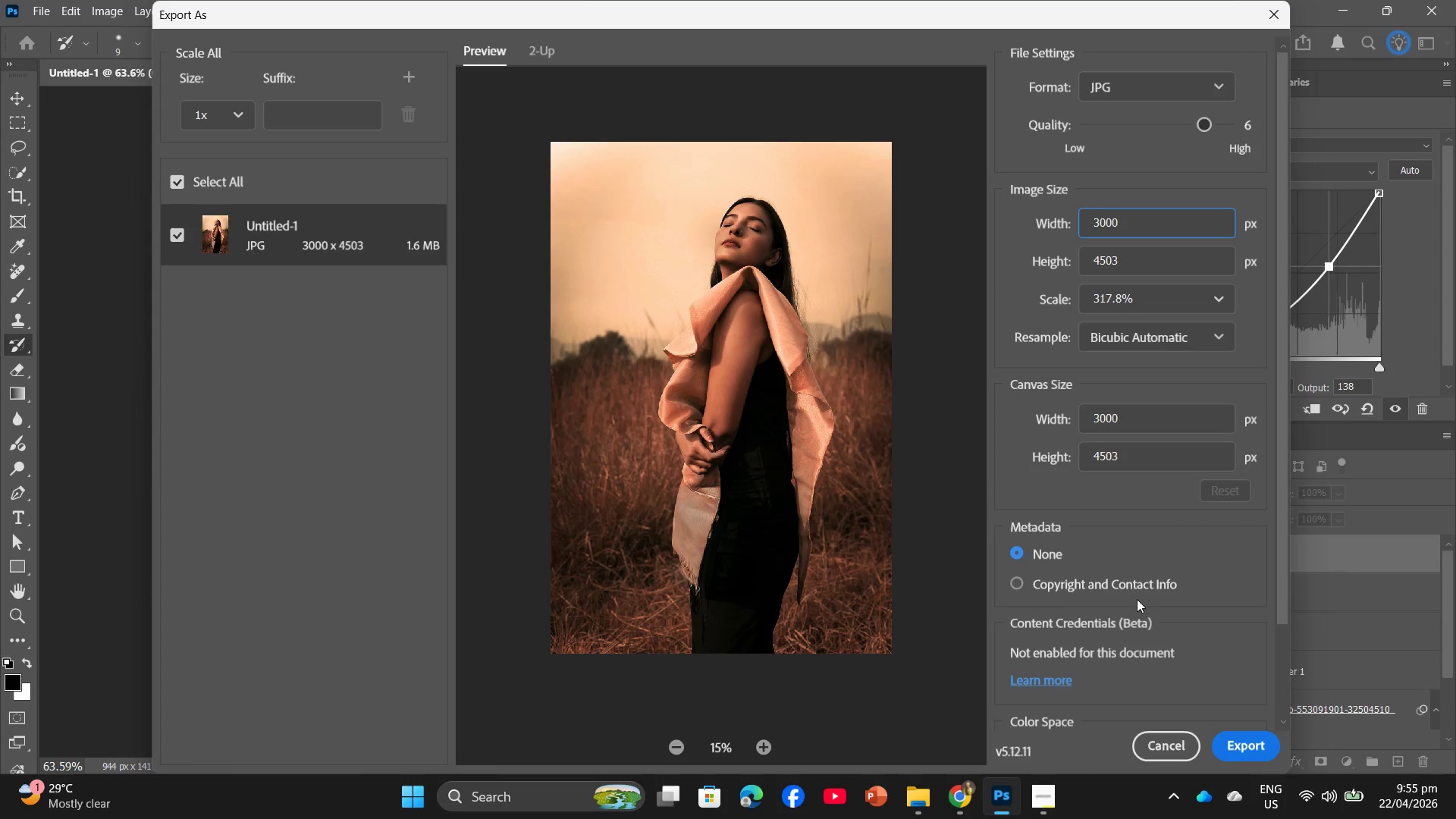 
scroll: coordinate [823, 562], scroll_direction: up, amount: 1.0
 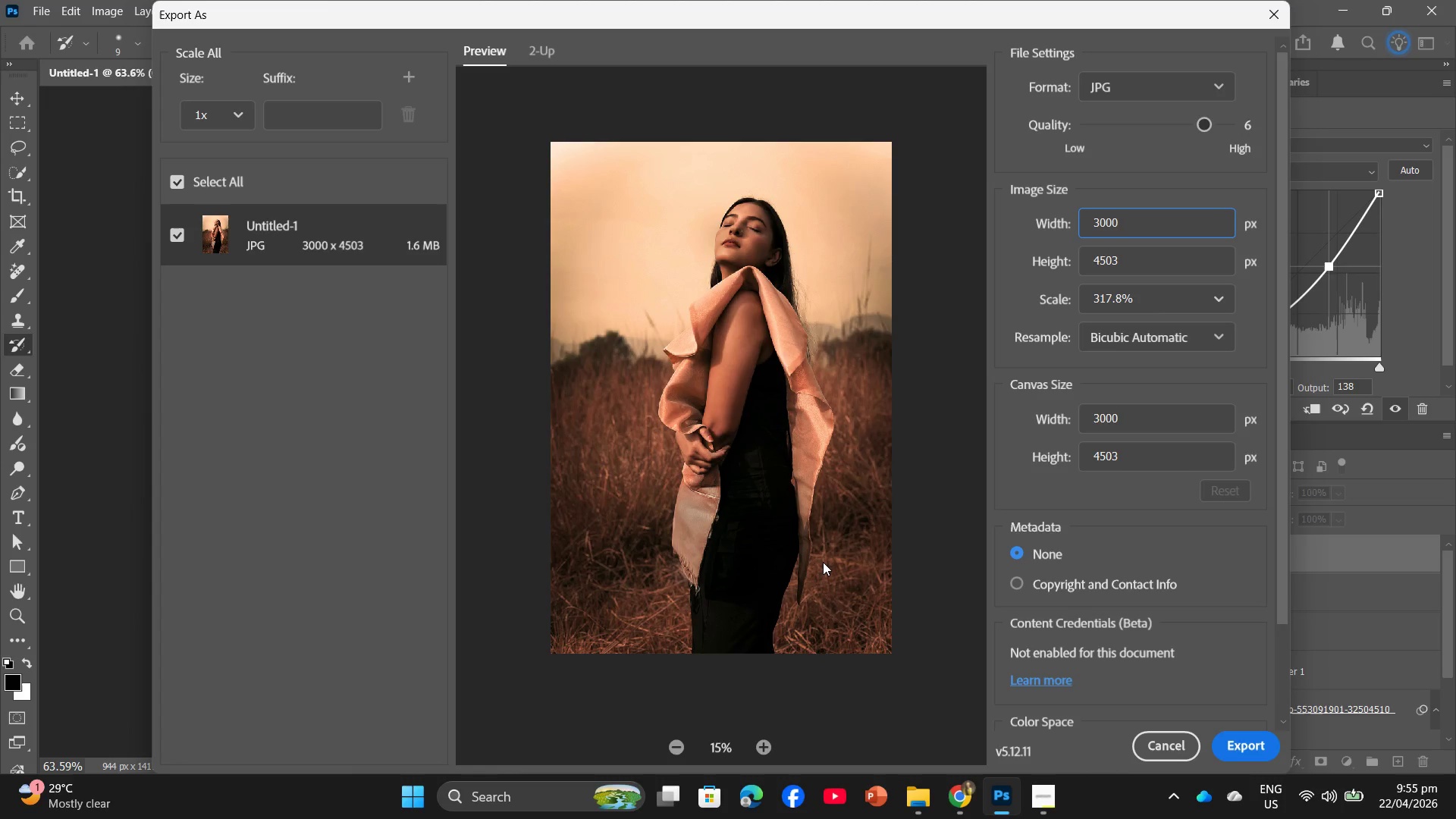 
scroll: coordinate [823, 562], scroll_direction: down, amount: 1.0
 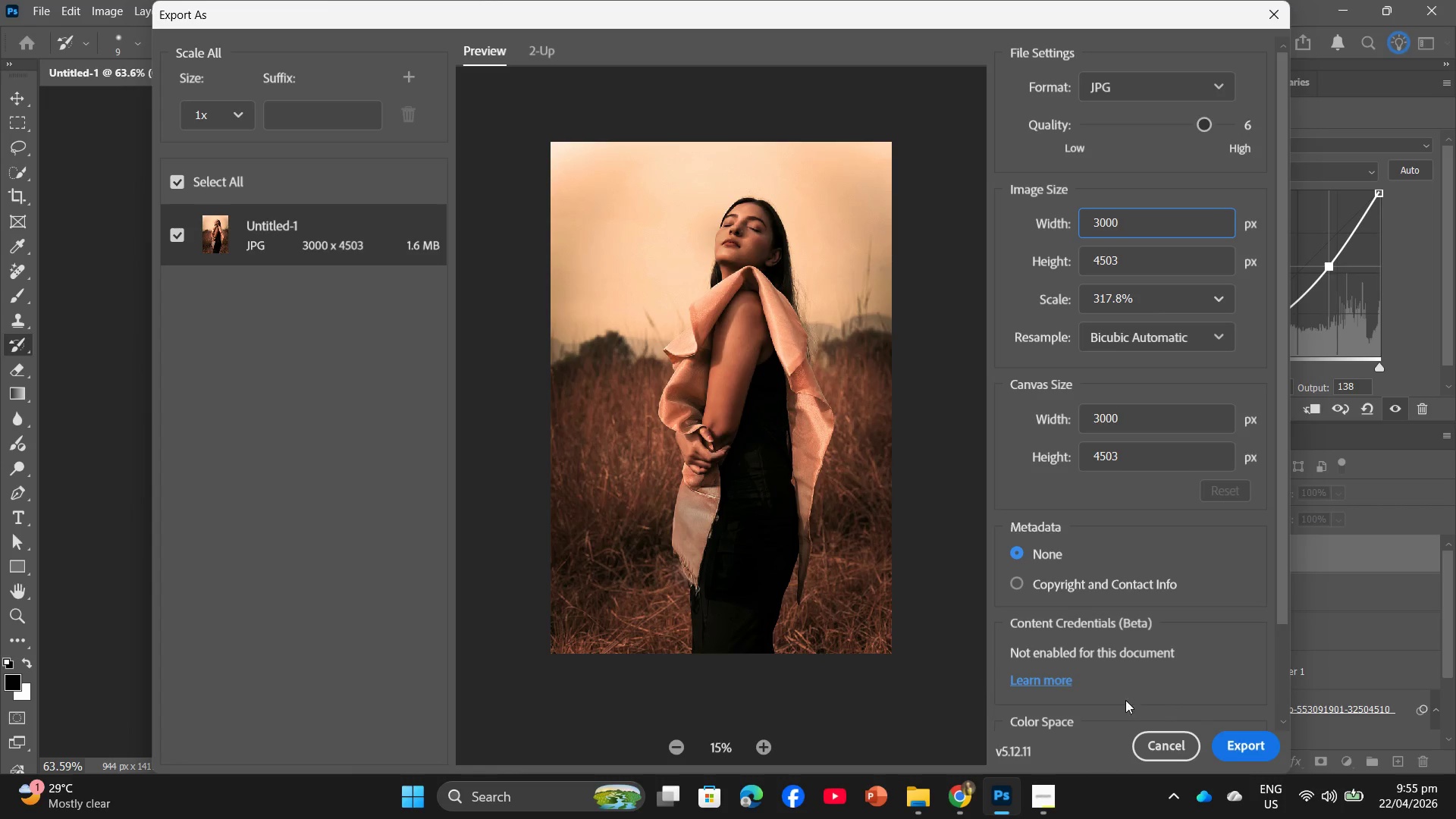 
left_click([1247, 745])
 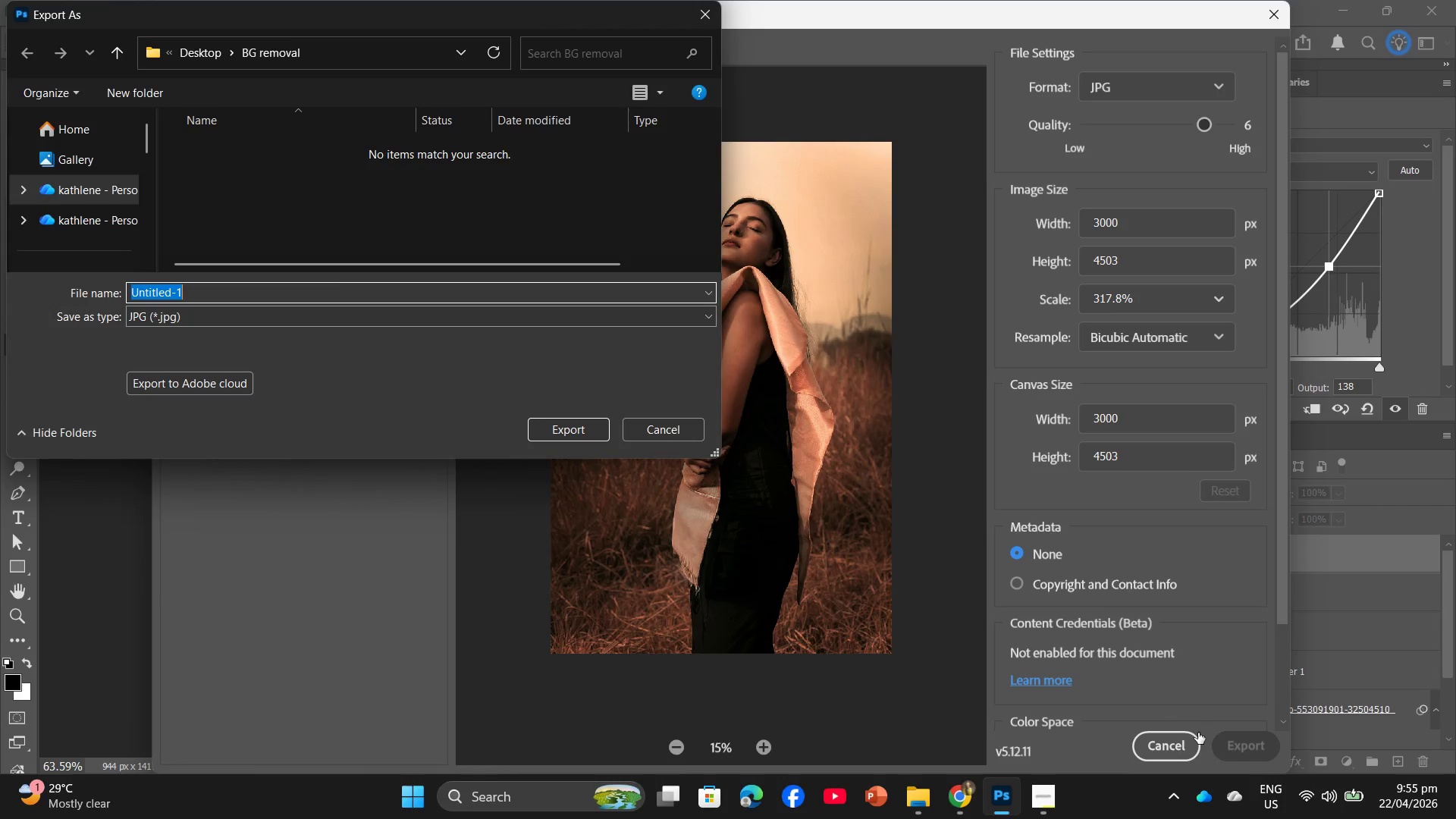 
scroll: coordinate [85, 188], scroll_direction: down, amount: 1.0
 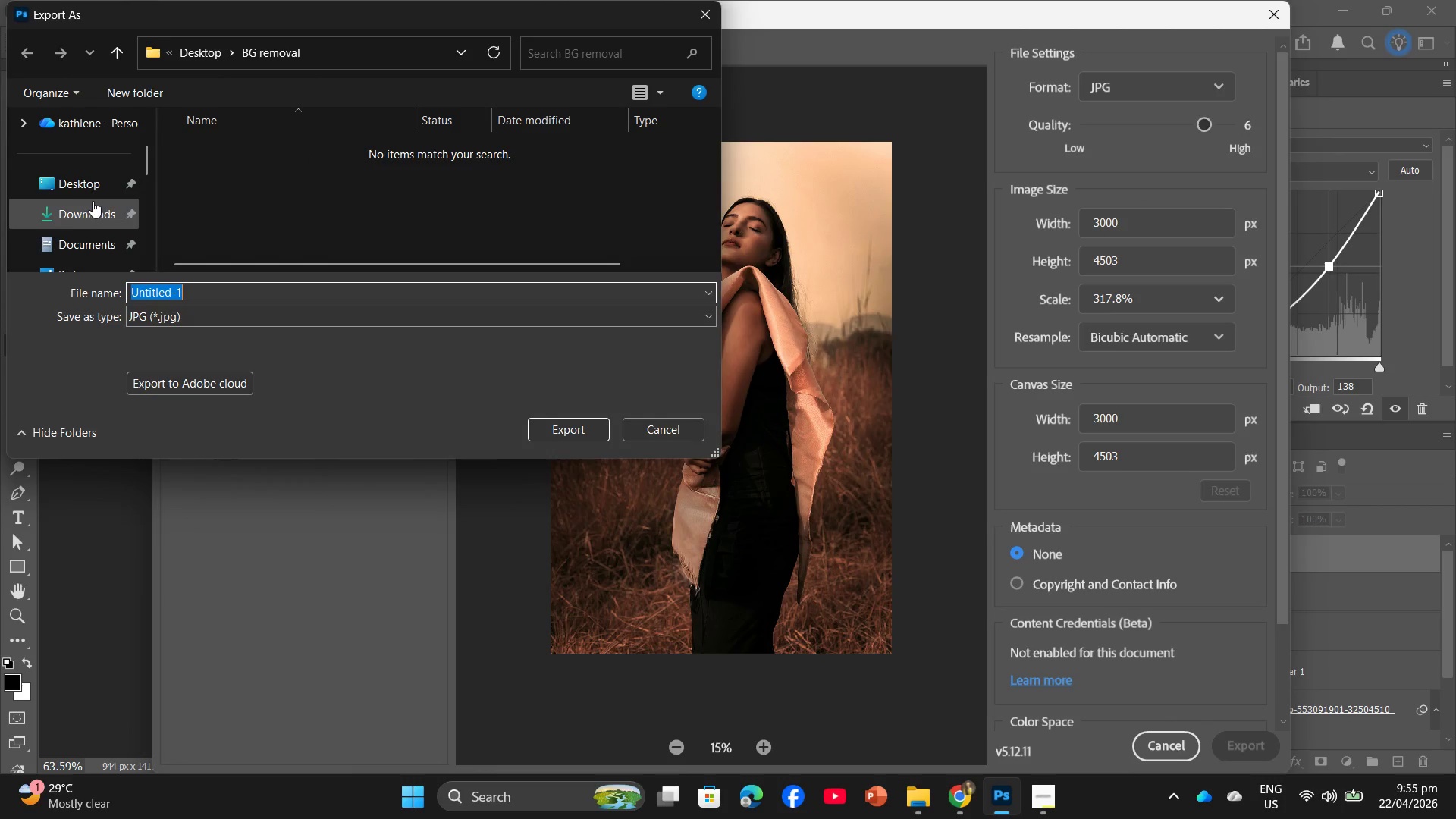 
left_click([97, 193])
 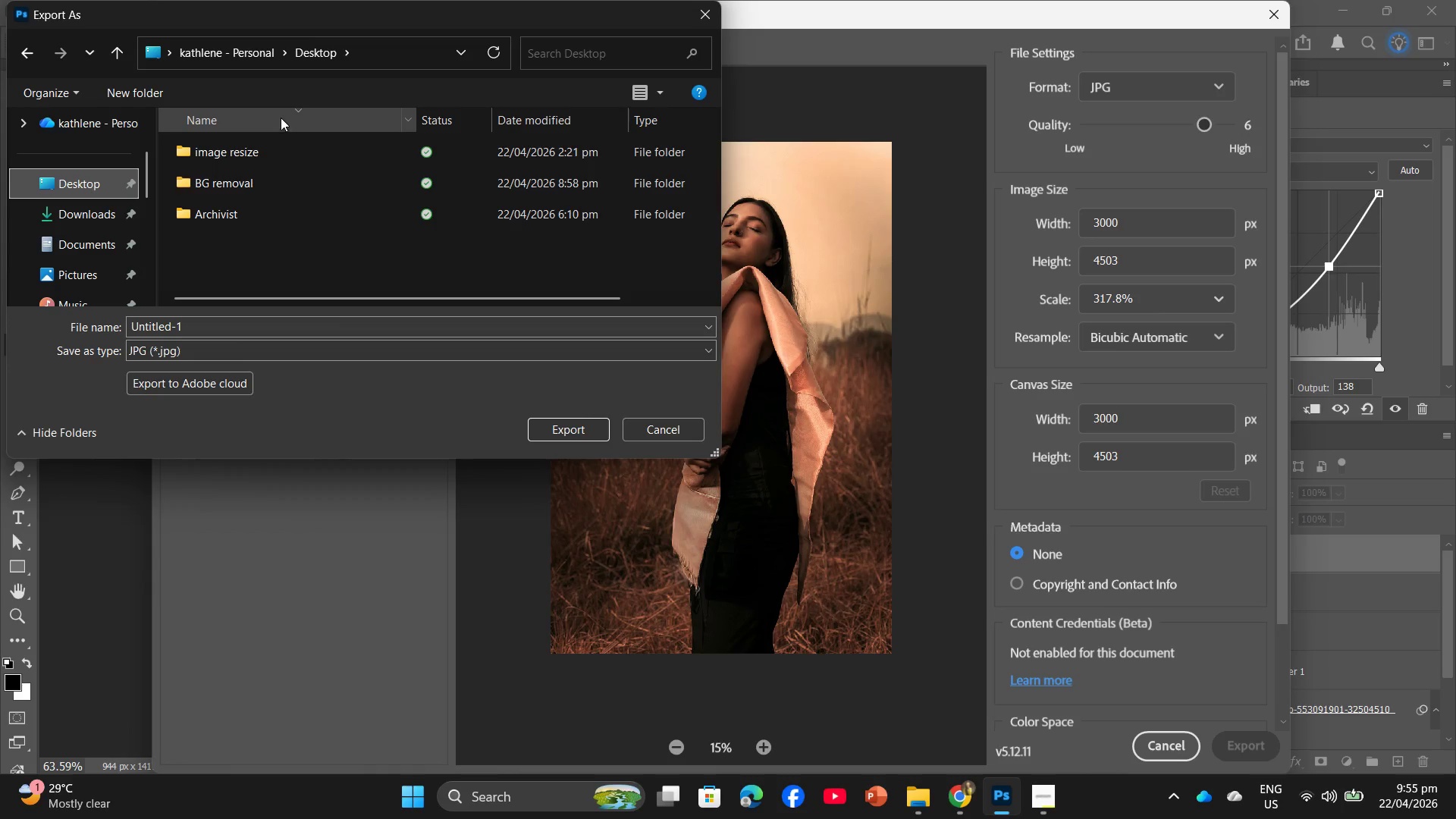 
left_click([129, 84])
 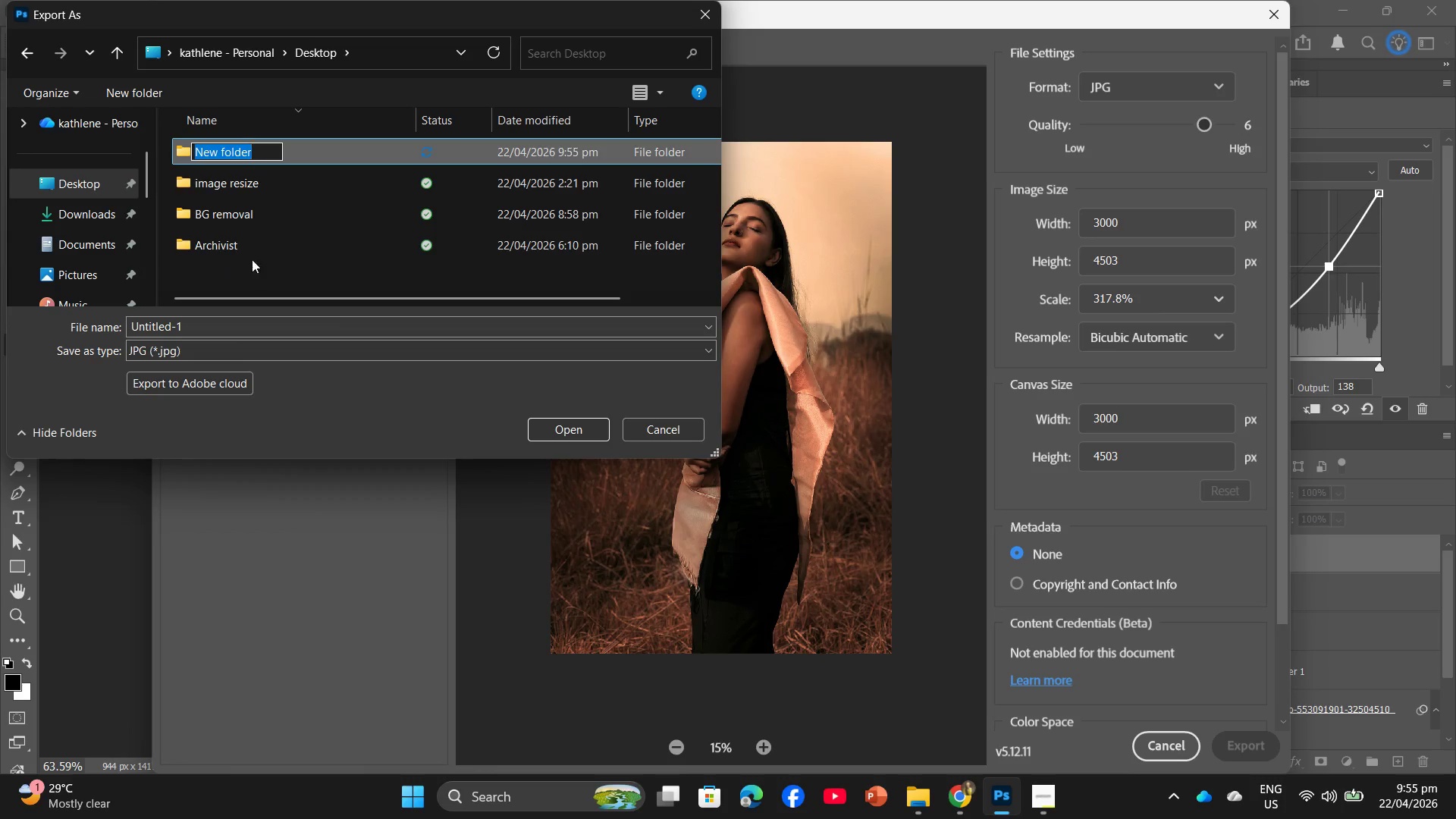 
key(Backspace)
type(BANANING)
 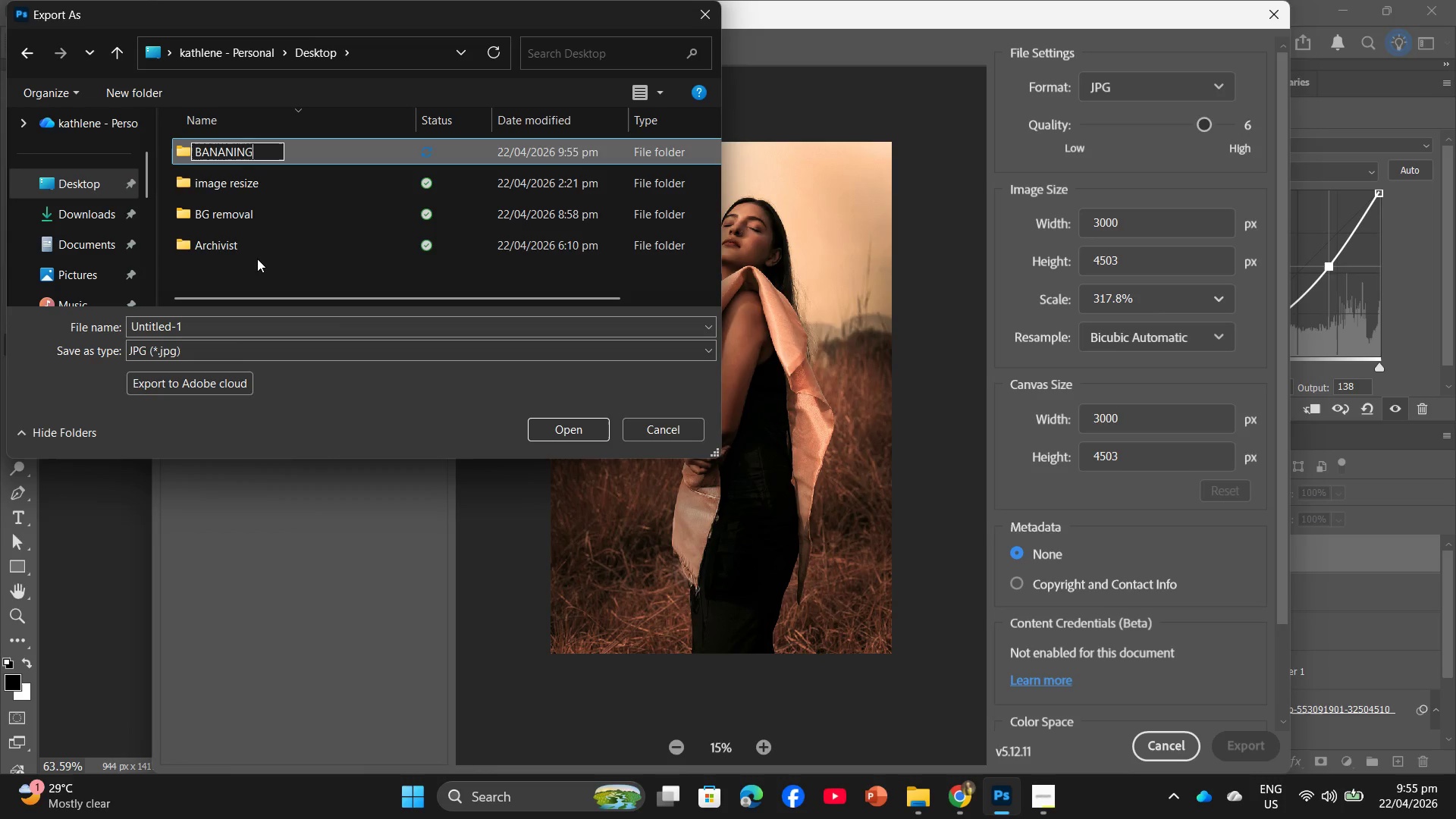 
key(Enter)
 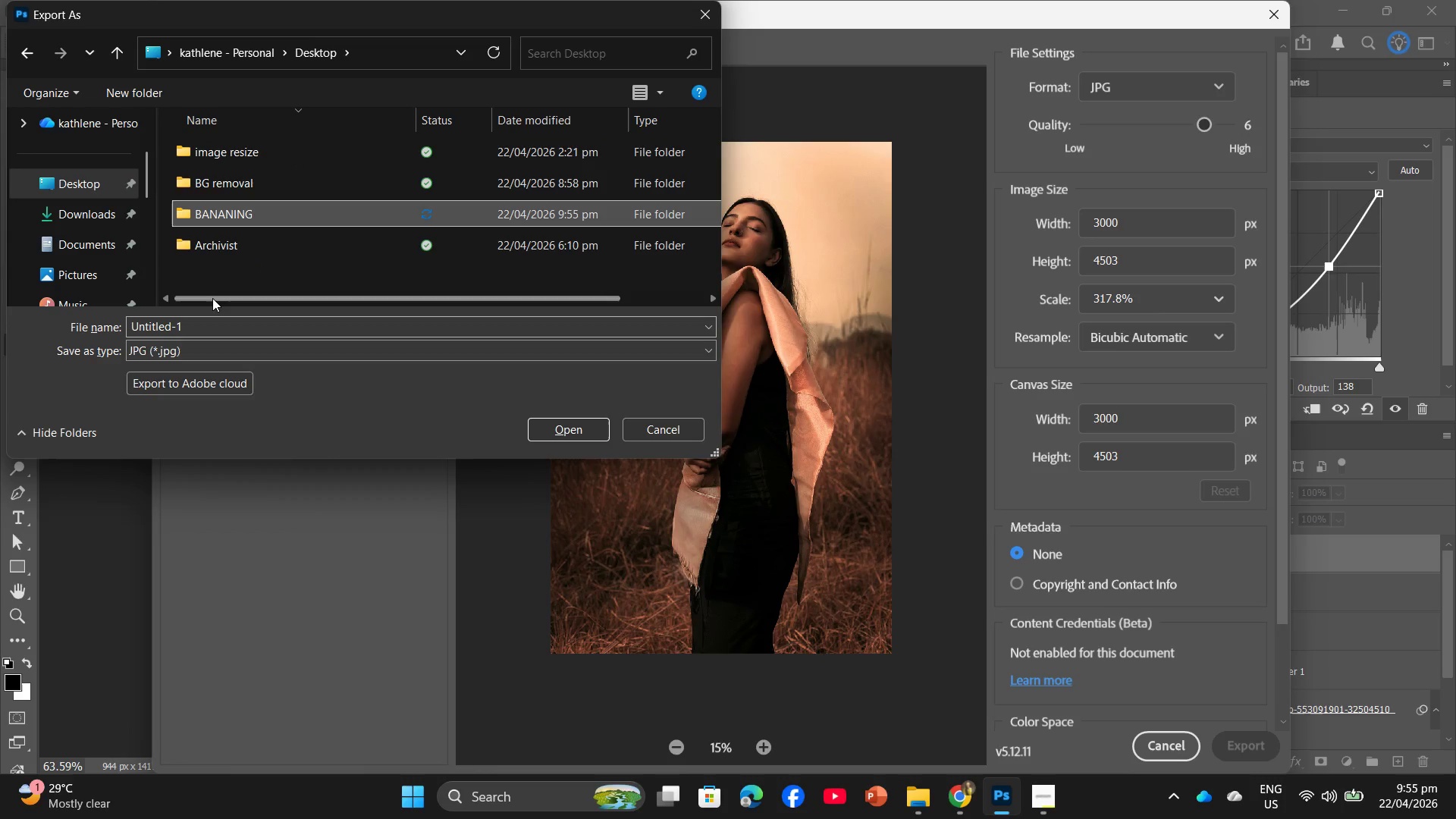 
left_click_drag(start_coordinate=[177, 319], to_coordinate=[78, 326])
 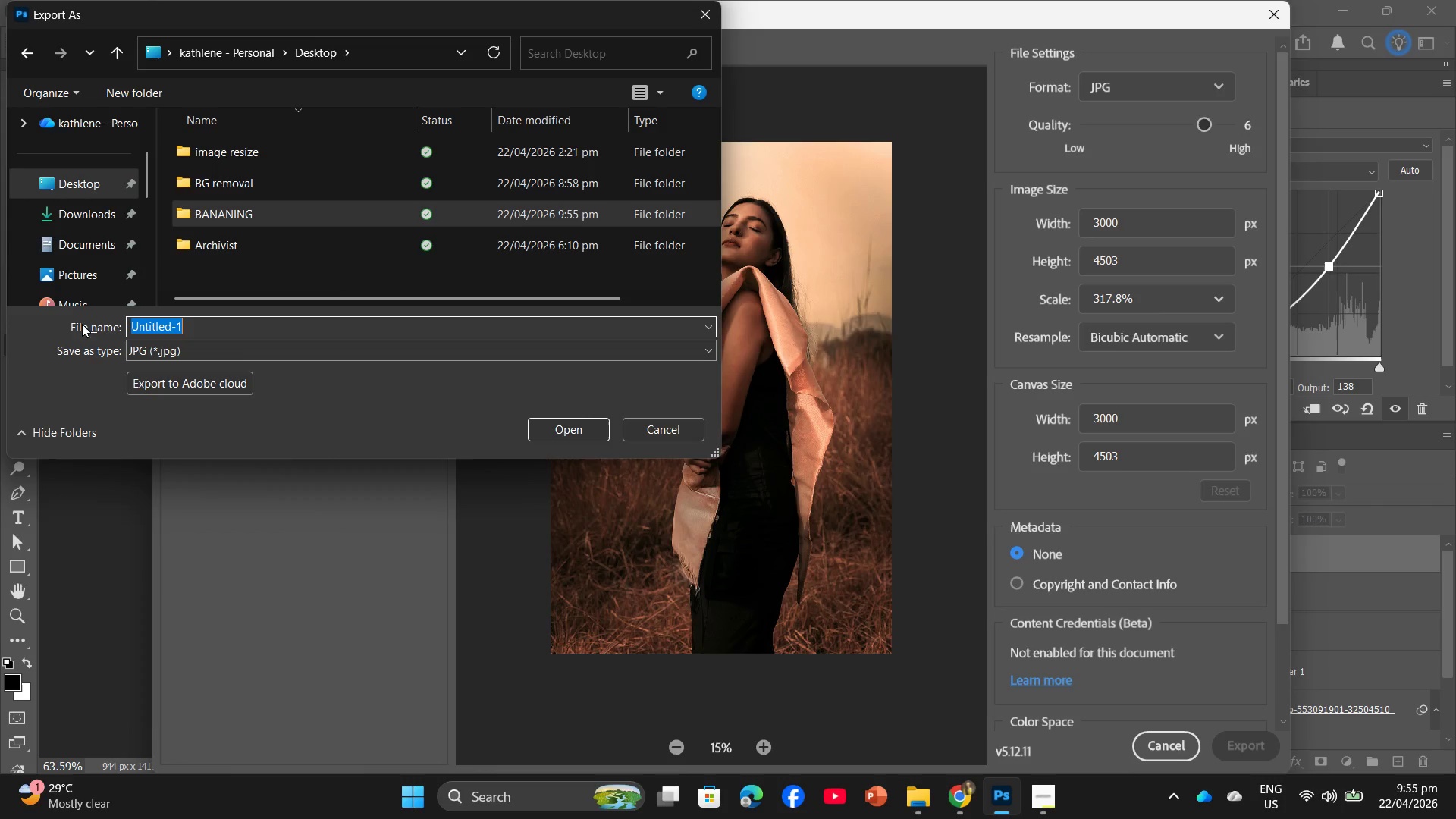 
key(1)
 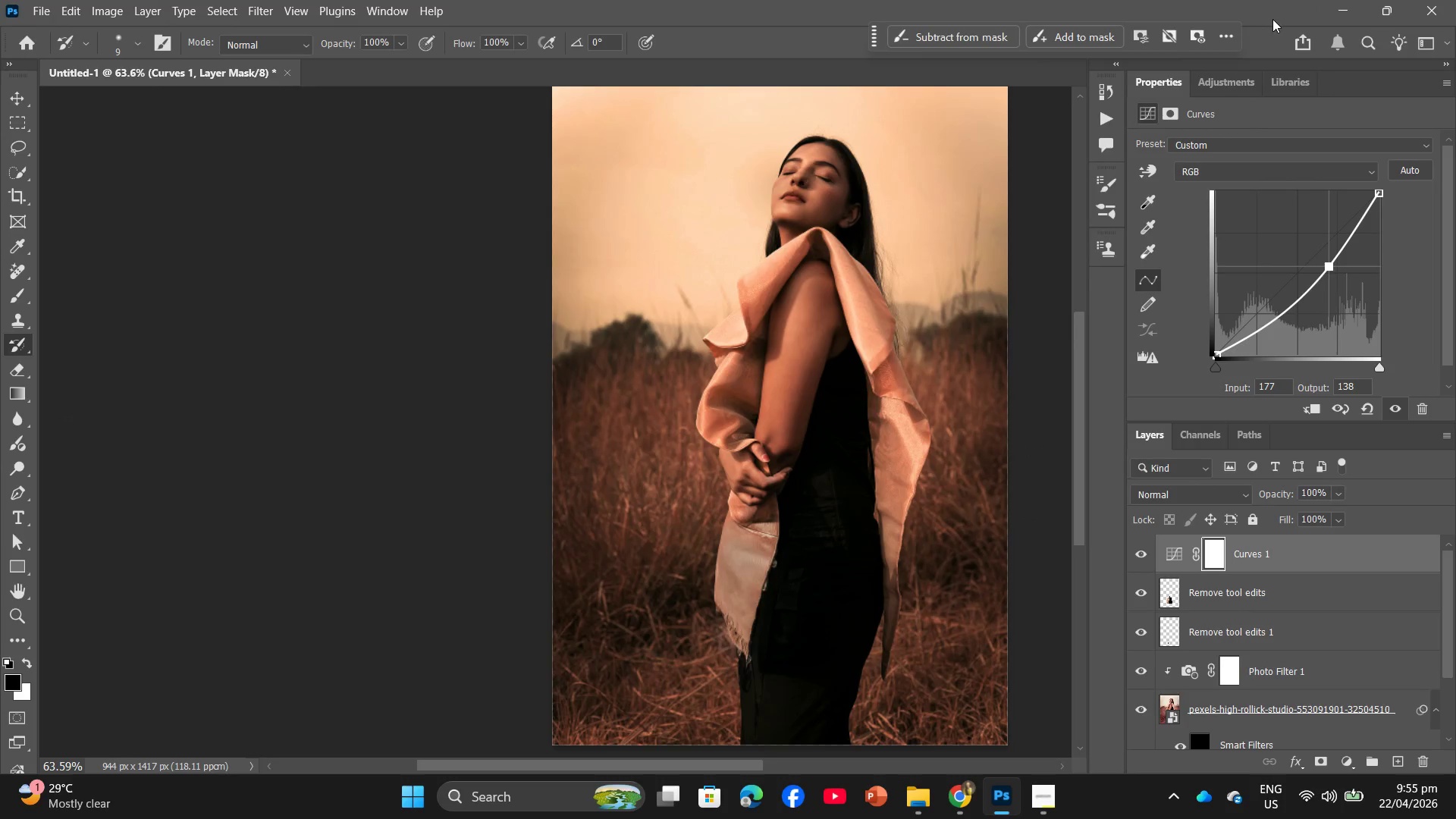 
wait(8.52)
 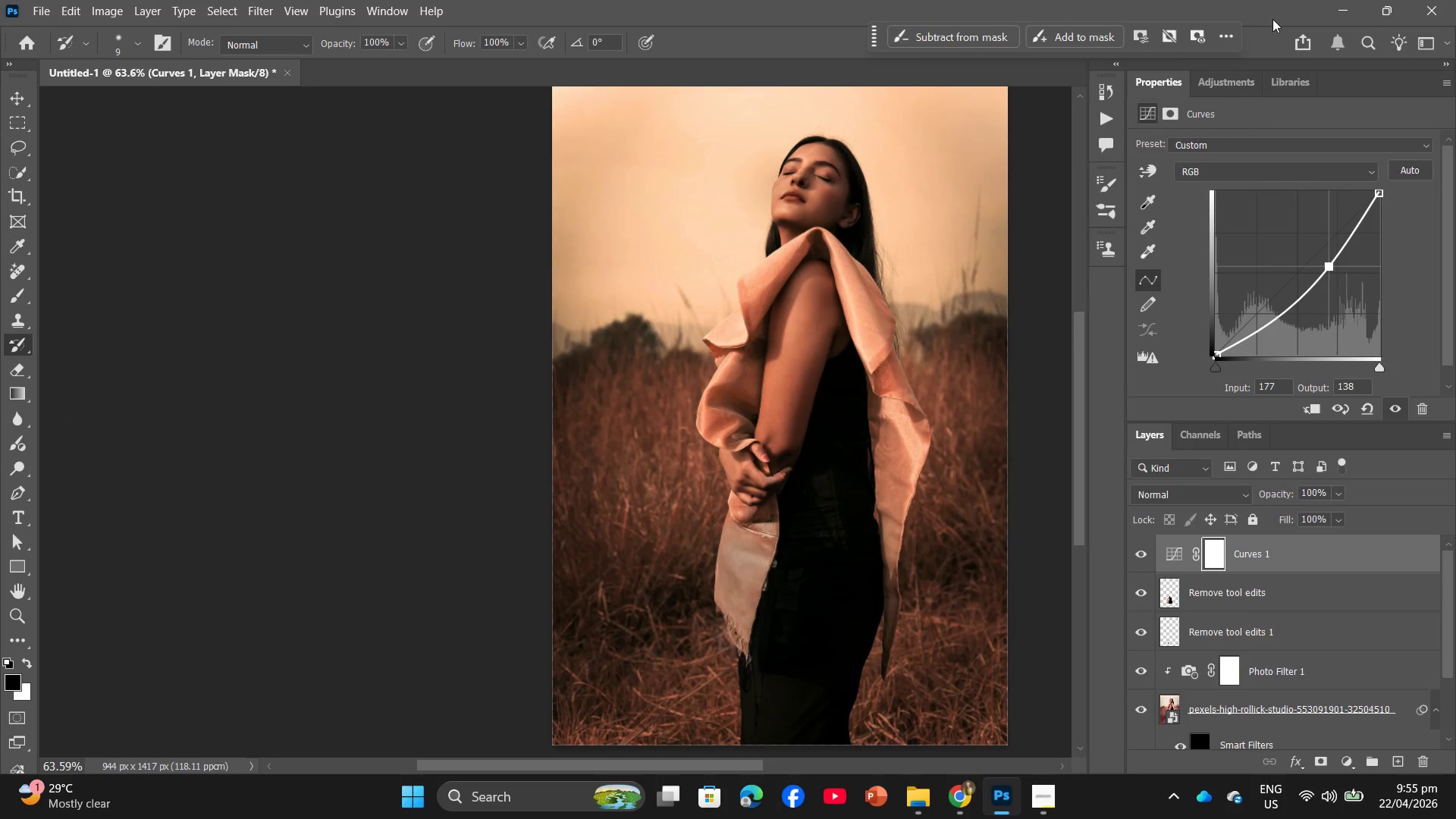 
left_click([887, 723])
 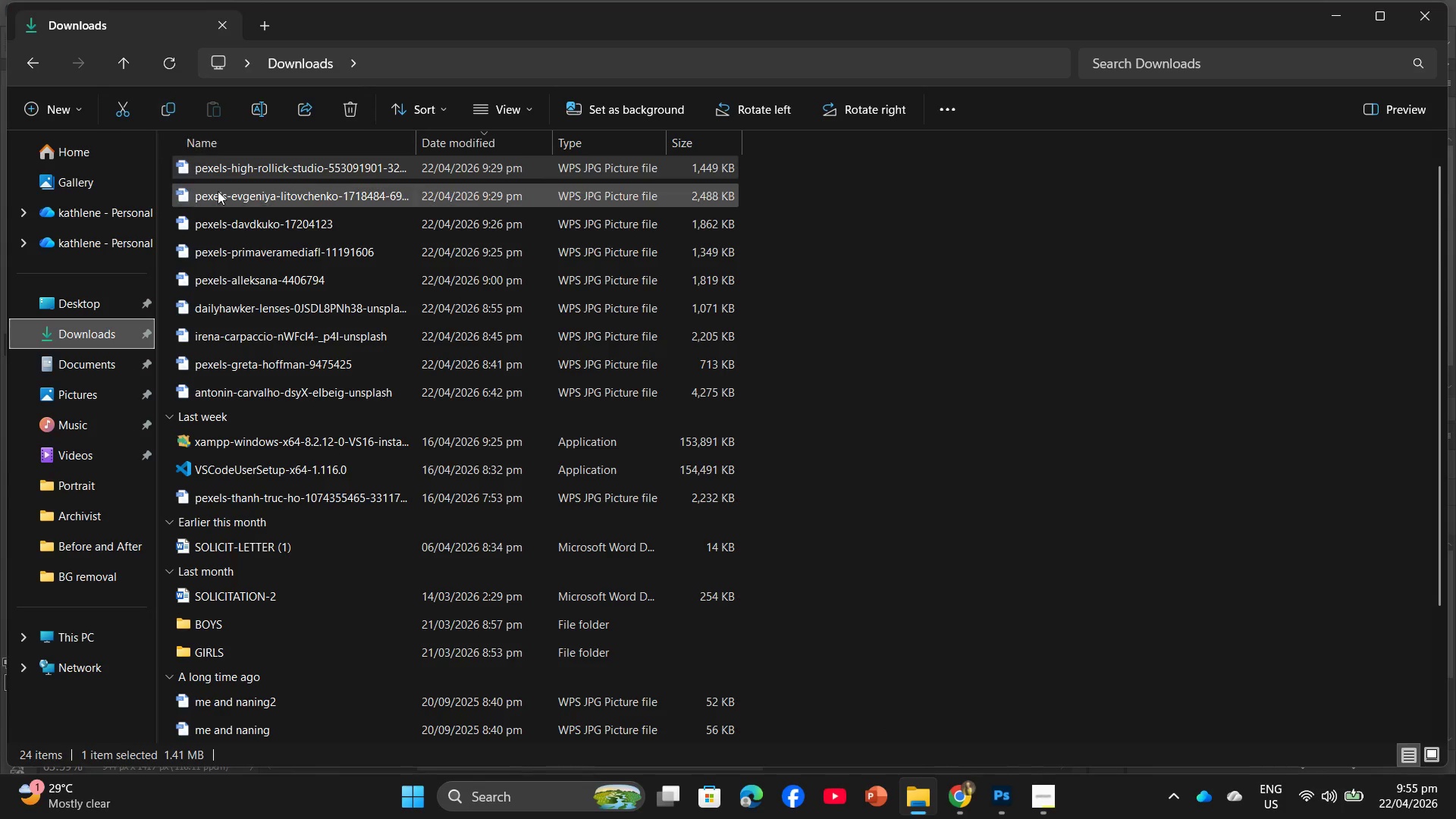 
left_click_drag(start_coordinate=[218, 191], to_coordinate=[394, 71])
 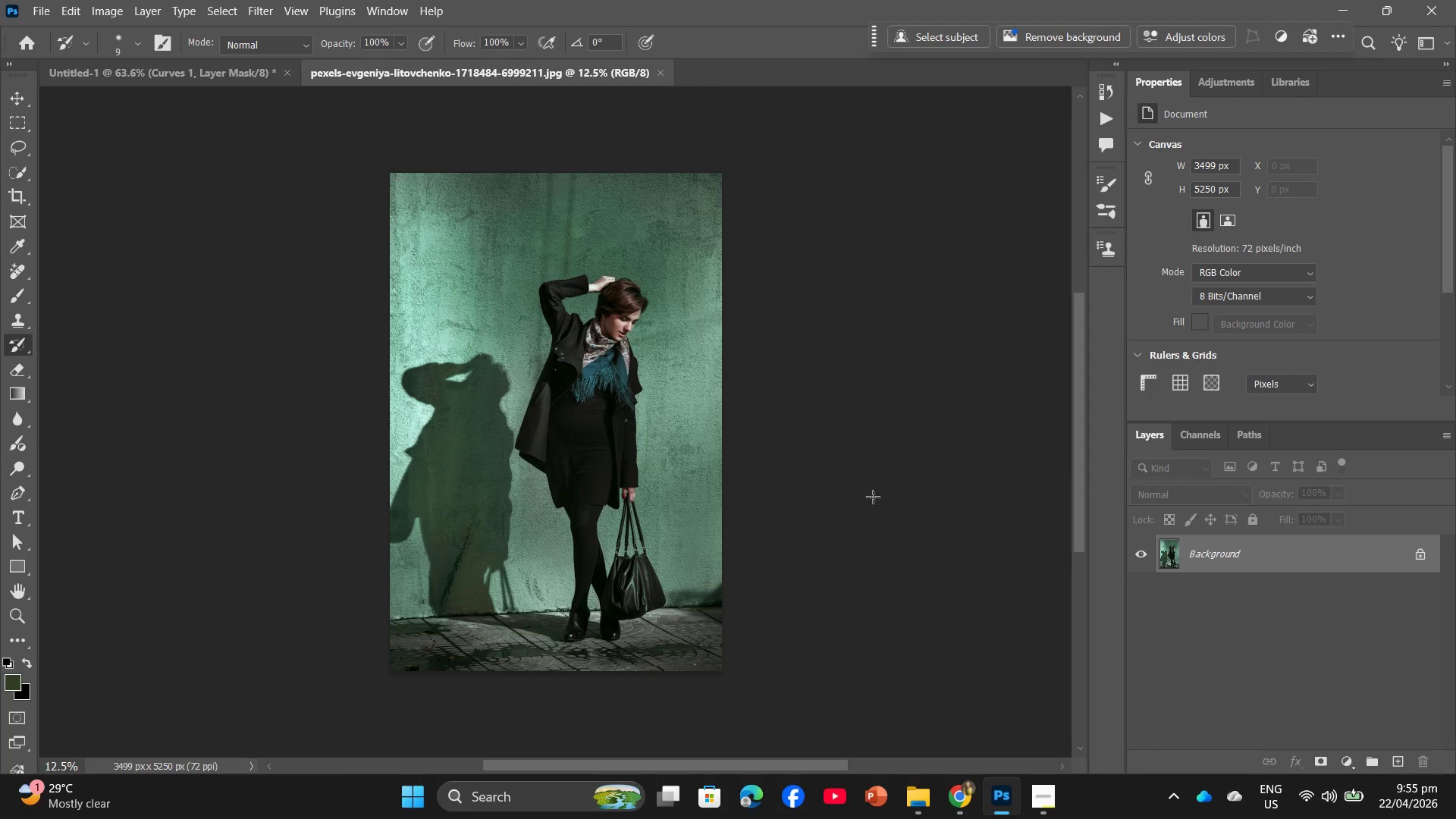 
hold_key(key=AltLeft, duration=0.66)
scroll: coordinate [864, 509], scroll_direction: up, amount: 3.0
 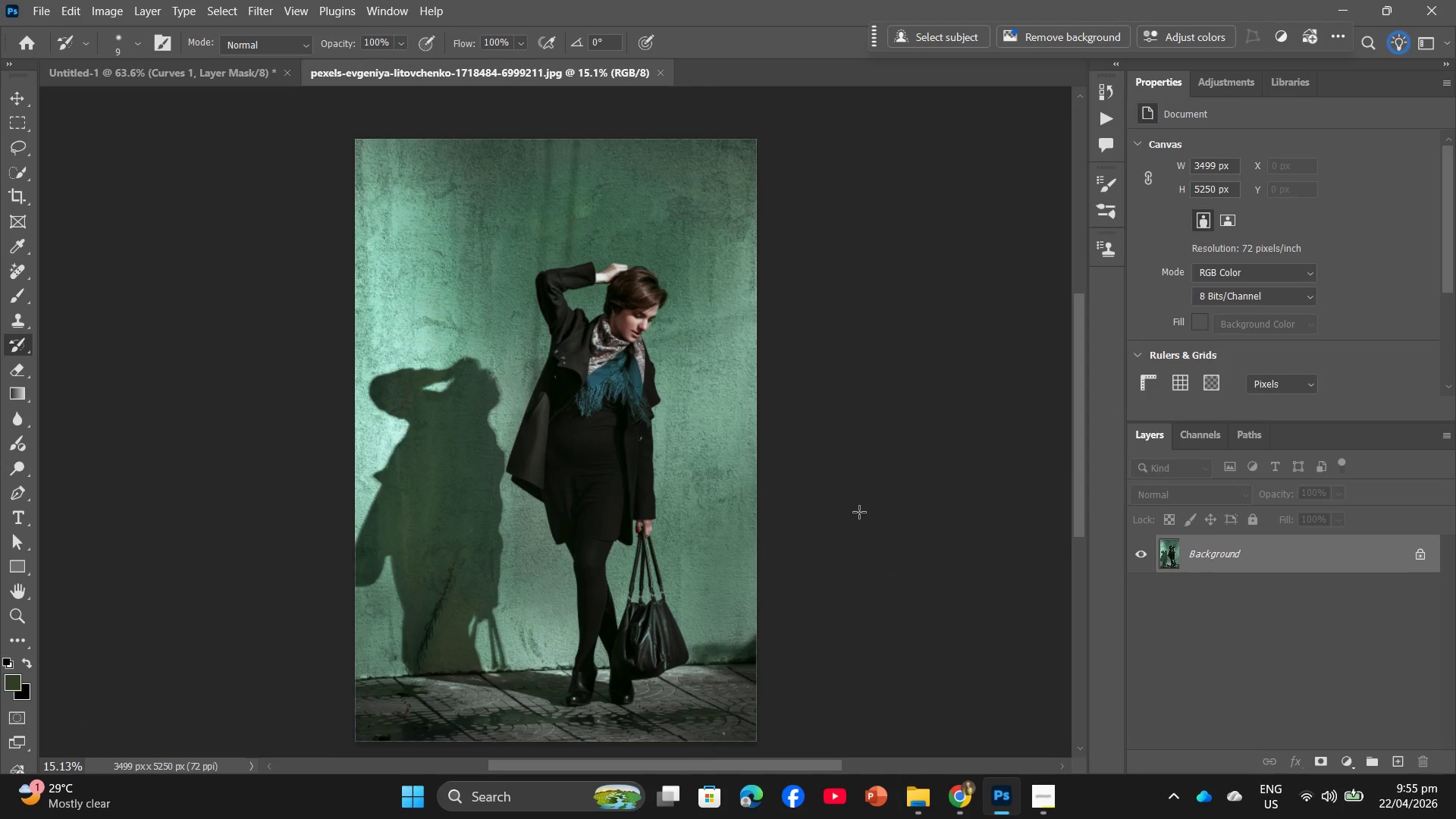 
scroll: coordinate [856, 516], scroll_direction: down, amount: 4.0
 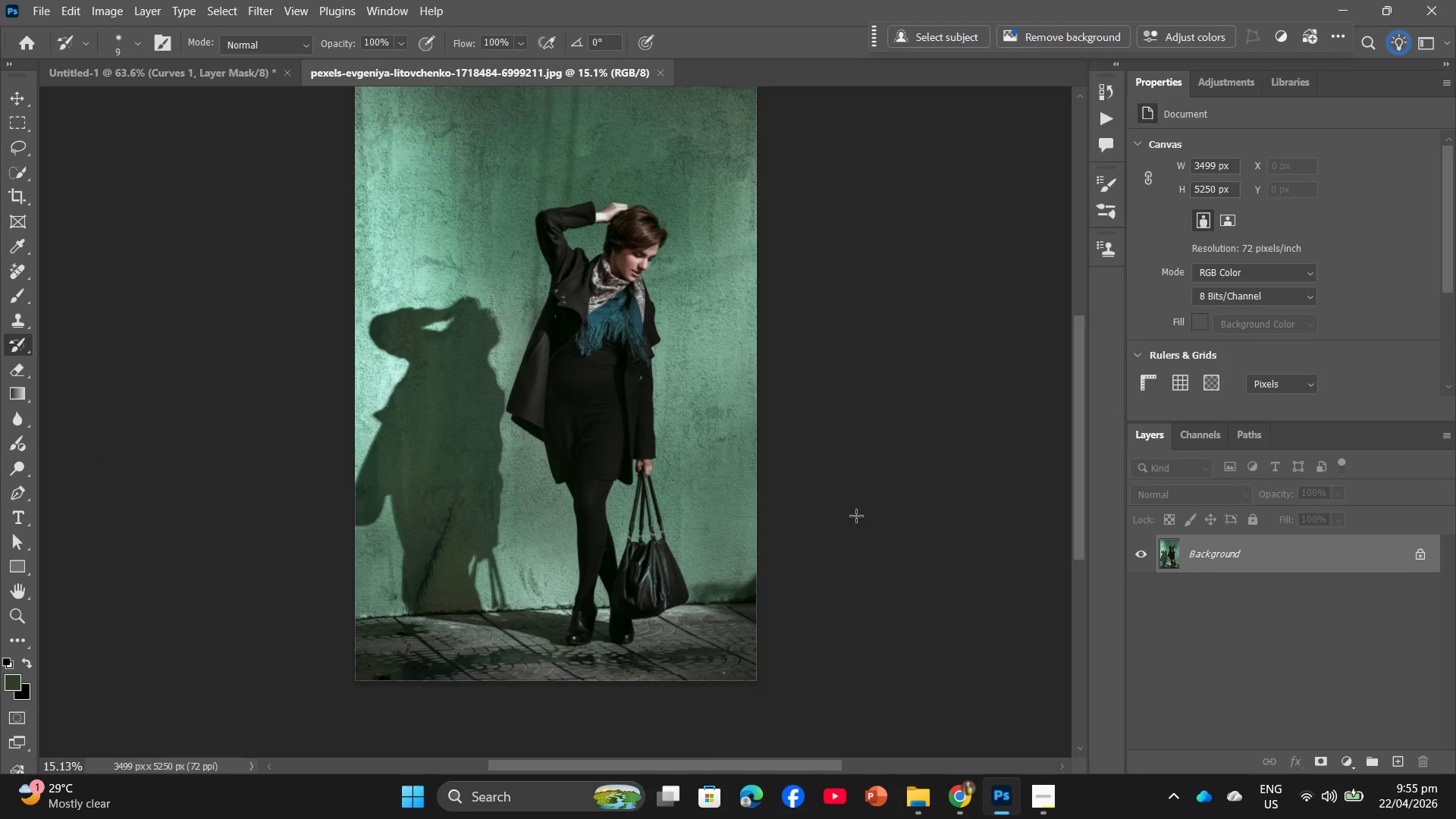 
hold_key(key=AltLeft, duration=0.89)
hold_key(key=AltLeft, duration=0.47)
hold_key(key=AltLeft, duration=0.61)
scroll: coordinate [656, 476], scroll_direction: up, amount: 2.0
 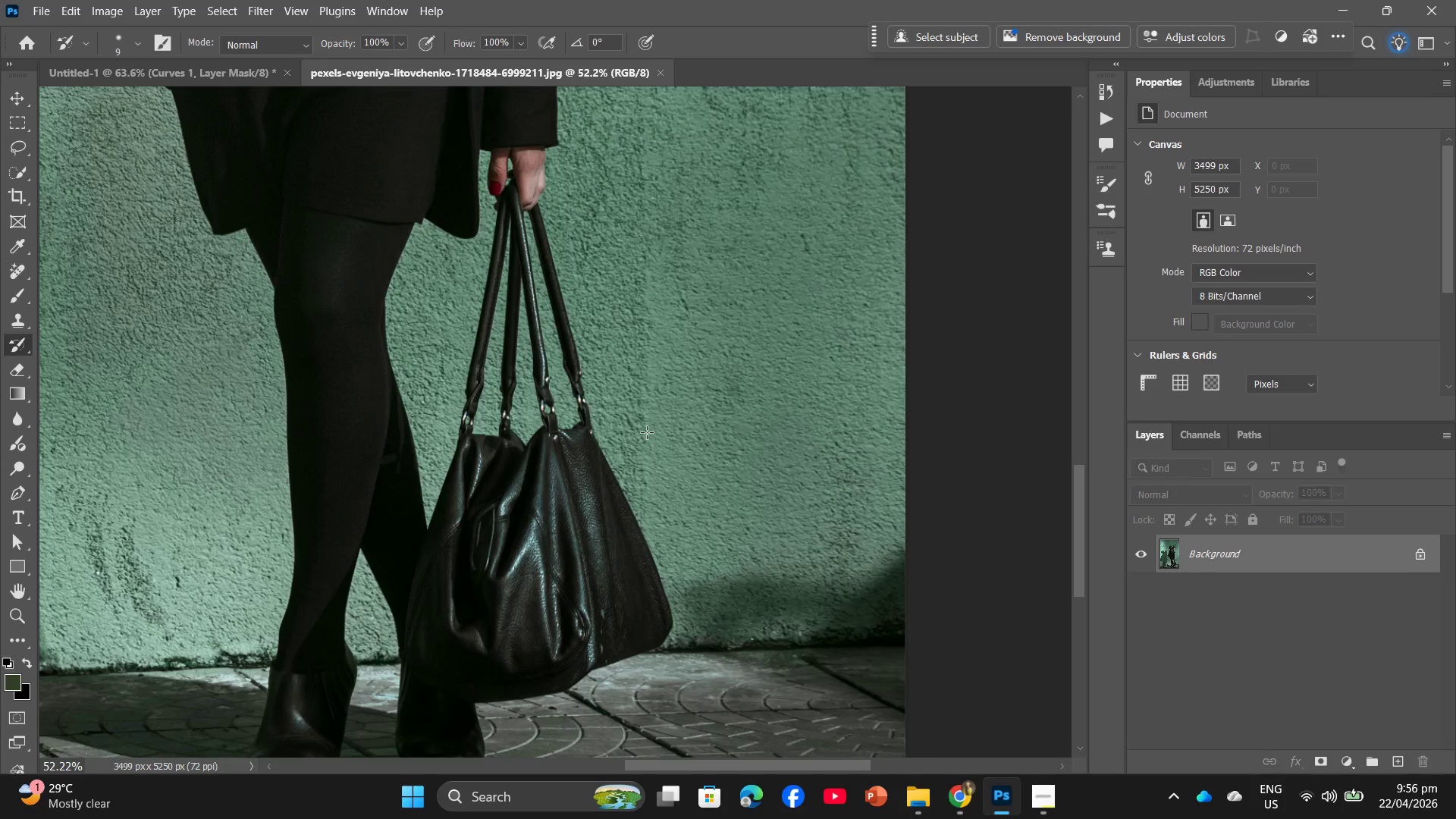 
wait(6.18)
 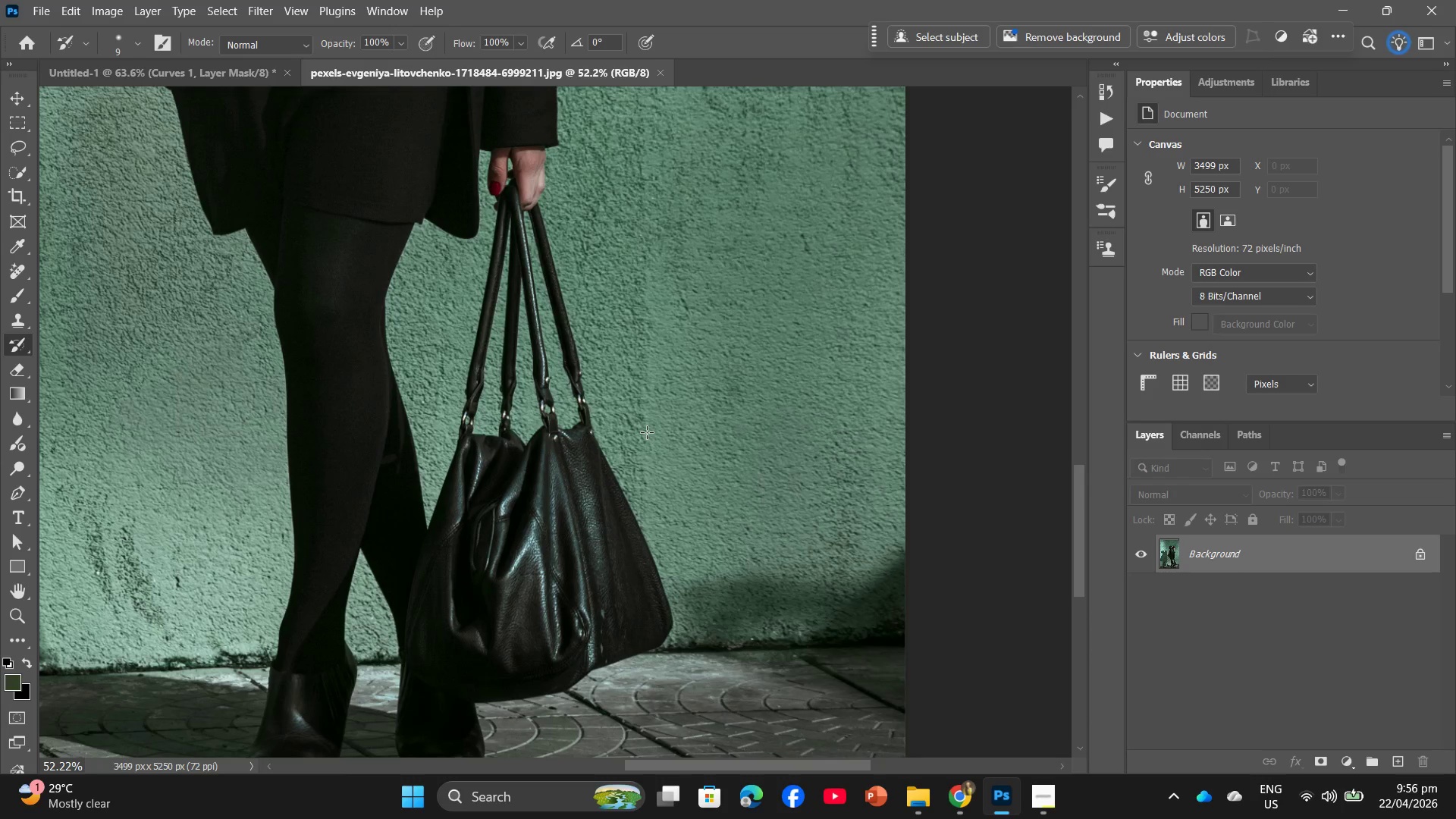 
left_click([900, 736])
 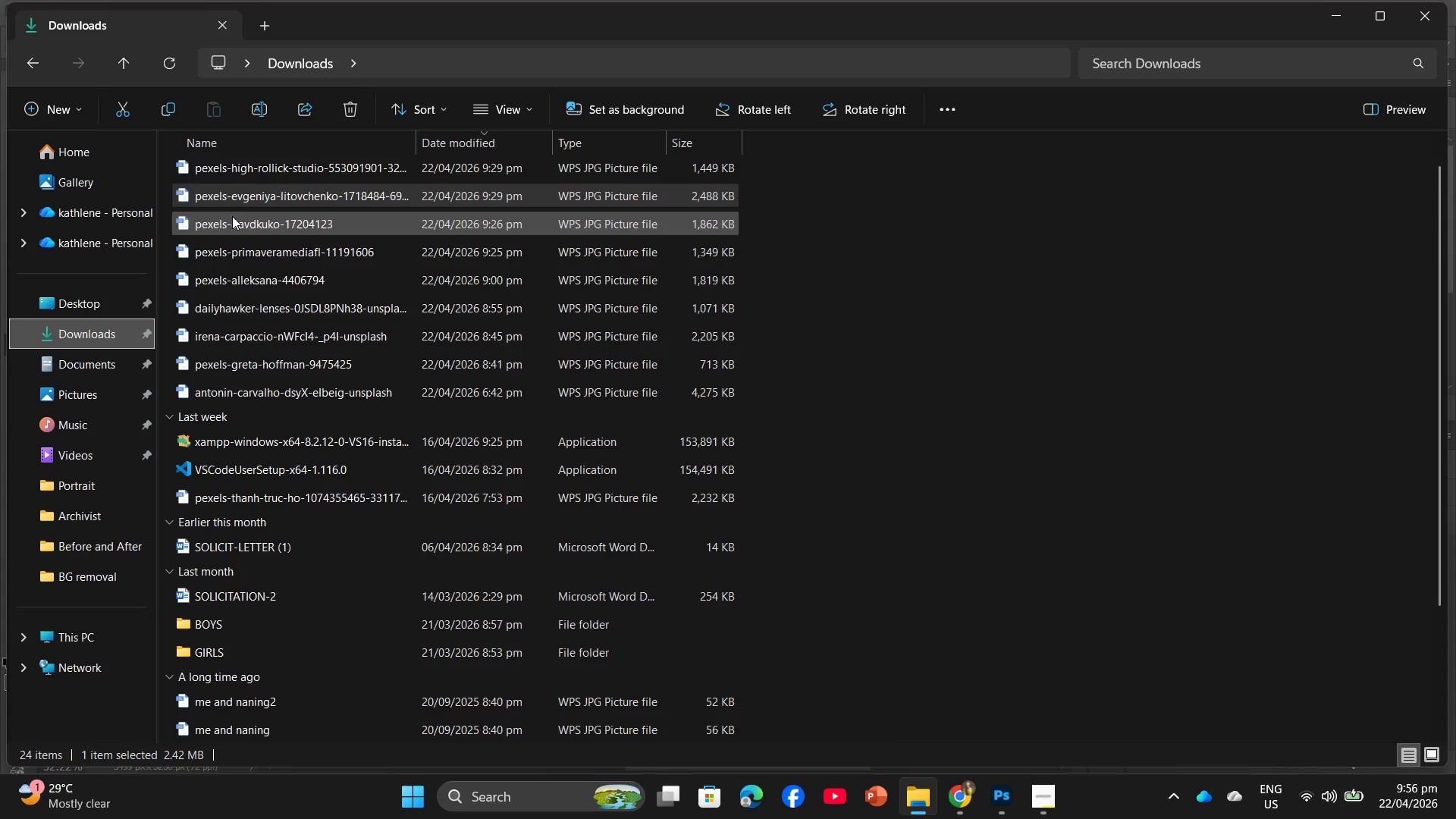 
left_click_drag(start_coordinate=[232, 216], to_coordinate=[734, 69])
 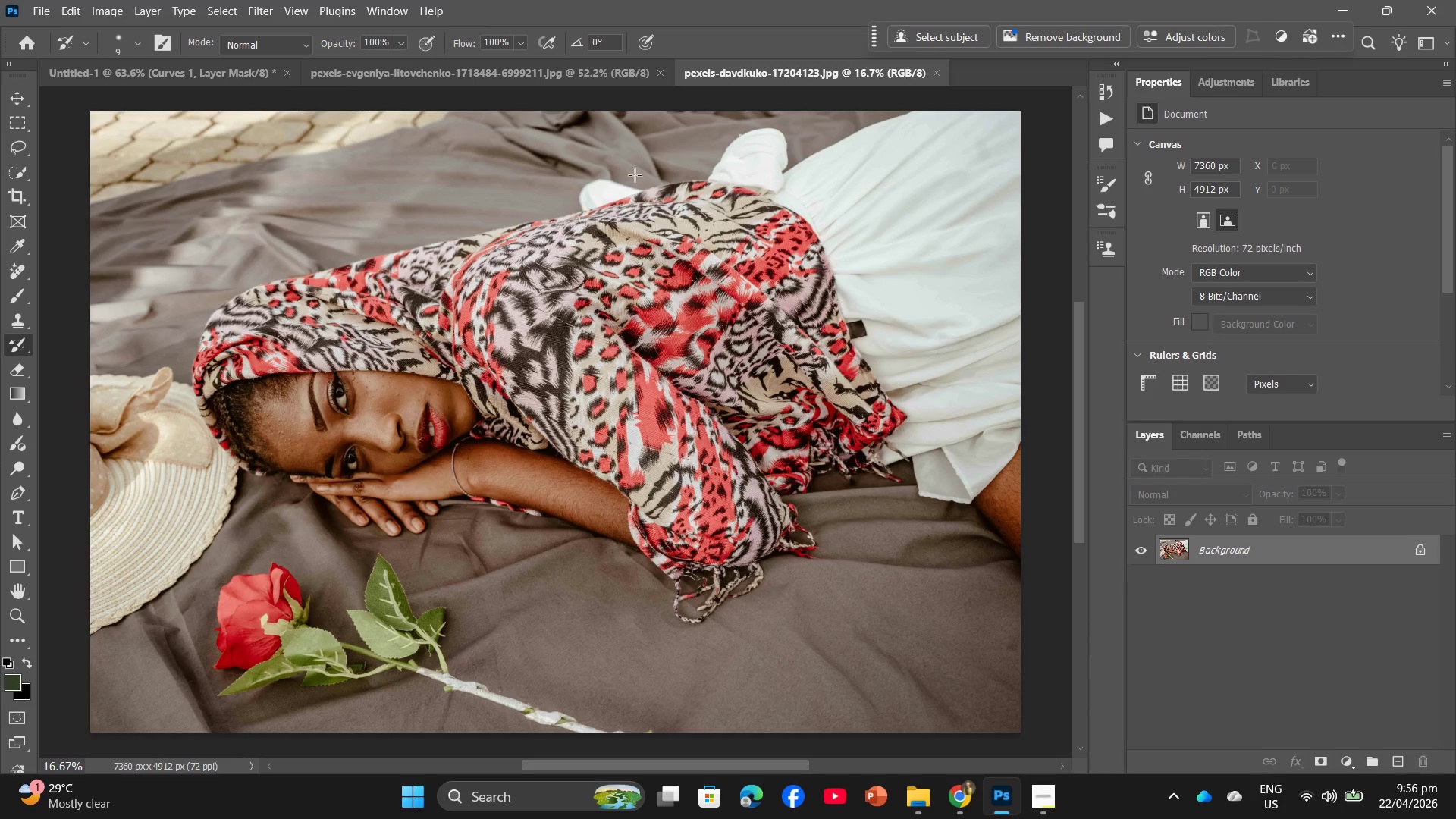 
scroll: coordinate [581, 158], scroll_direction: down, amount: 2.0
 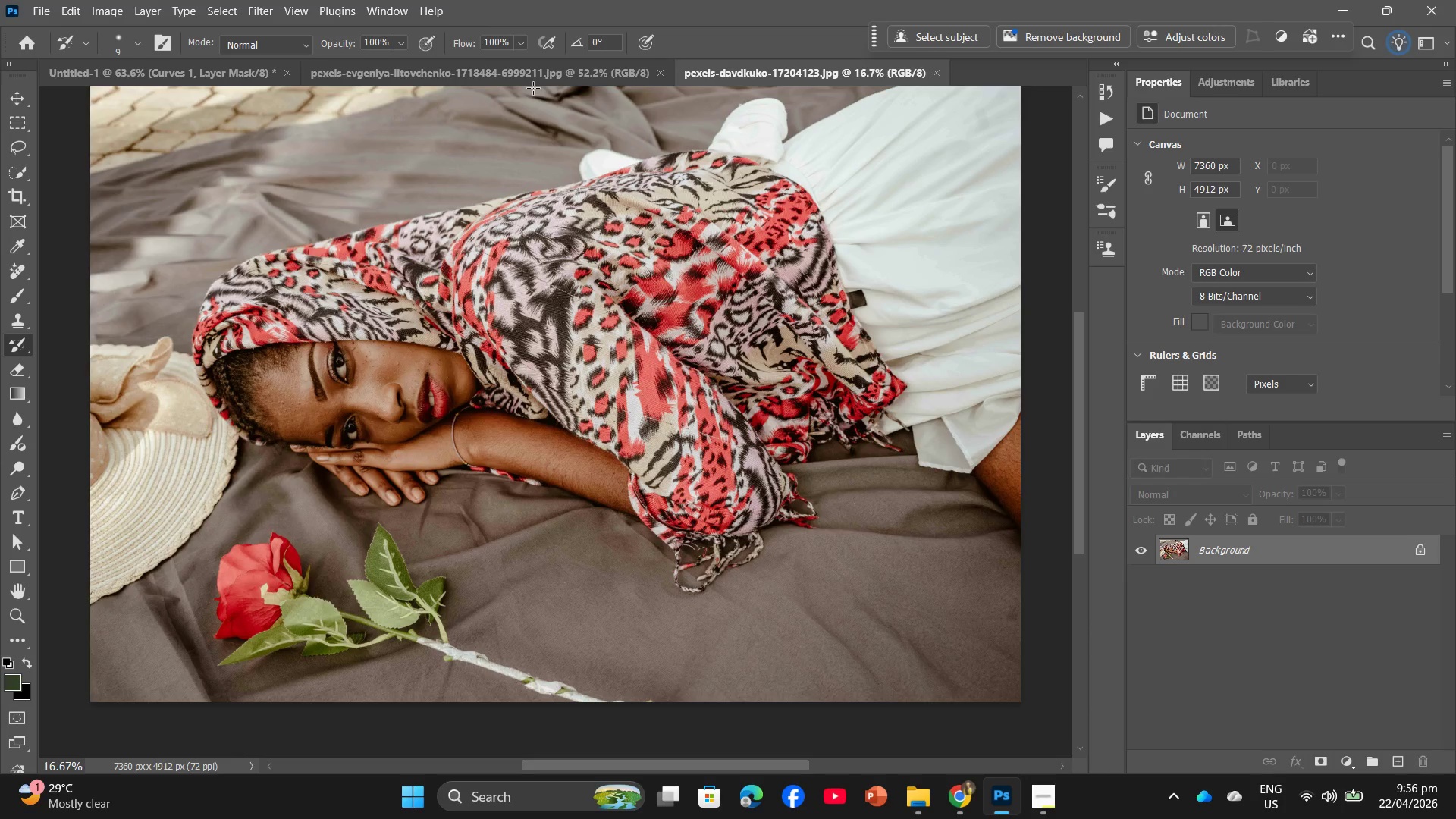 
left_click([526, 76])
 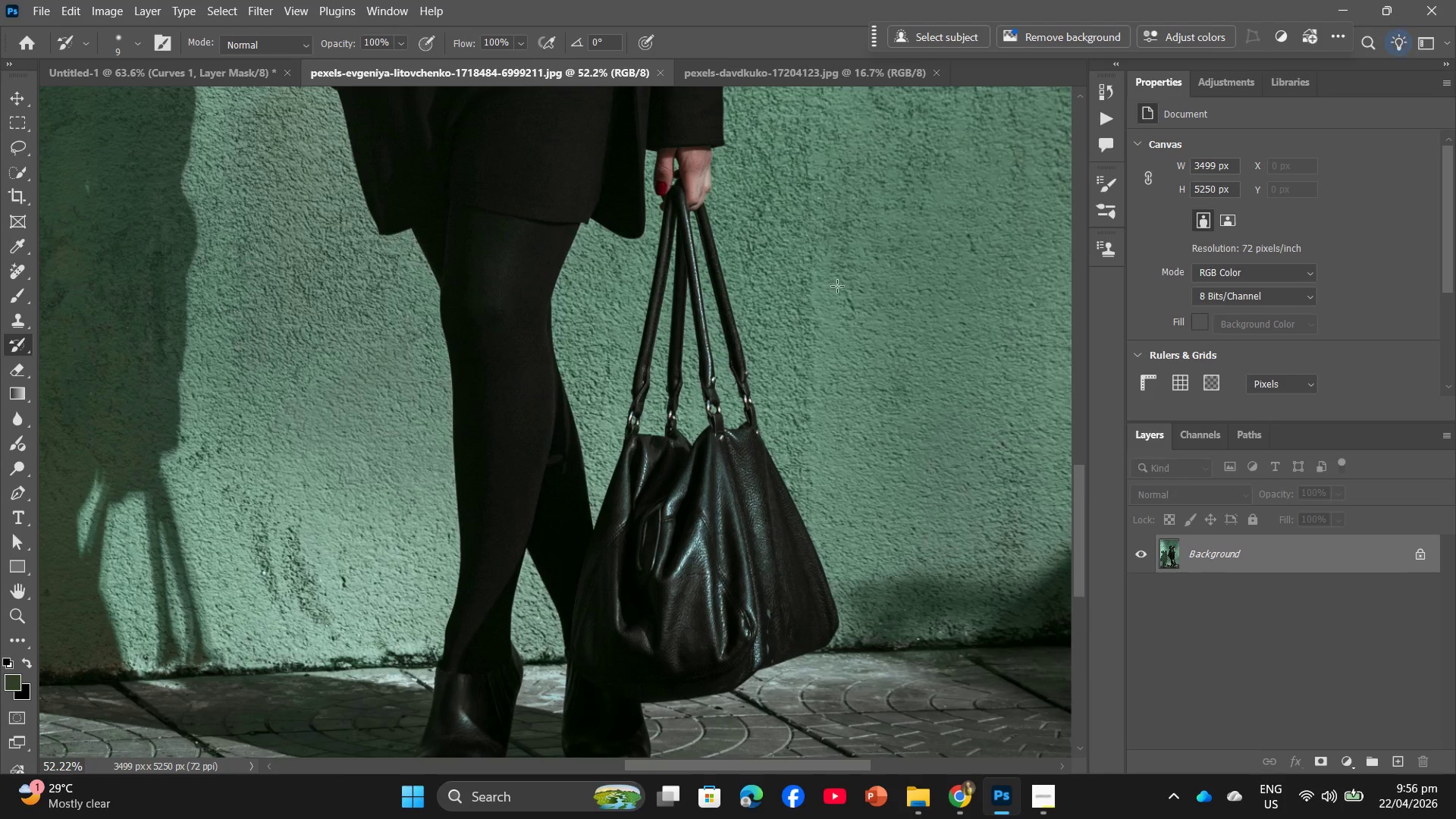 
scroll: coordinate [0, 190], scroll_direction: down, amount: 3.0
 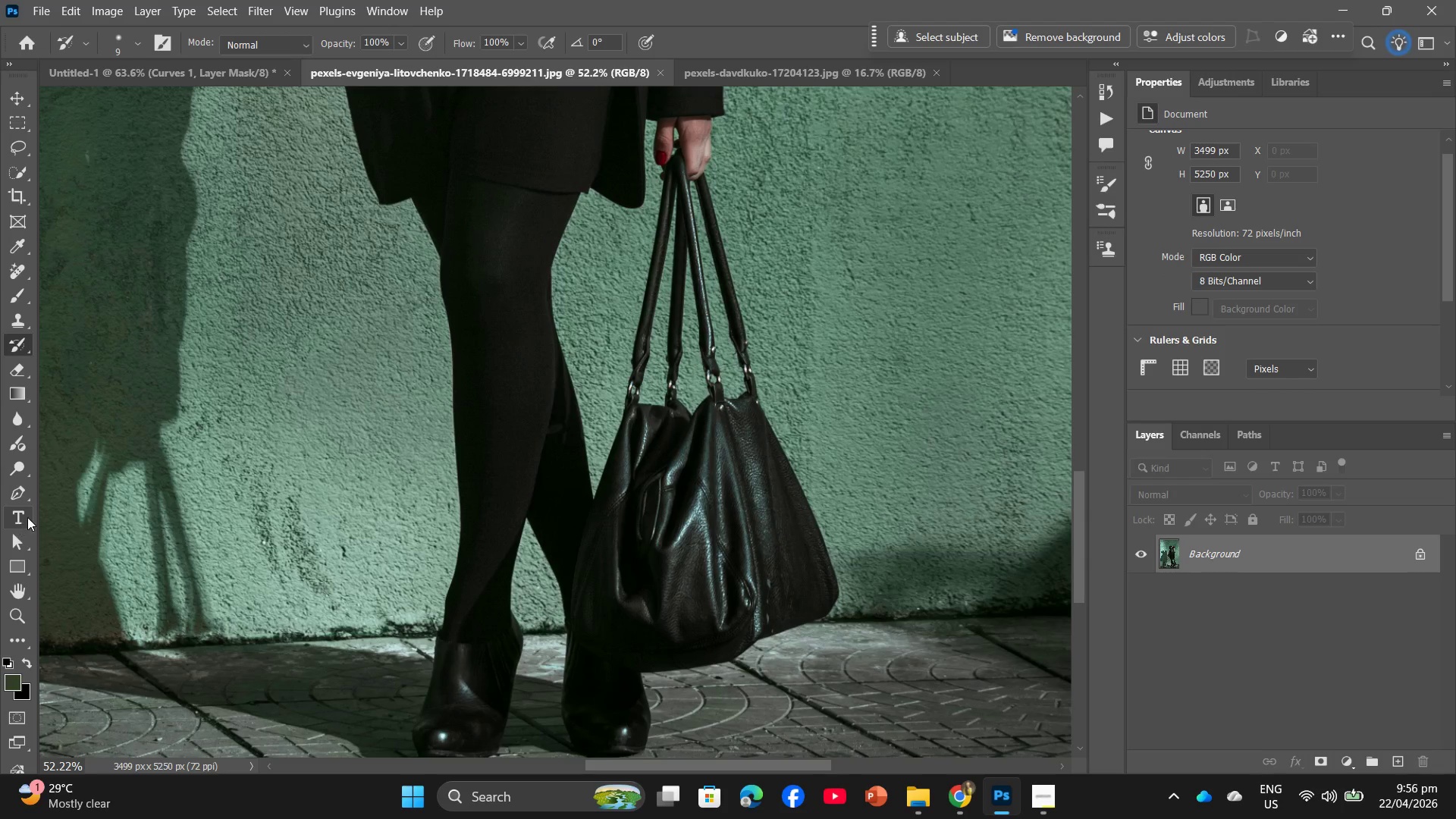 
left_click([10, 491])
 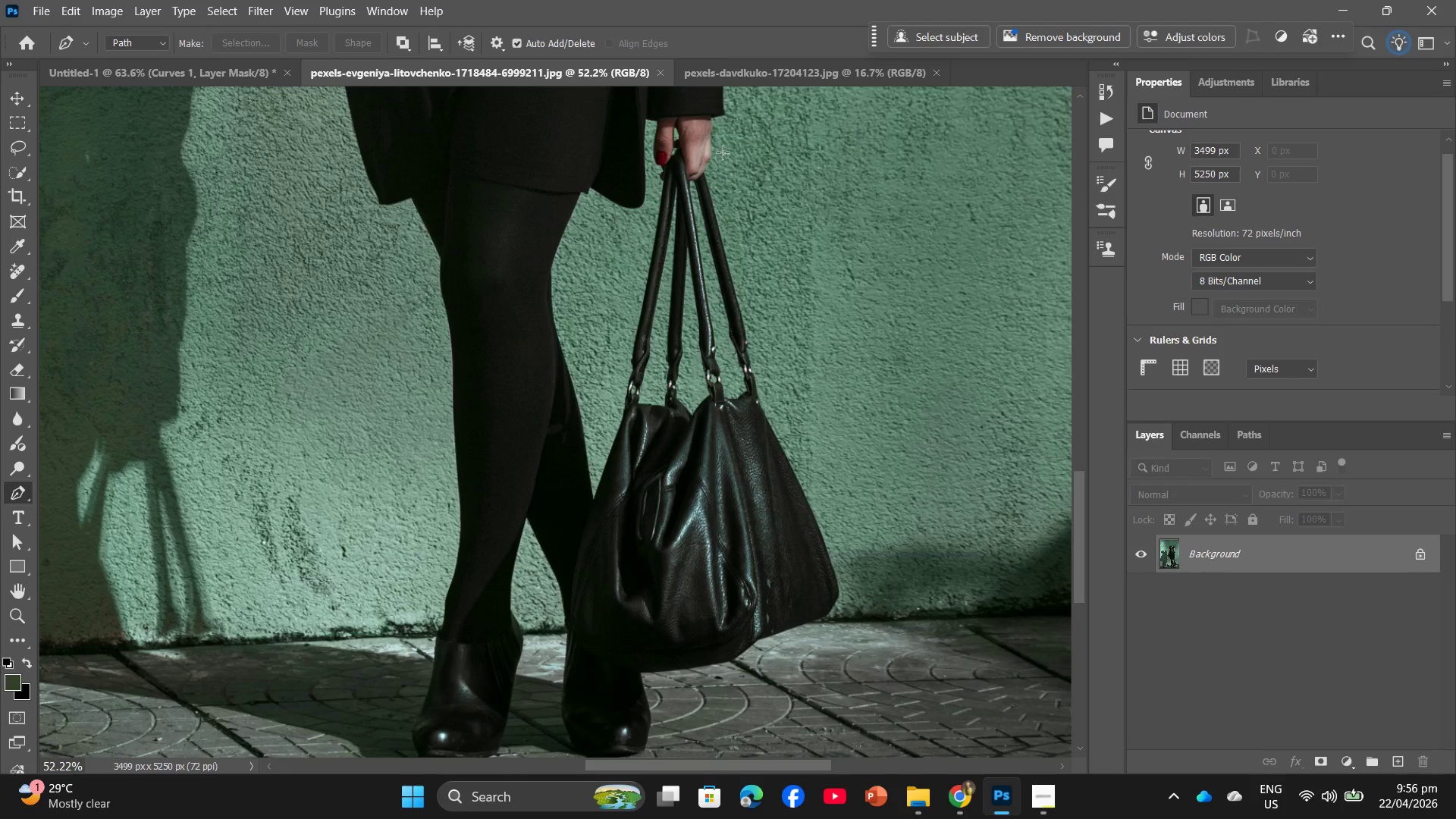 
hold_key(key=Space, duration=0.86)
 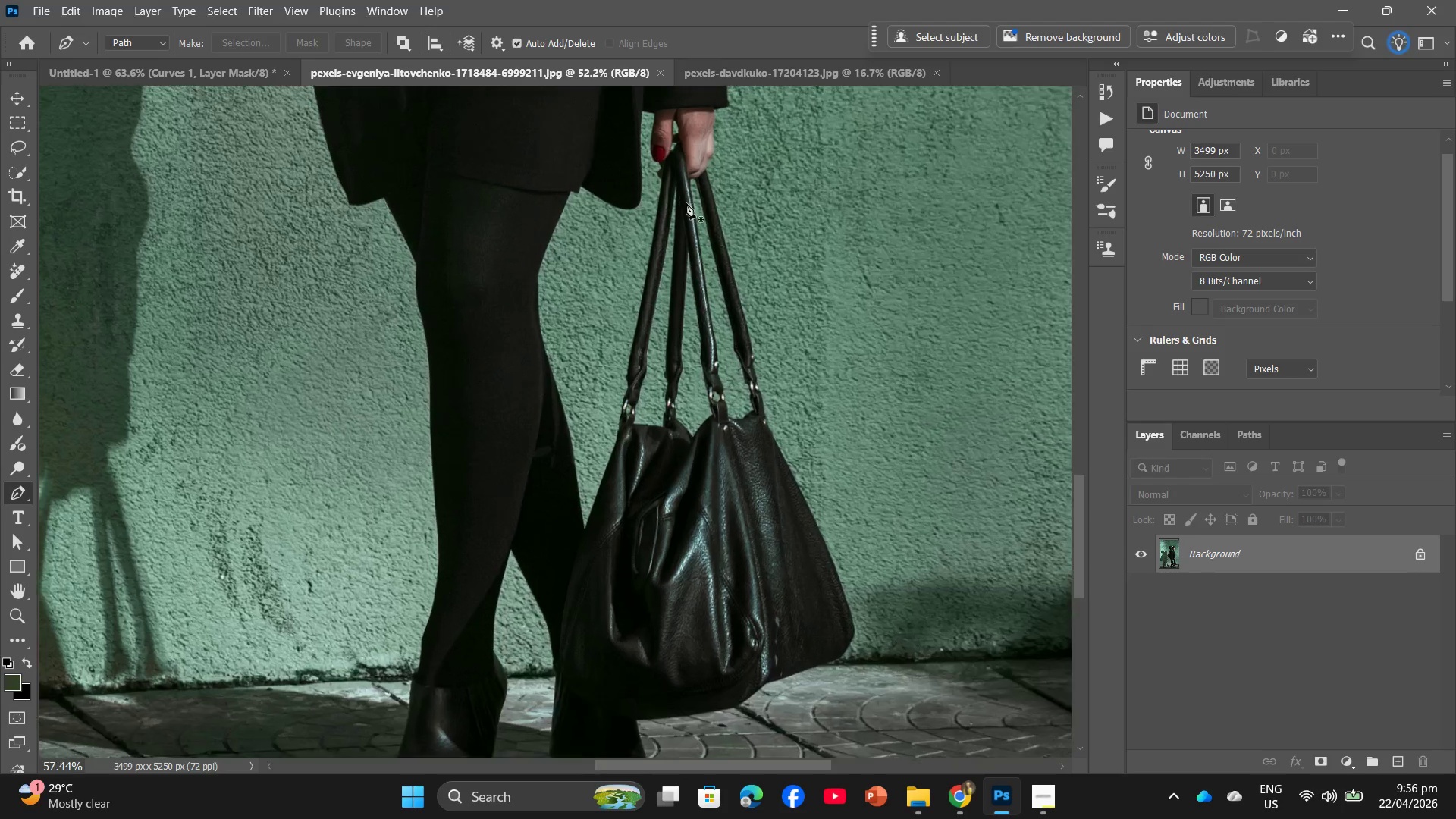 
scroll: coordinate [686, 202], scroll_direction: none, amount: 0.0
 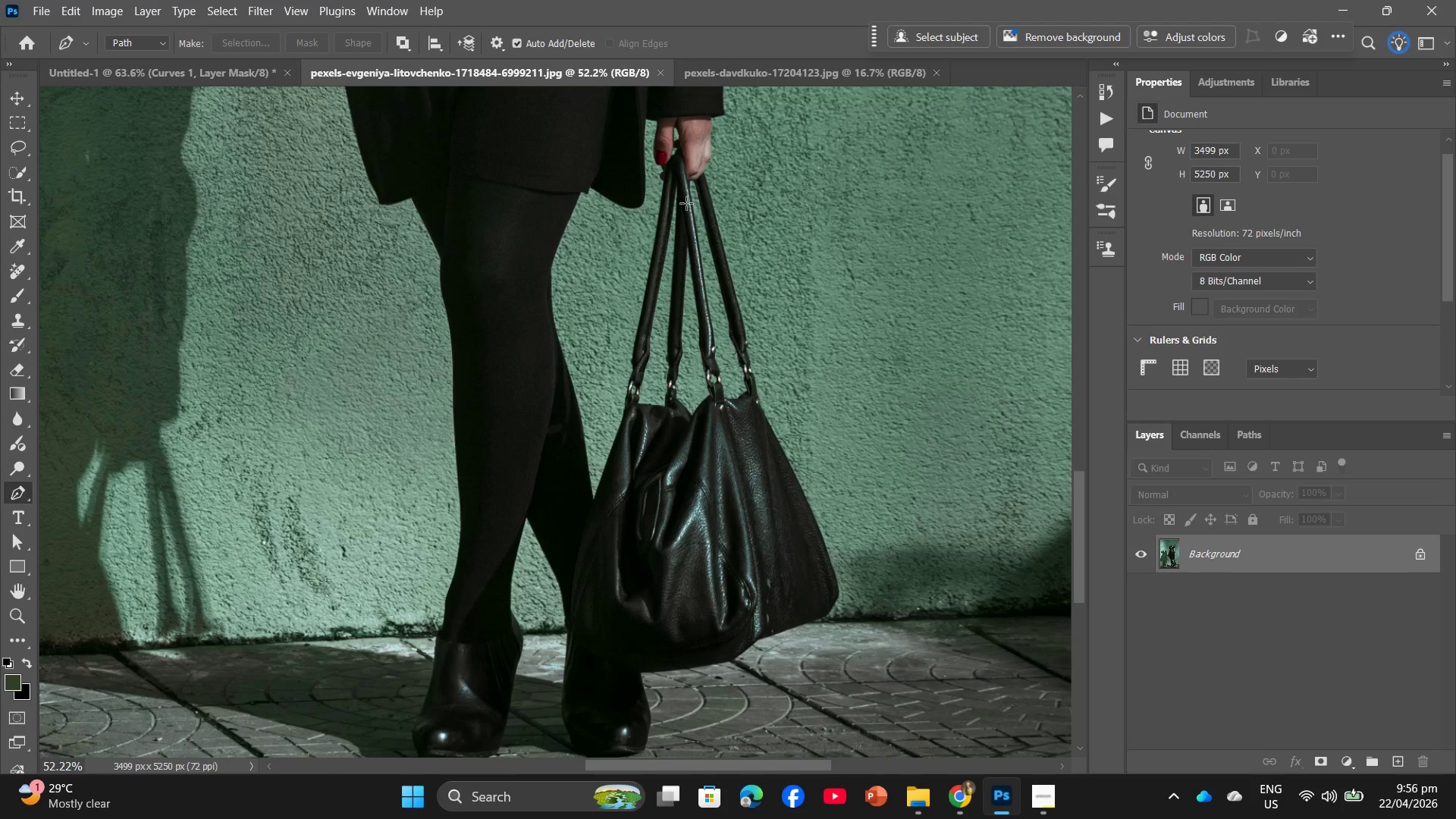 
hold_key(key=AltLeft, duration=0.88)
scroll: coordinate [676, 142], scroll_direction: up, amount: 12.0
 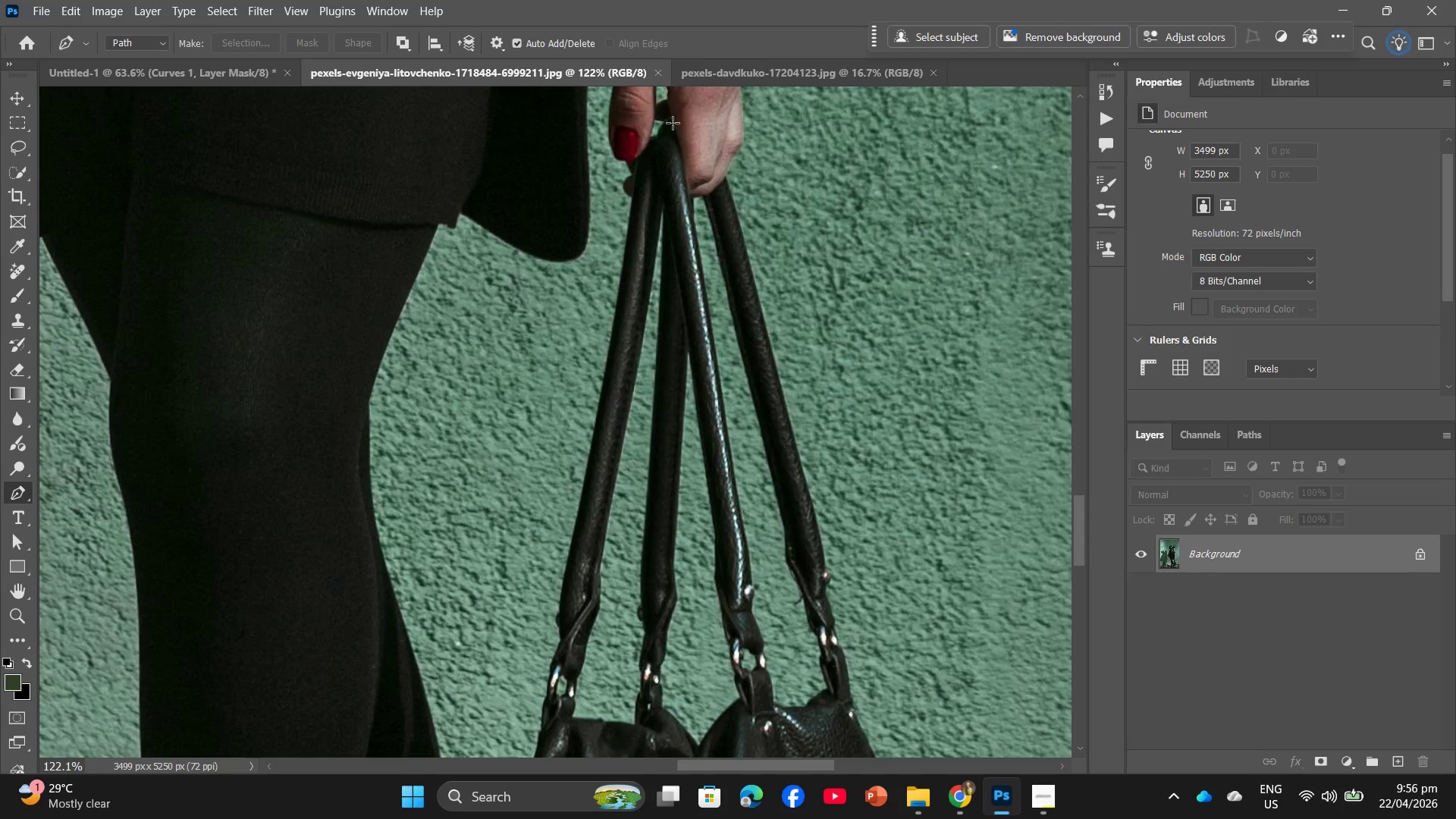 
scroll: coordinate [752, 246], scroll_direction: down, amount: 2.0
 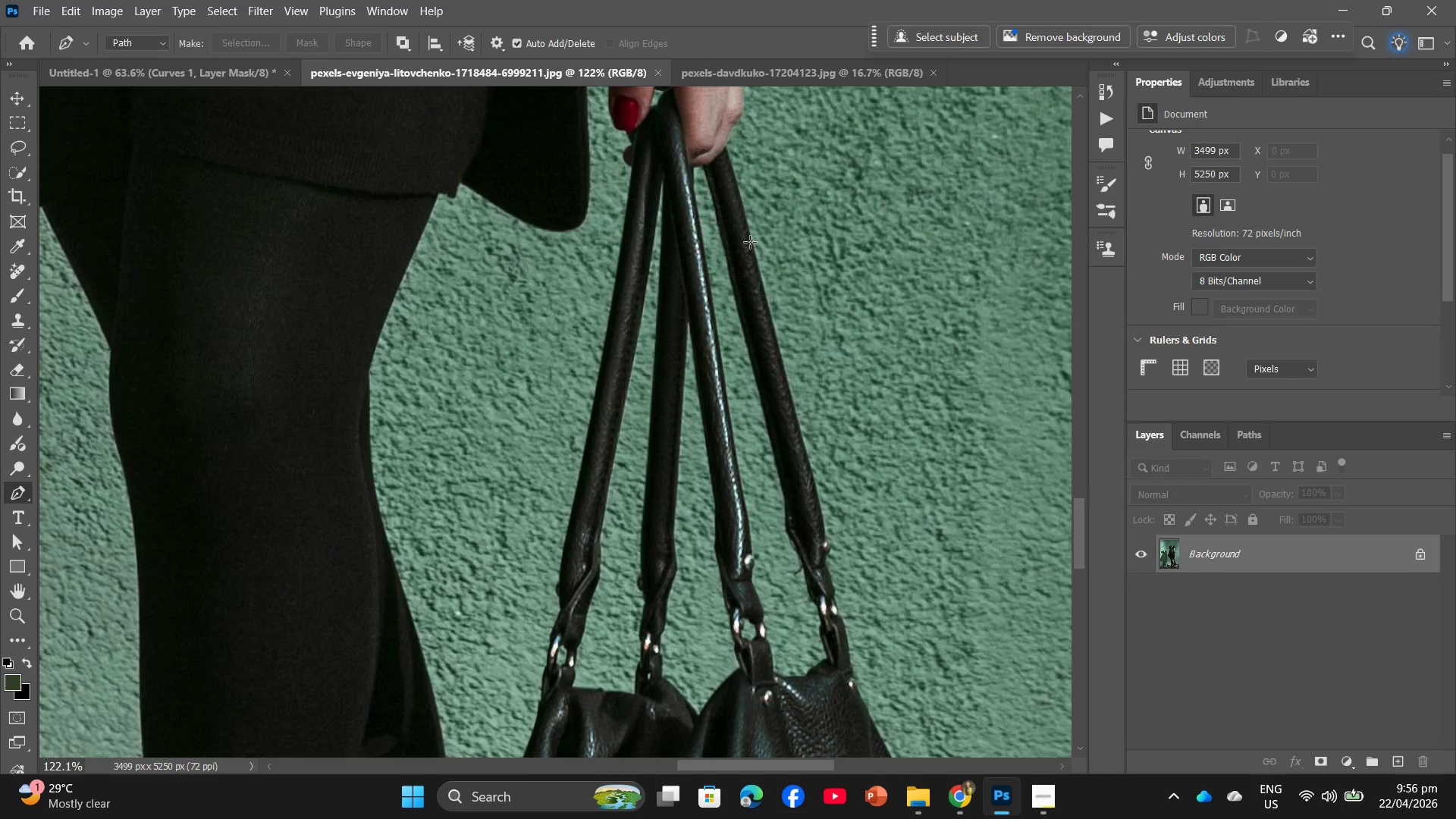 
hold_key(key=AltLeft, duration=0.64)
scroll: coordinate [668, 154], scroll_direction: up, amount: 12.0
 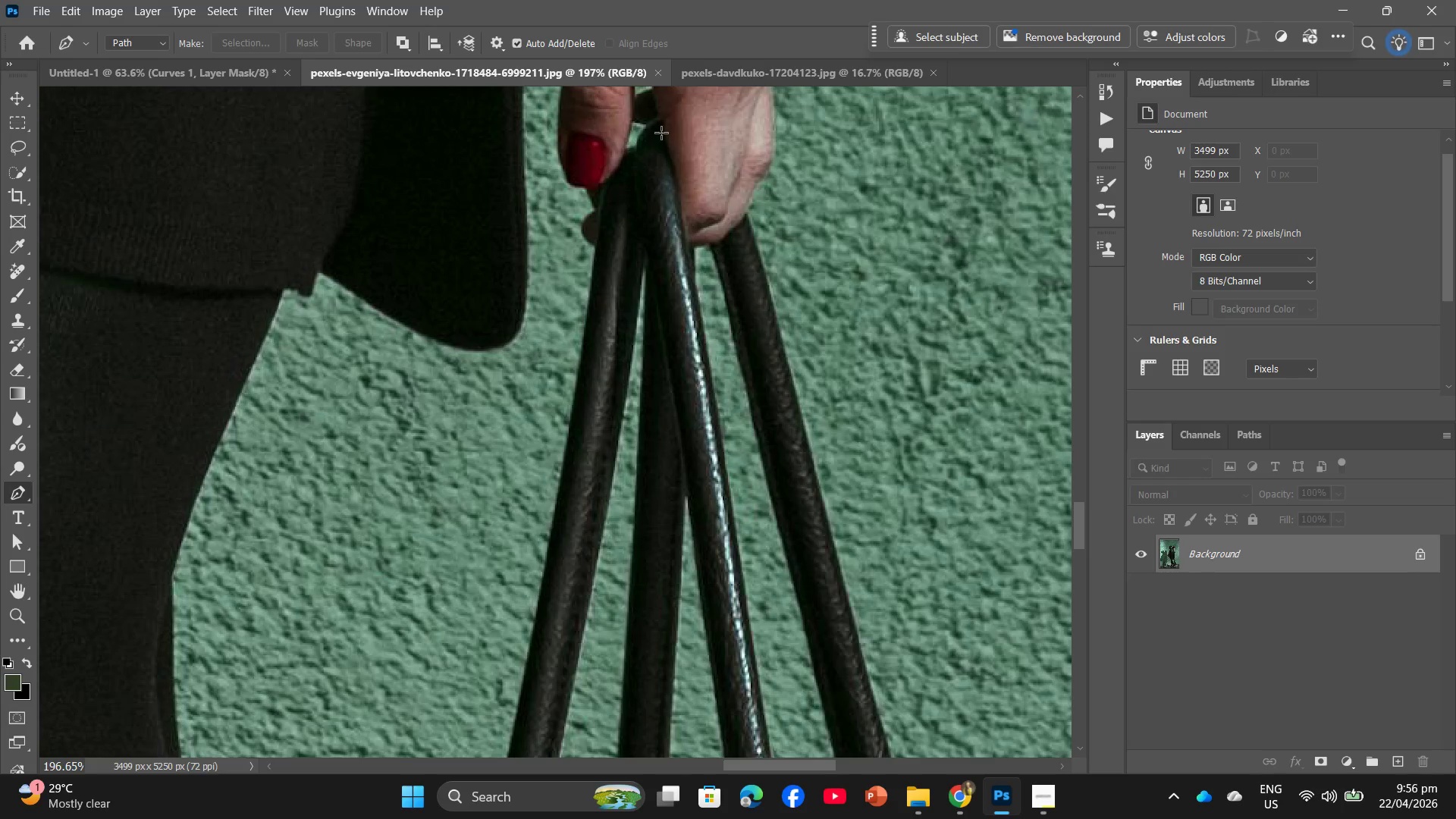 
left_click([657, 121])
 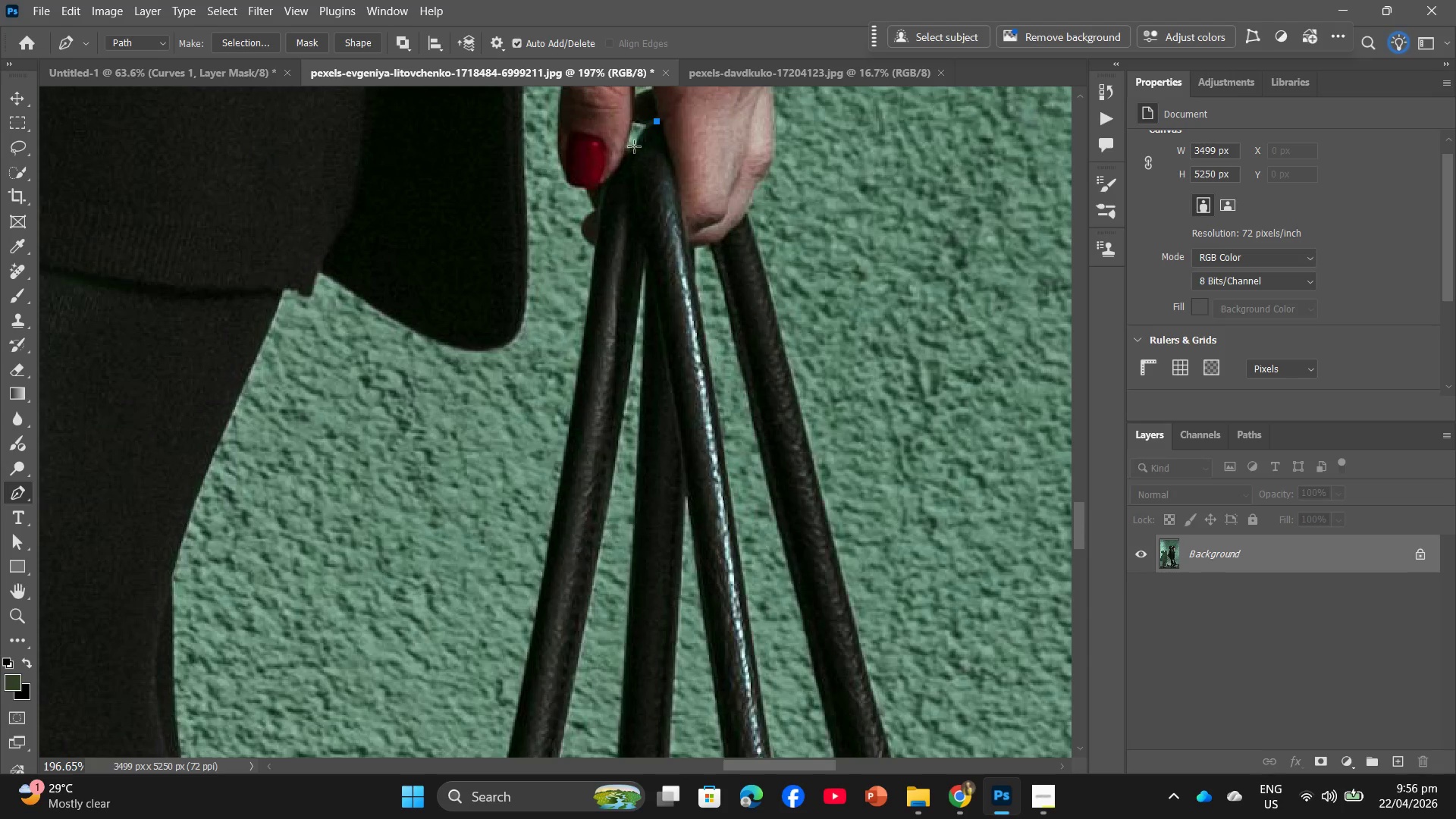 
left_click([636, 137])
 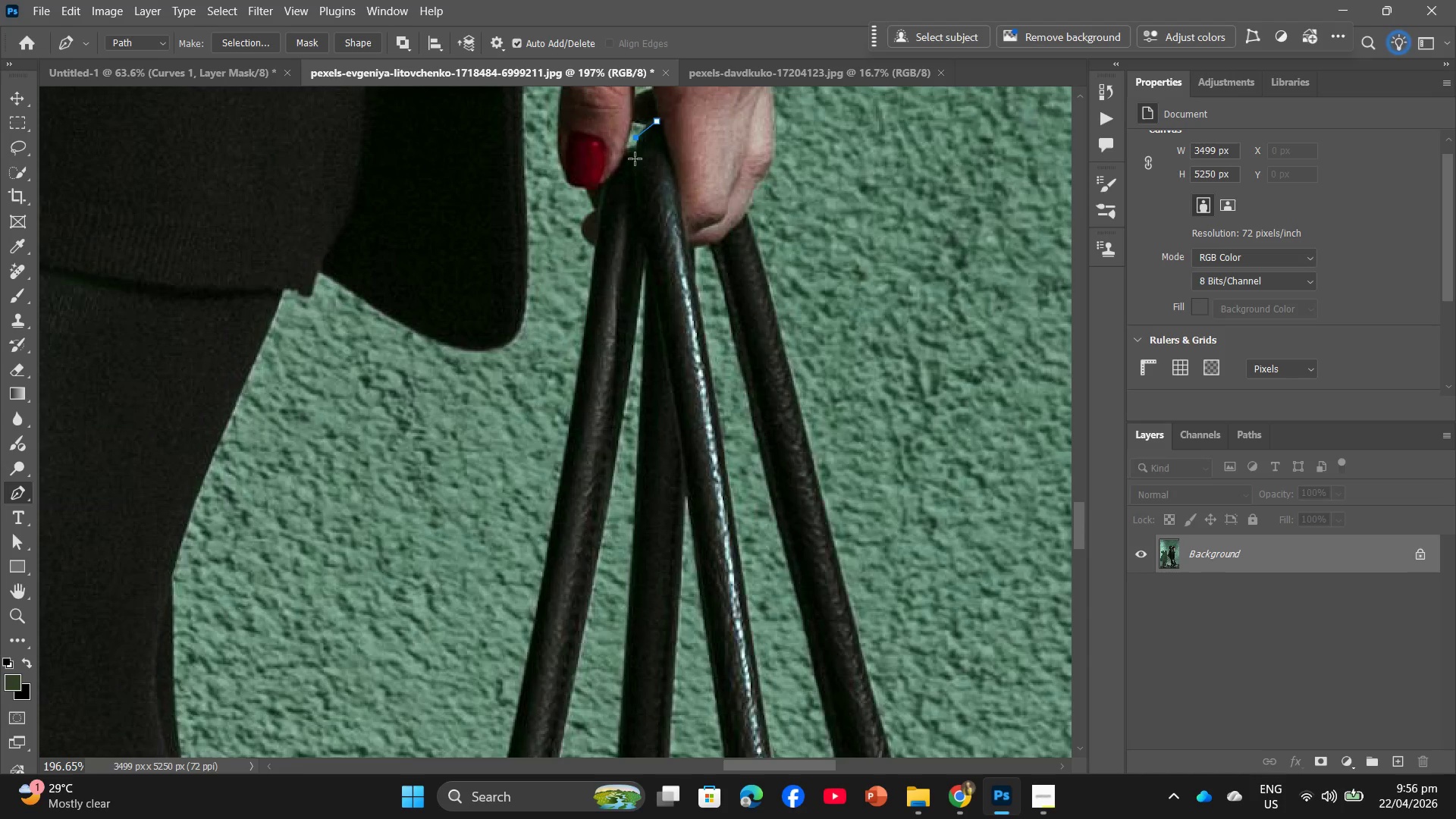 
left_click([635, 159])
 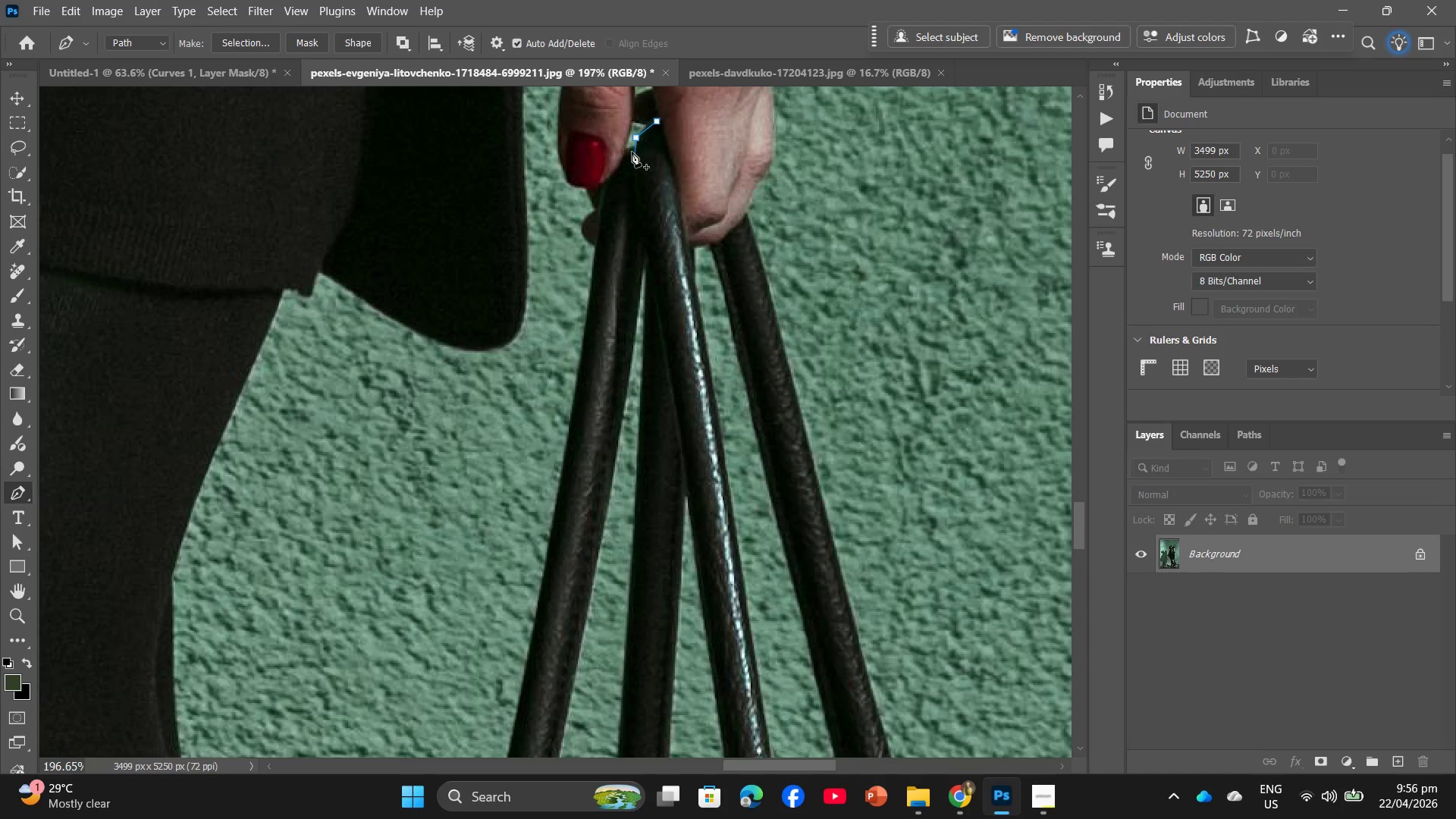 
left_click([632, 147])
 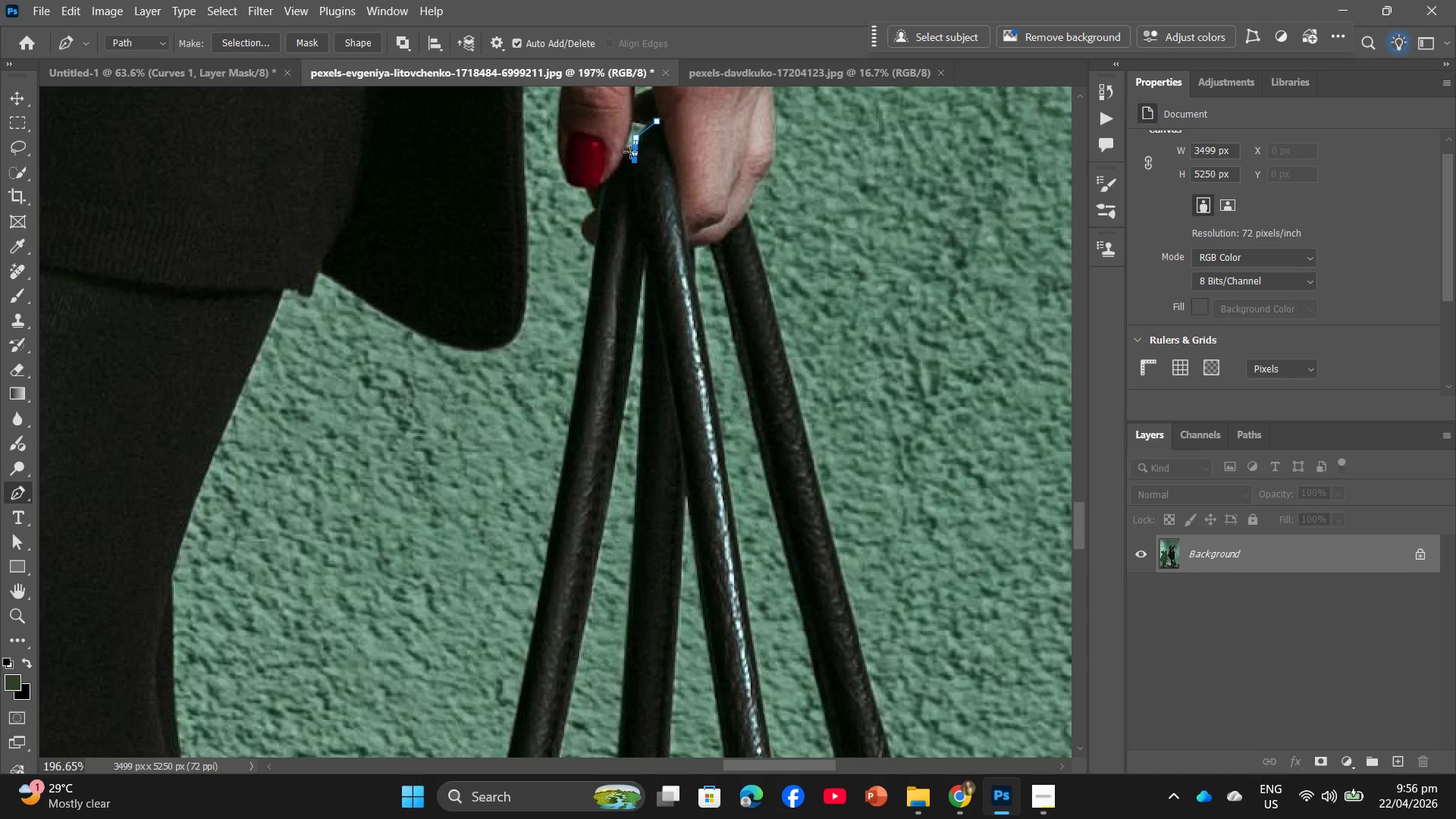 
left_click([628, 150])
 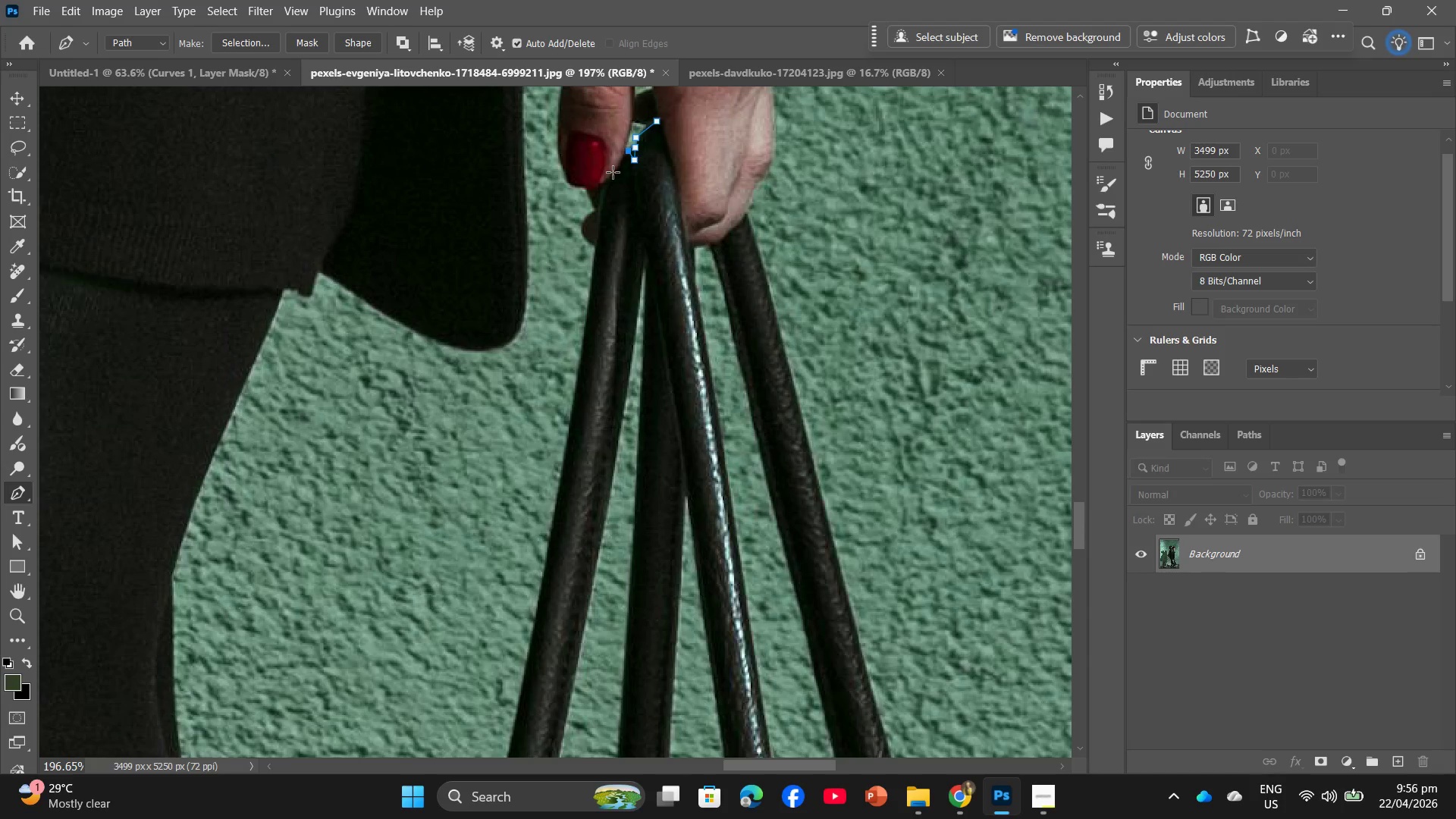 
left_click([617, 167])
 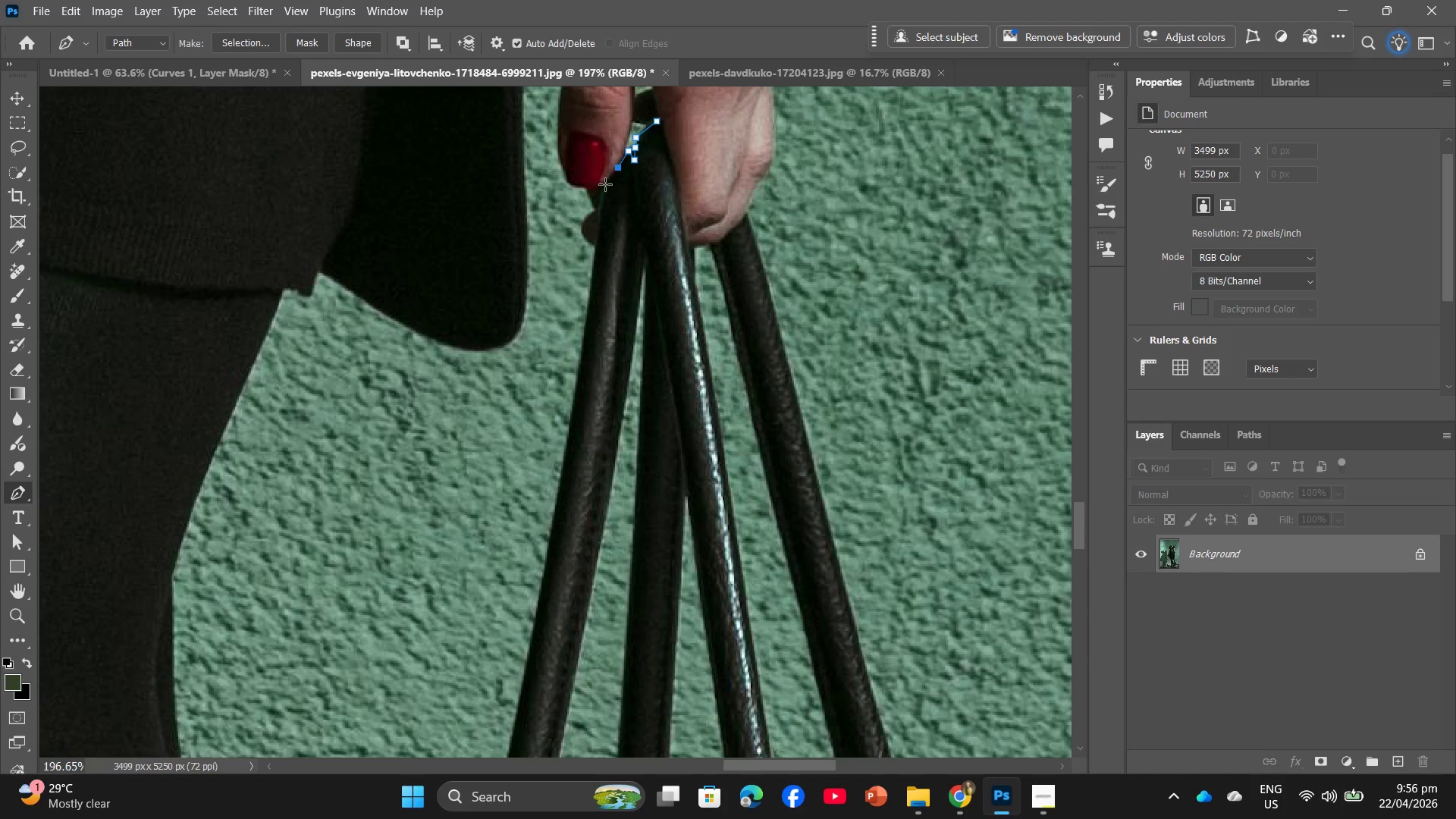 
left_click([605, 184])
 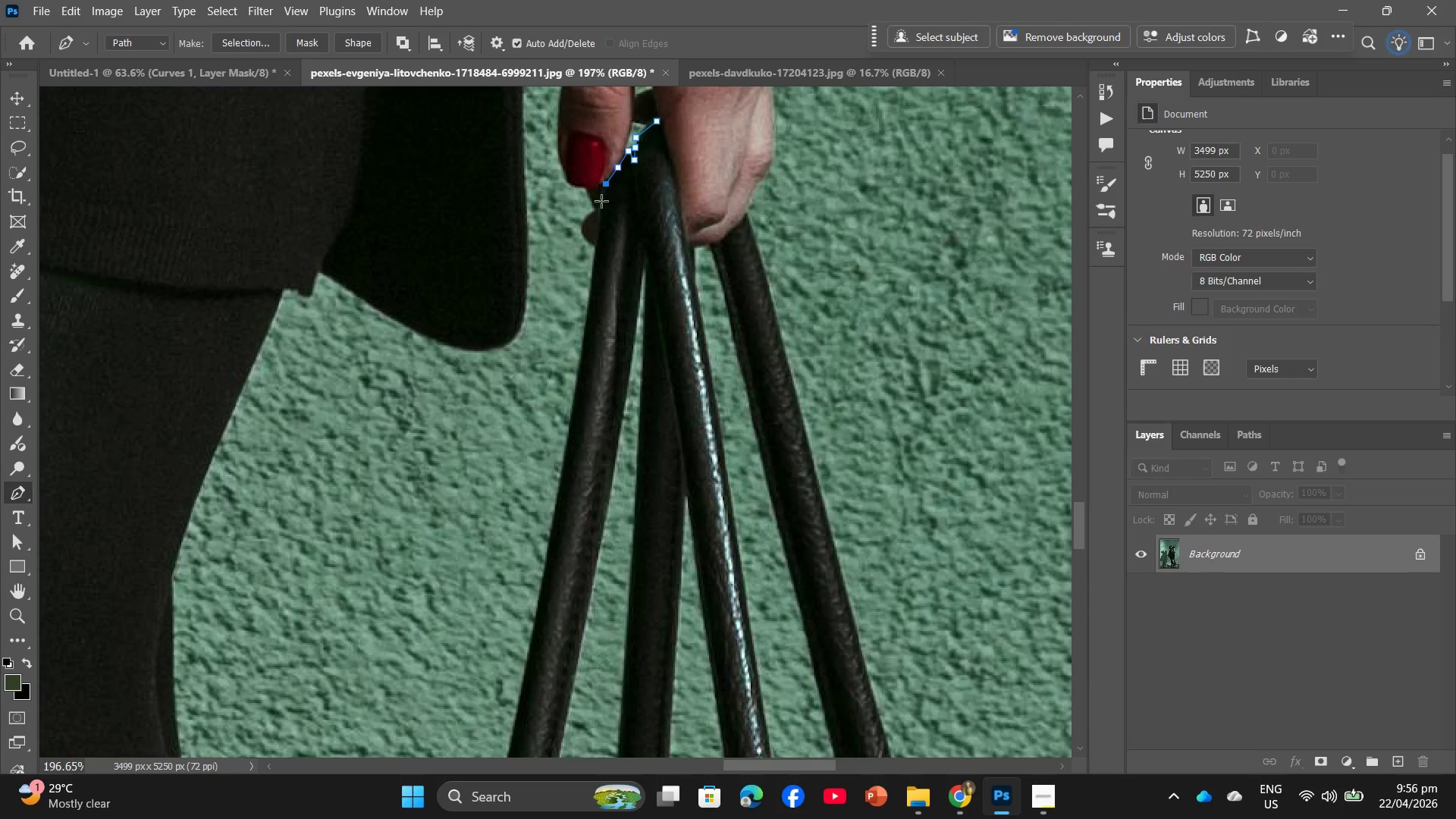 
scroll: coordinate [603, 200], scroll_direction: down, amount: 3.0
 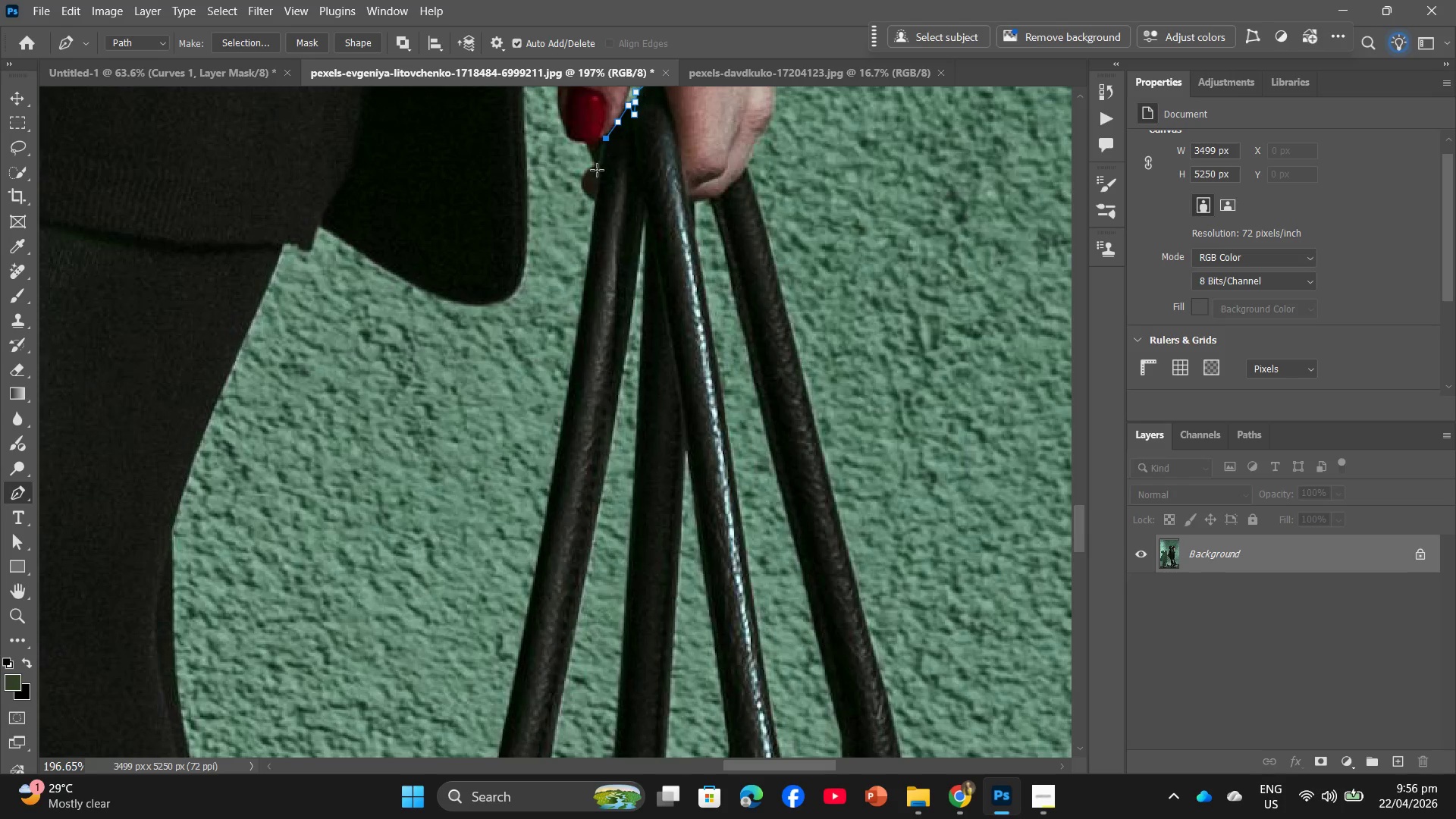 
left_click([597, 170])
 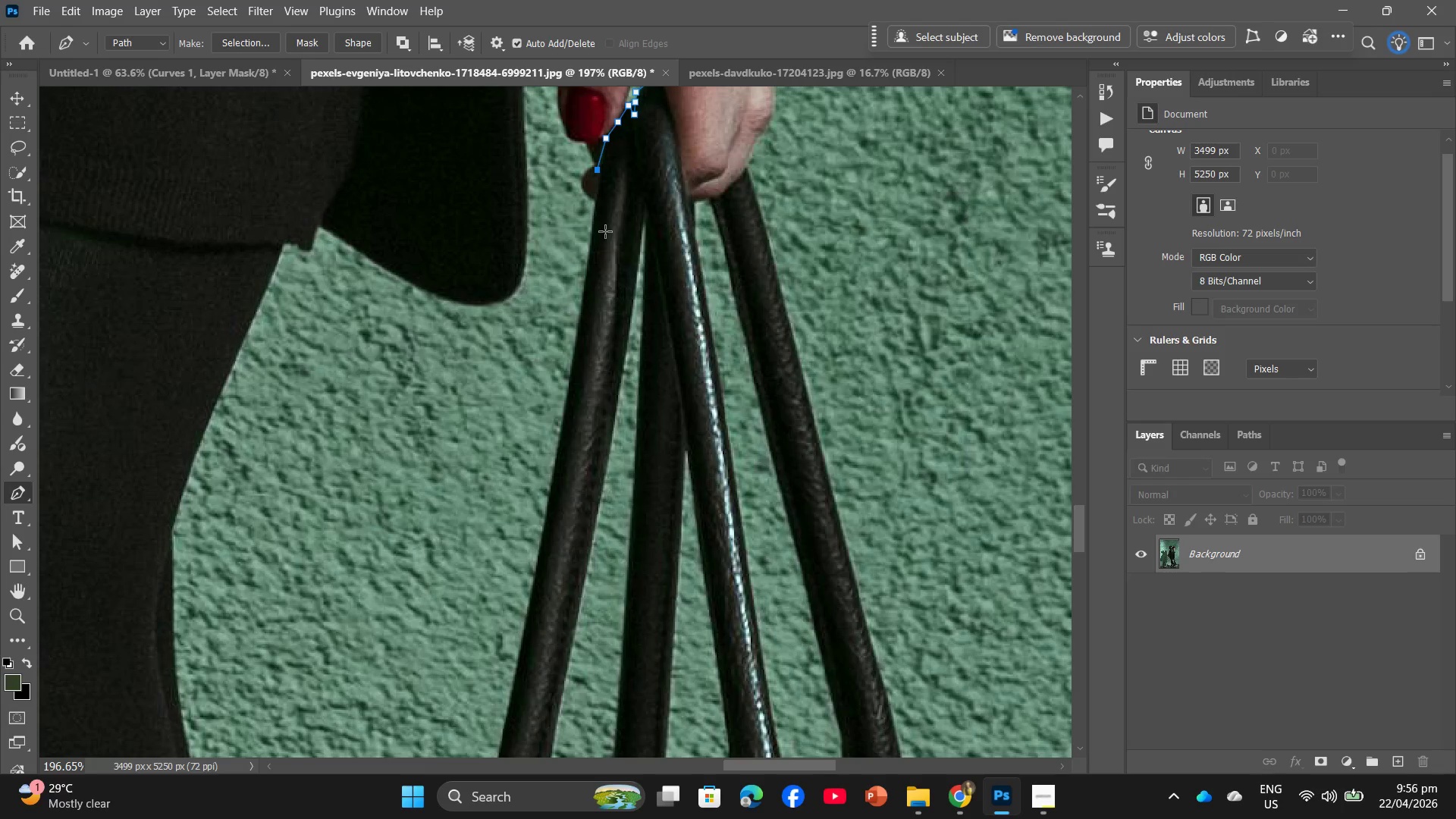 
scroll: coordinate [608, 233], scroll_direction: down, amount: 1.0
 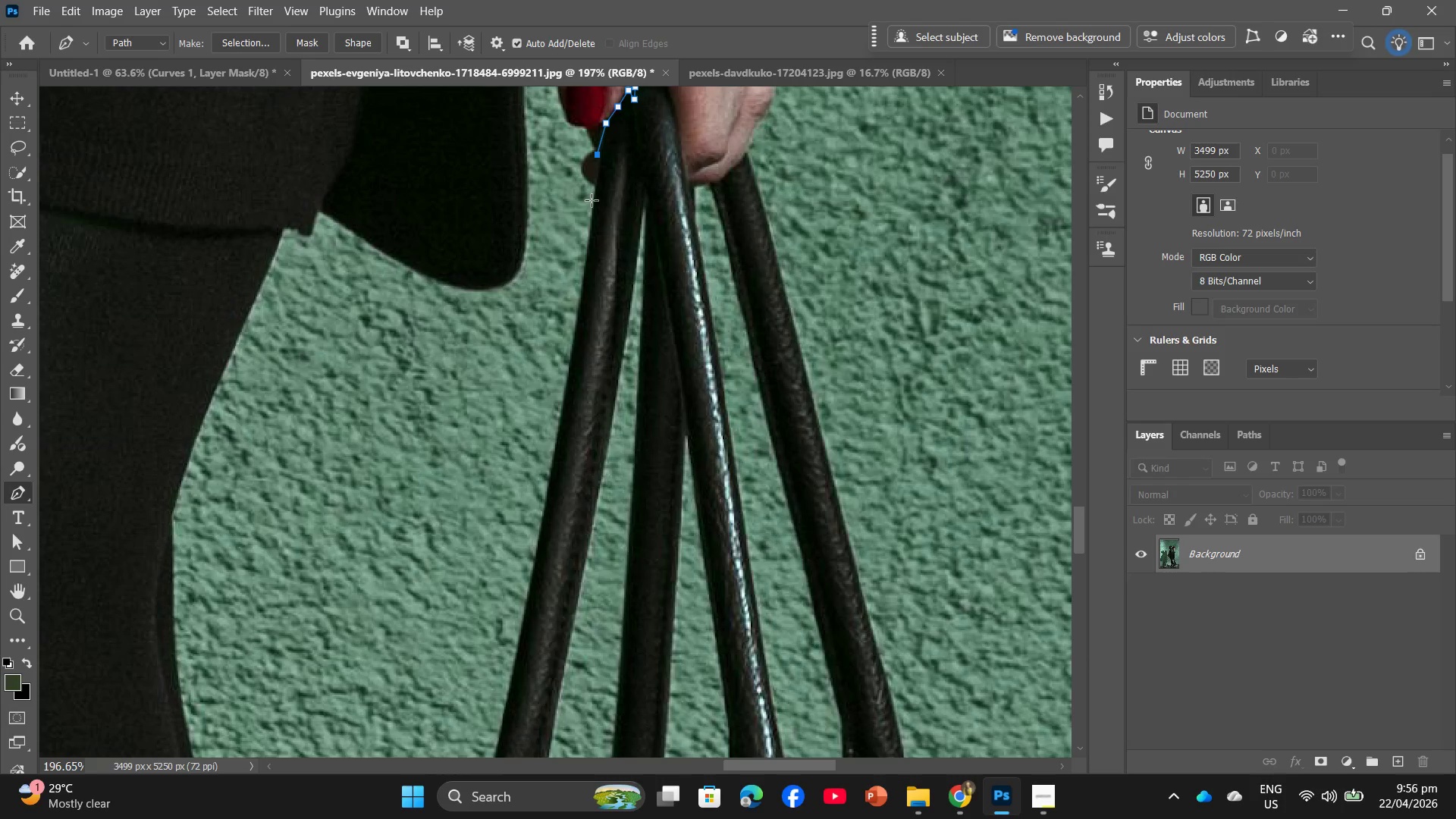 
key(Control+ControlLeft)
 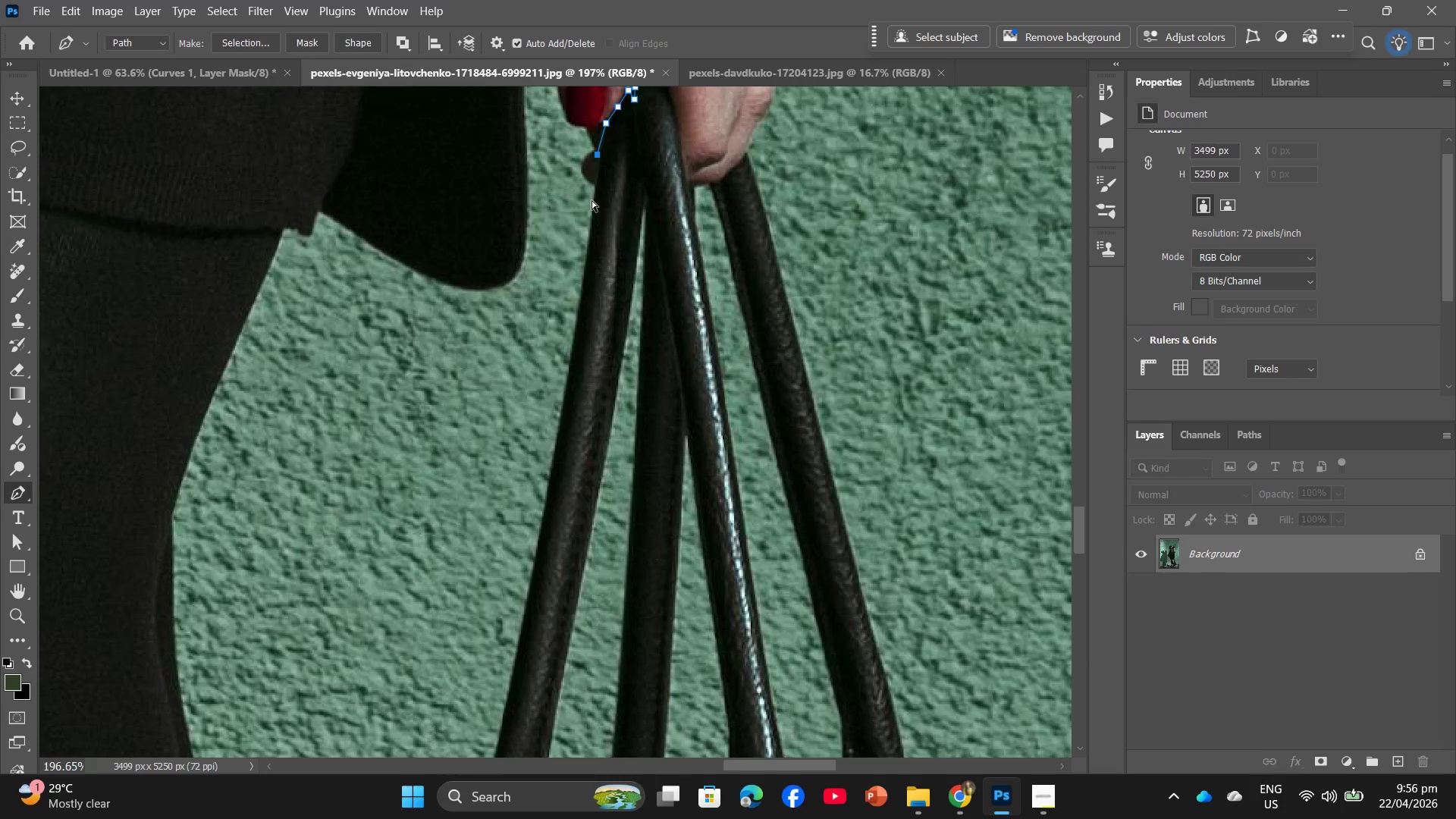 
key(Control+Z)
 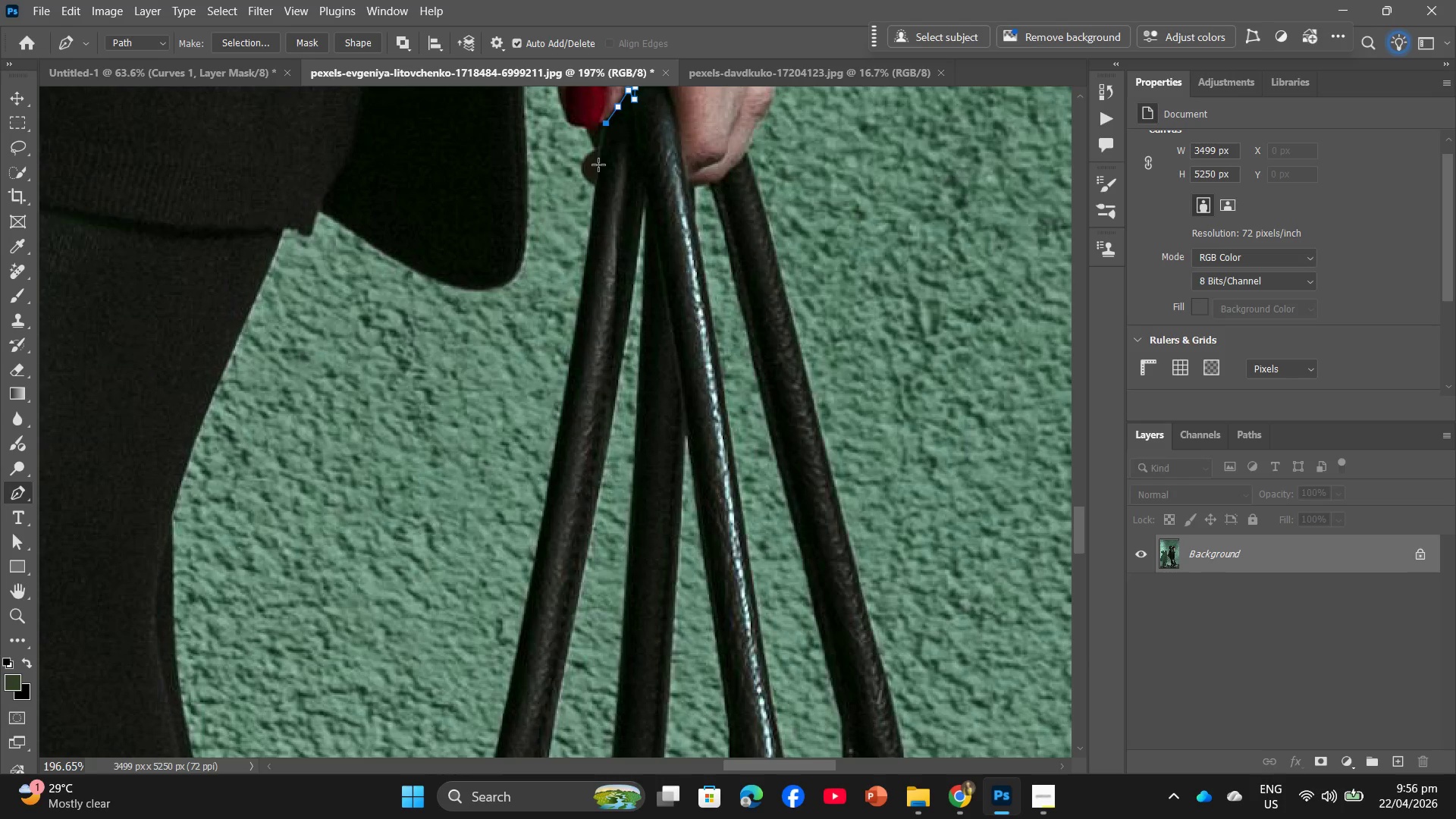 
left_click([598, 165])
 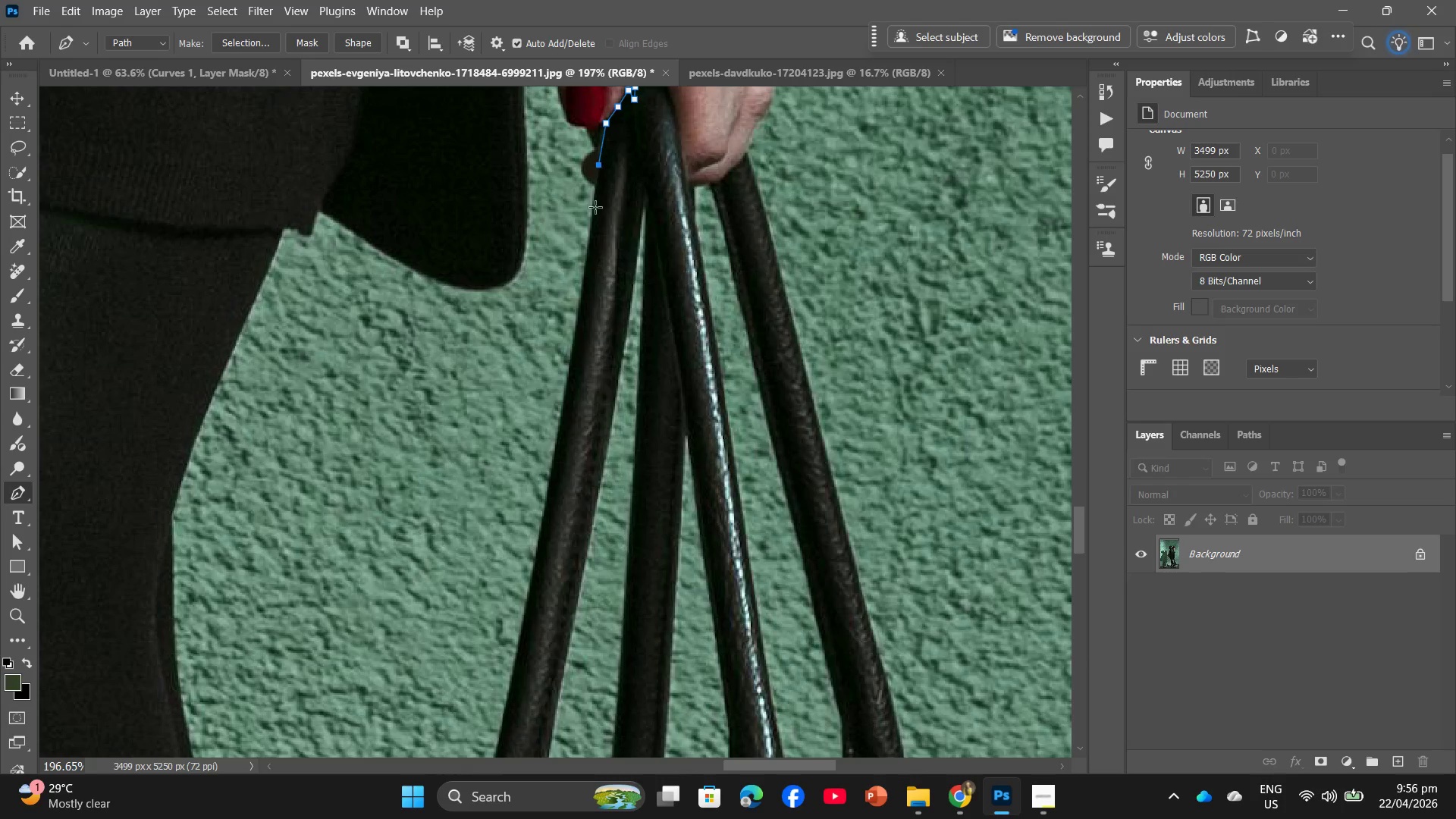 
scroll: coordinate [452, 538], scroll_direction: down, amount: 14.0
 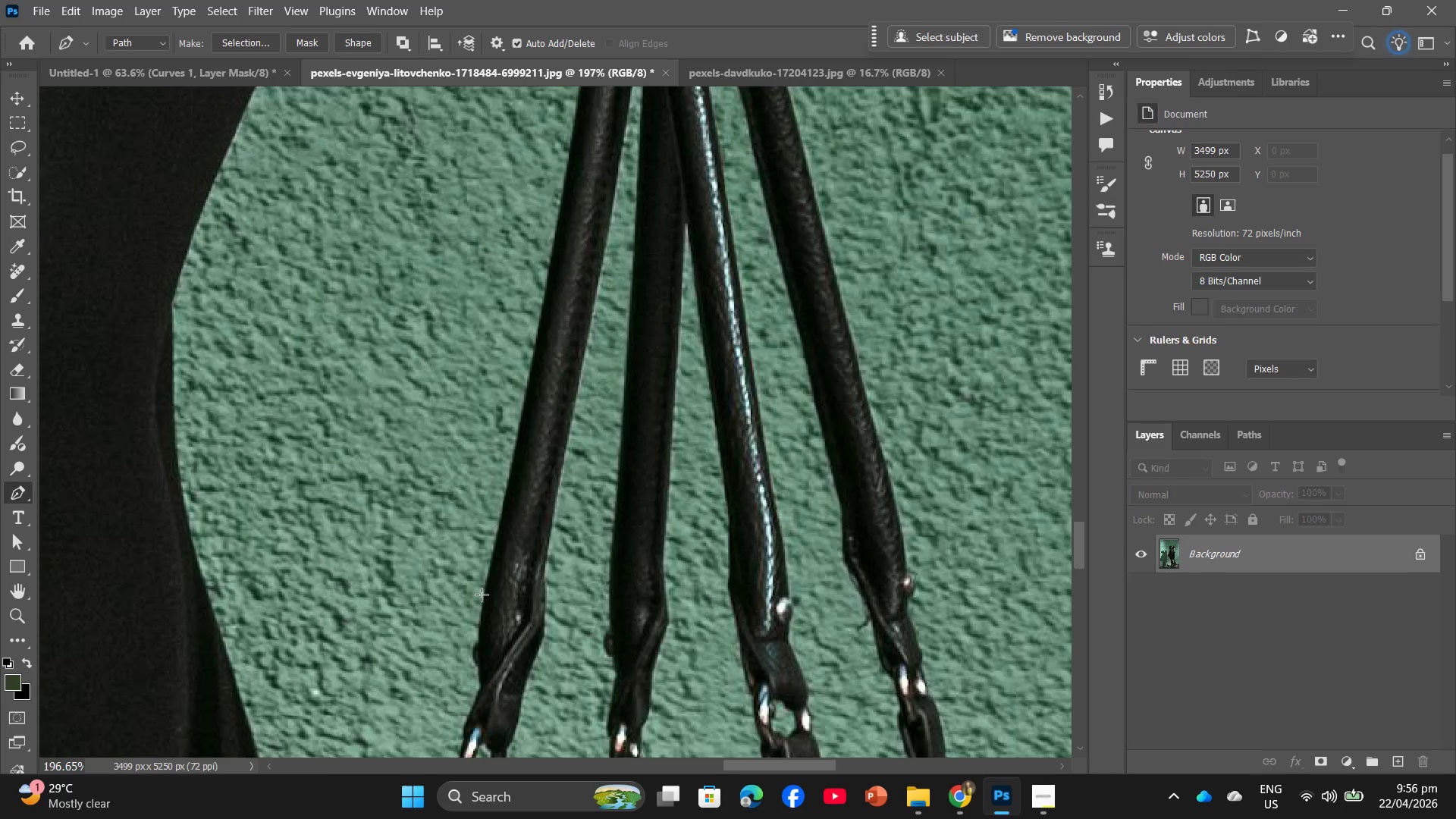 
hold_key(key=AltLeft, duration=0.67)
left_click([485, 593])
 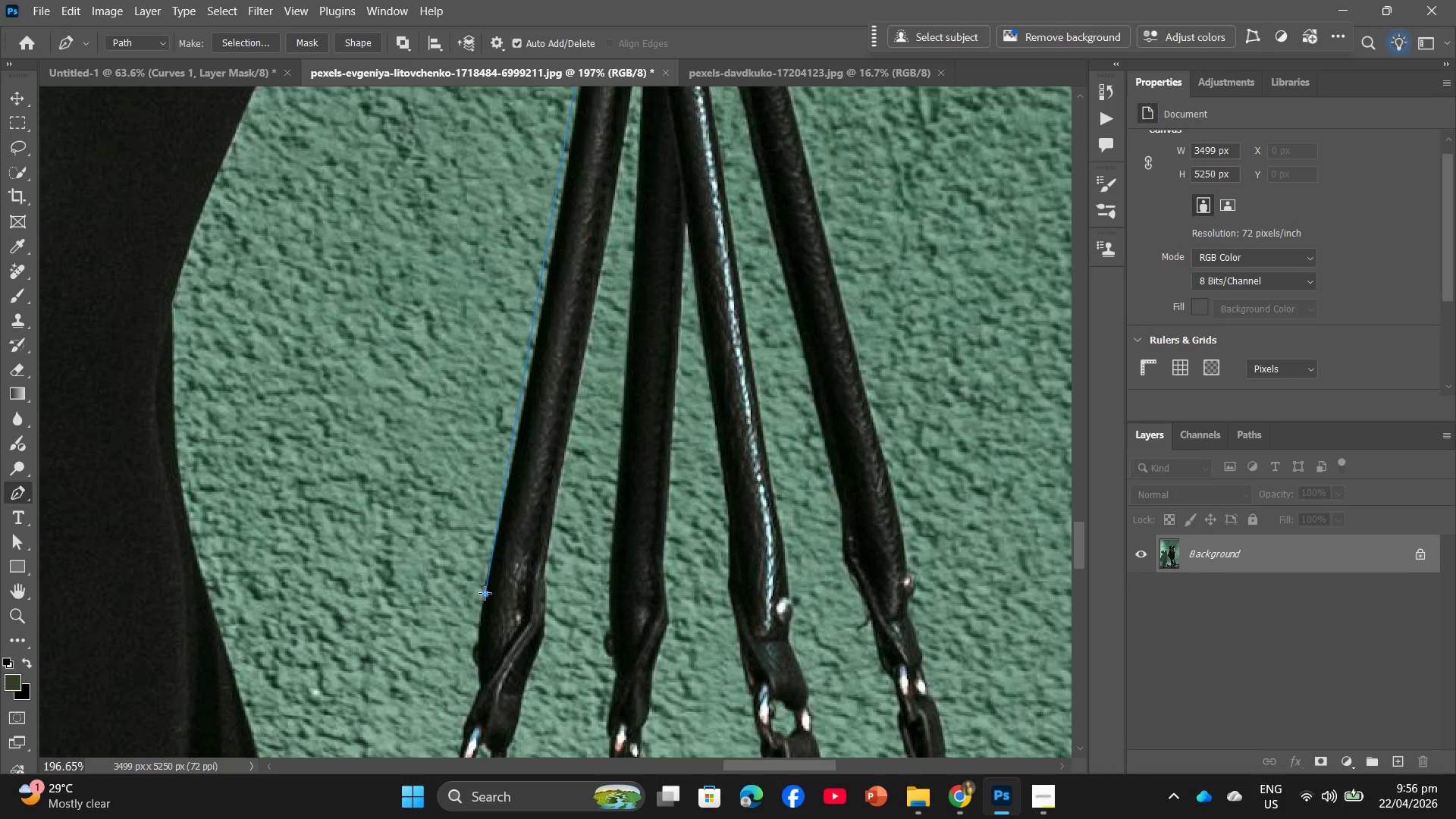 
key(Control+Z)
 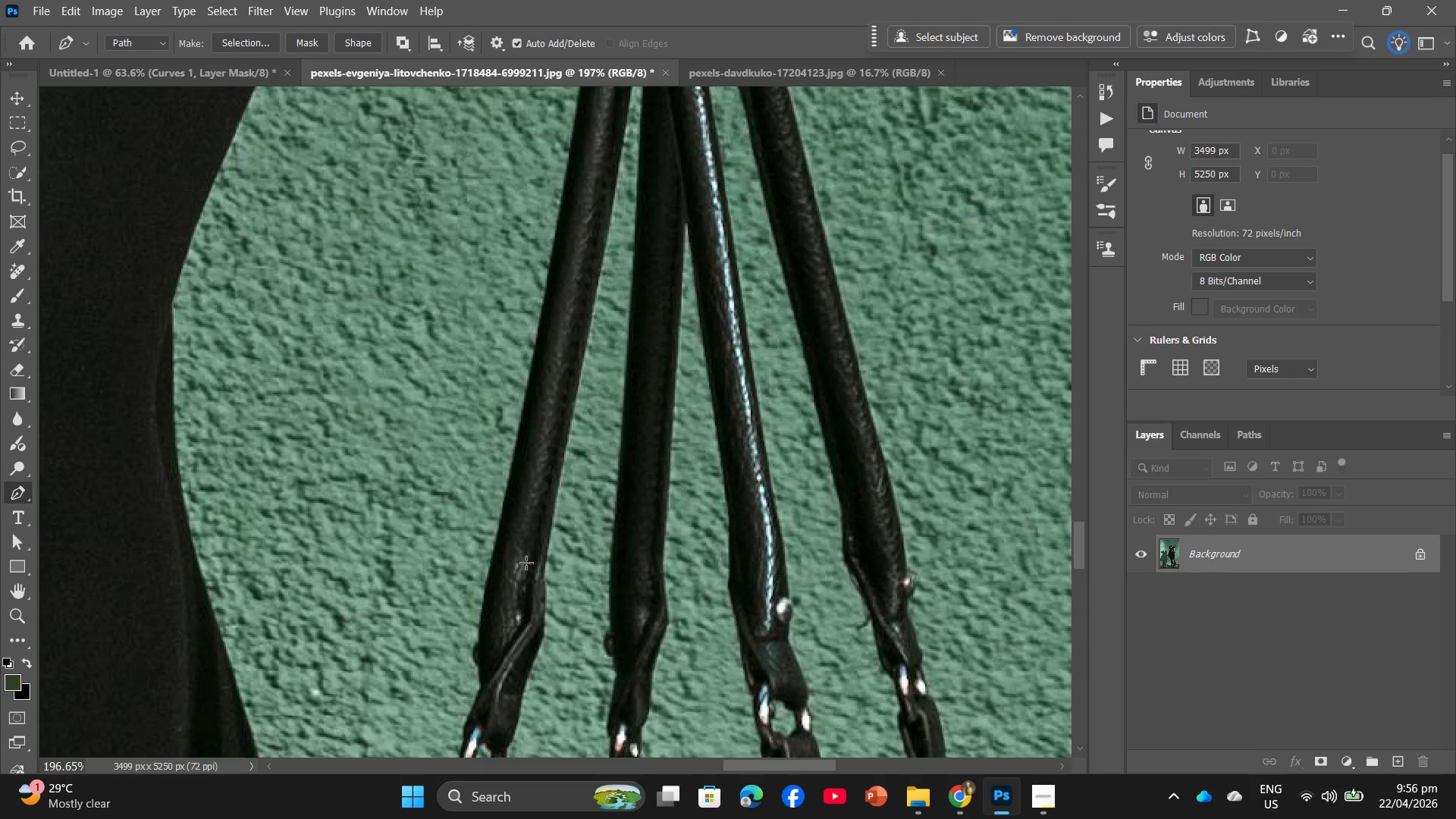 
scroll: coordinate [494, 589], scroll_direction: none, amount: 0.0
 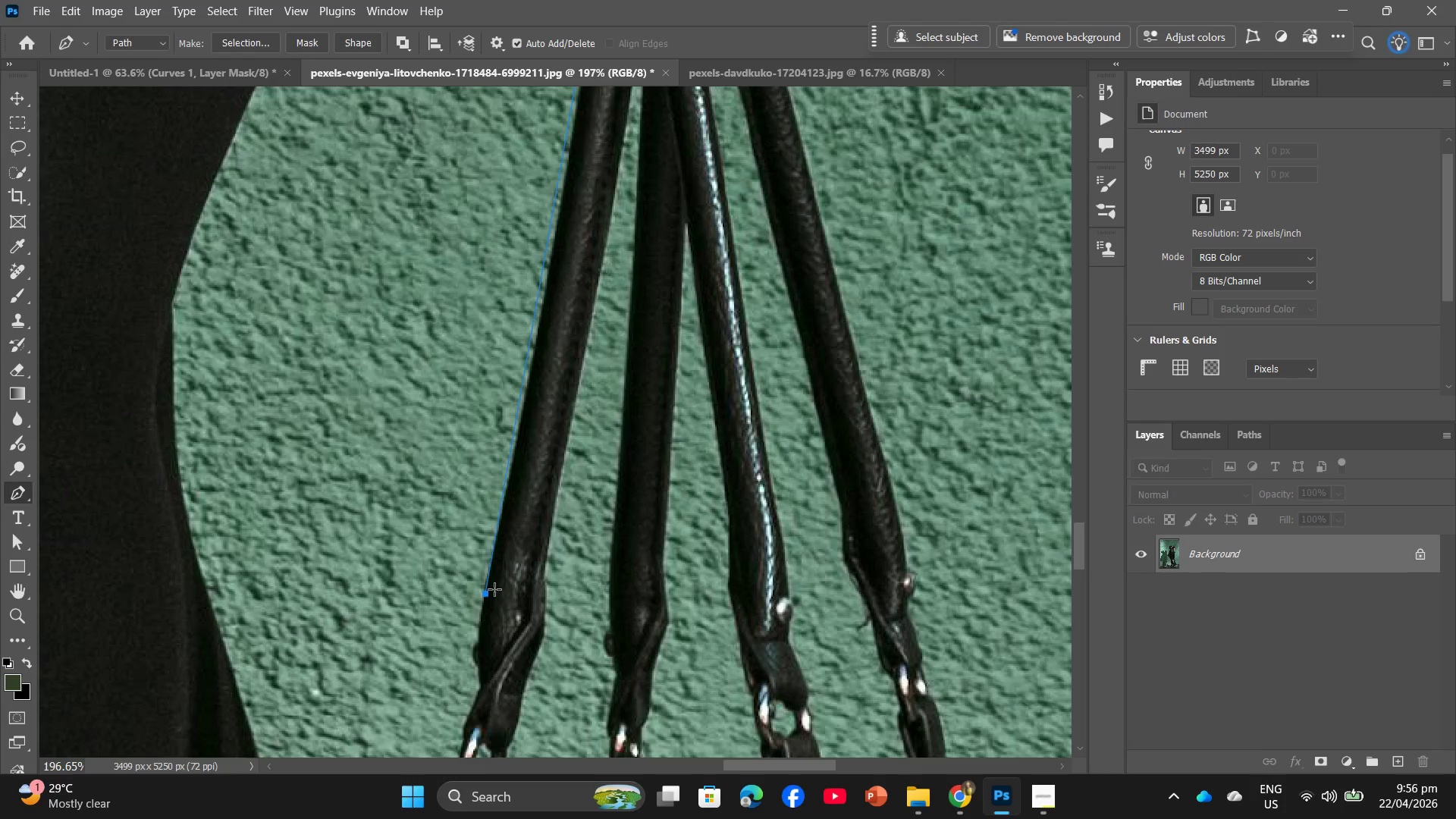 
scroll: coordinate [624, 177], scroll_direction: up, amount: 15.0
 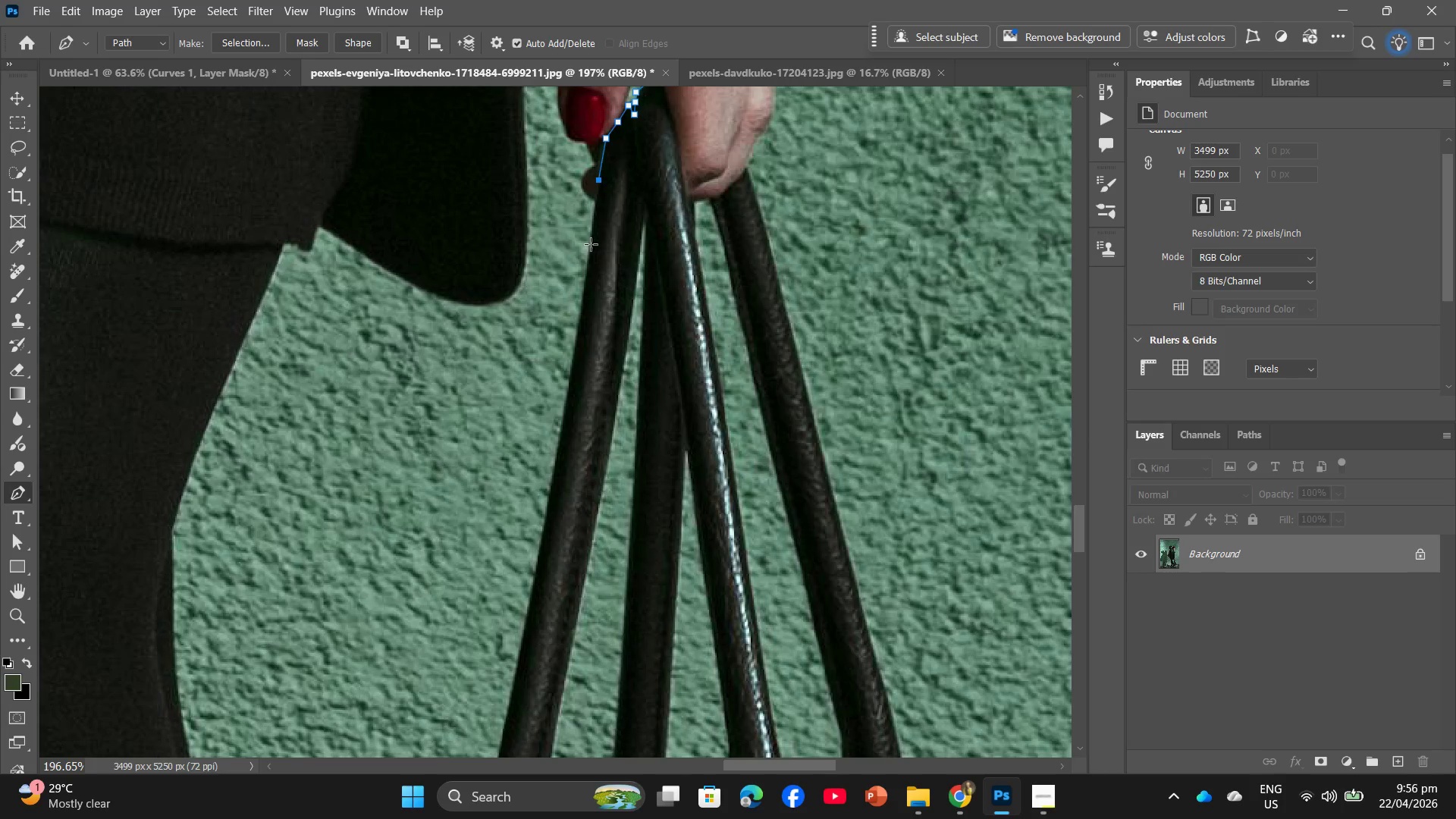 
left_click([588, 248])
 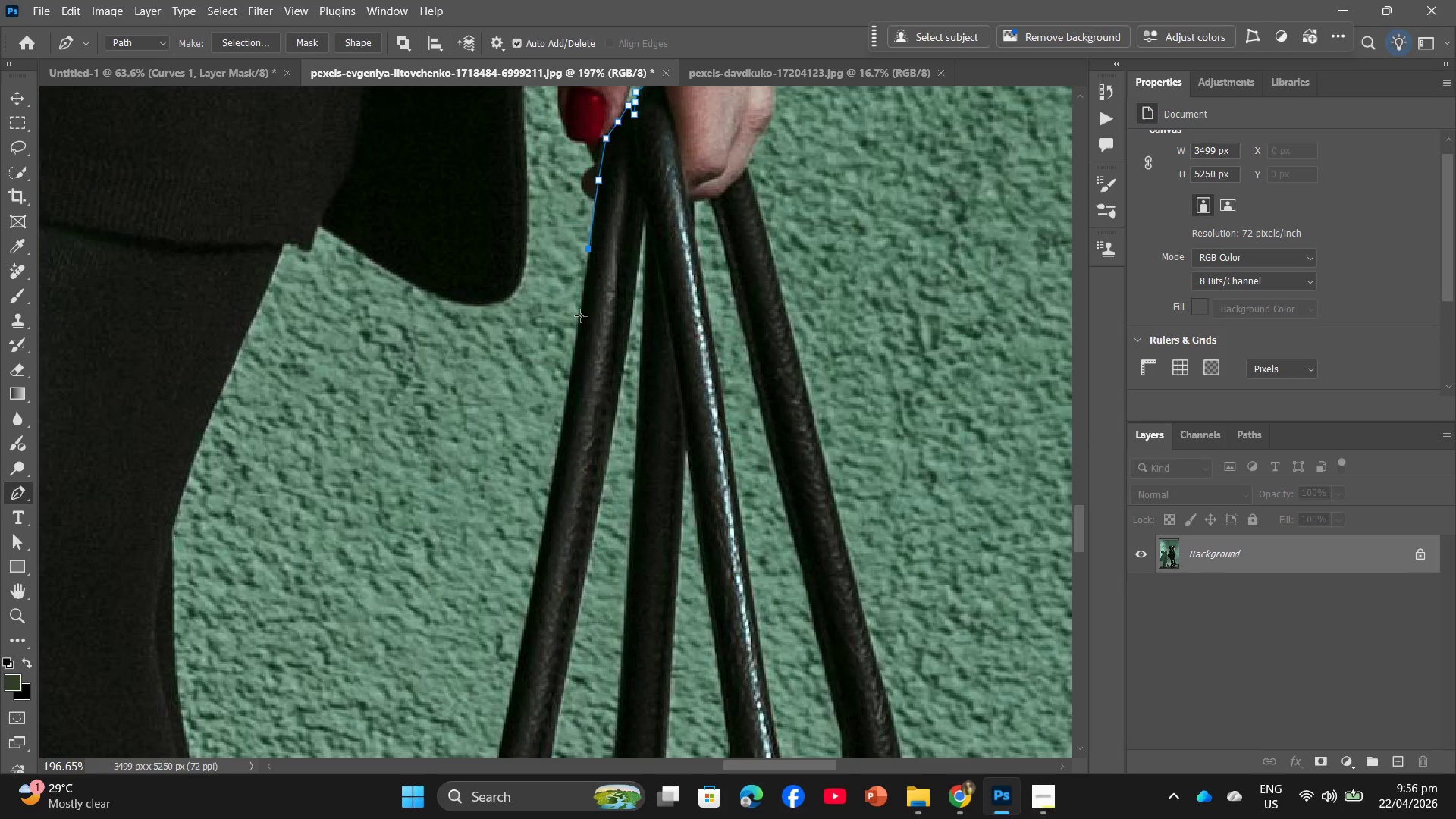 
left_click([581, 315])
 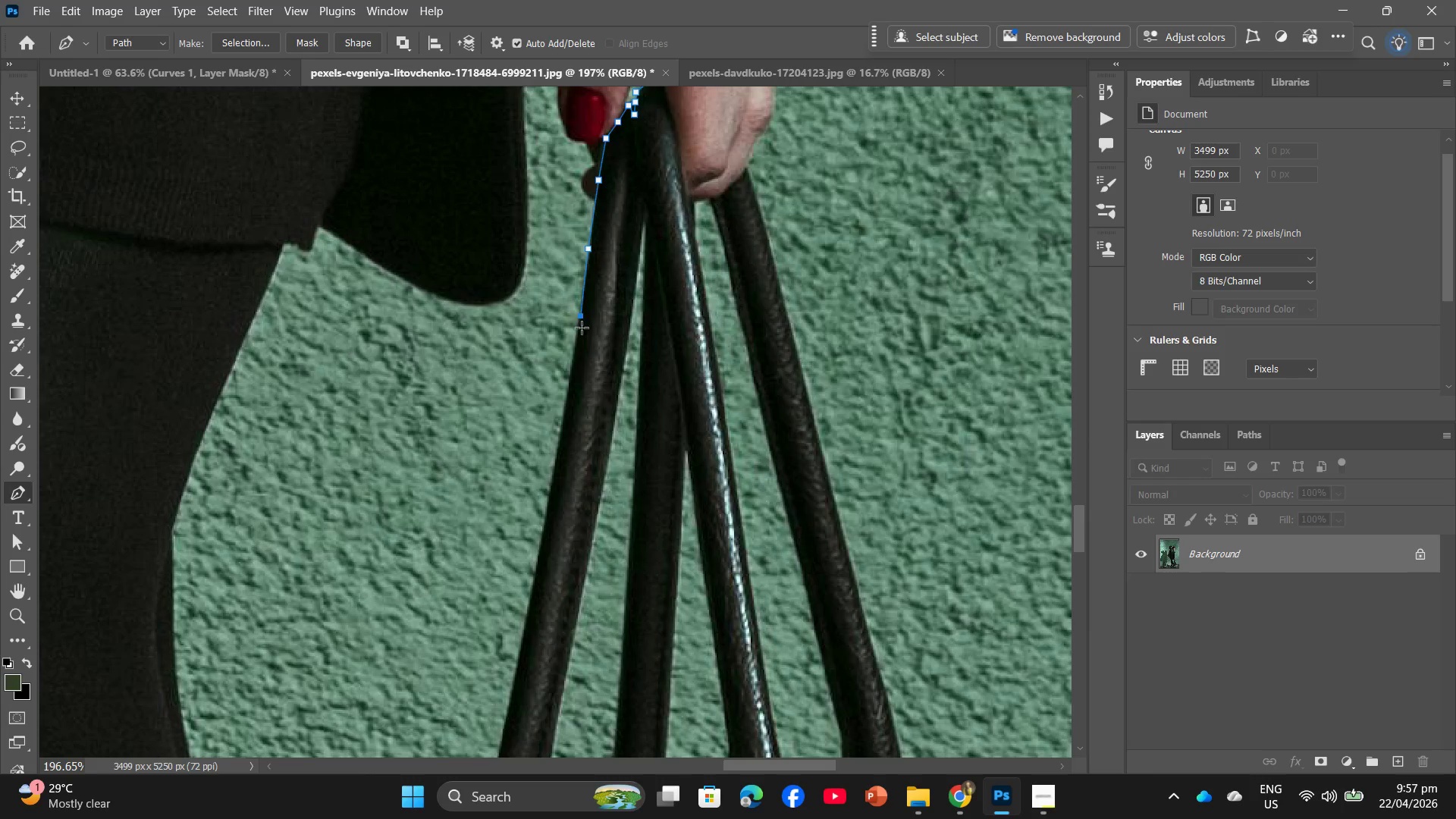 
scroll: coordinate [583, 339], scroll_direction: down, amount: 2.0
 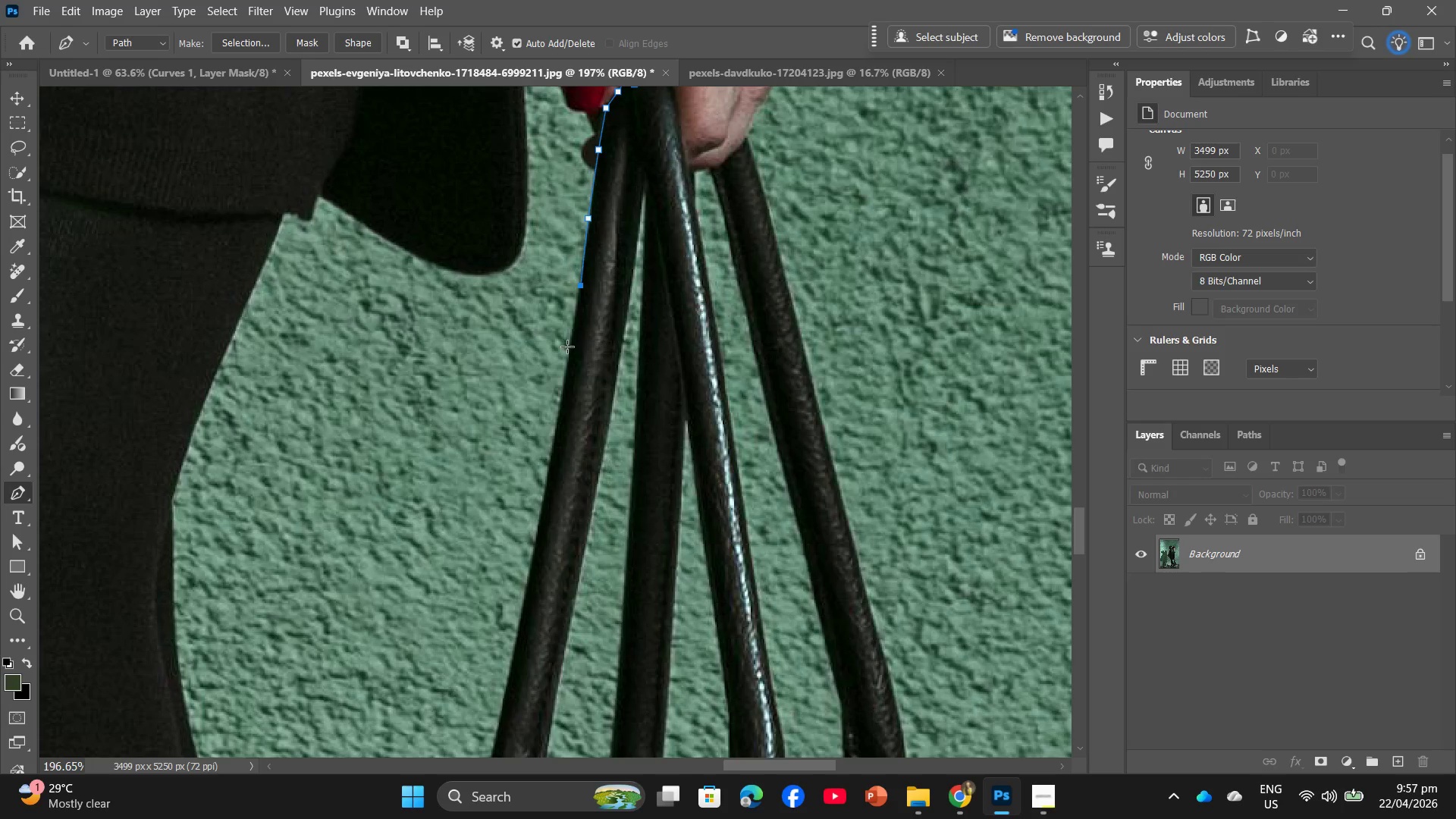 
left_click([570, 347])
 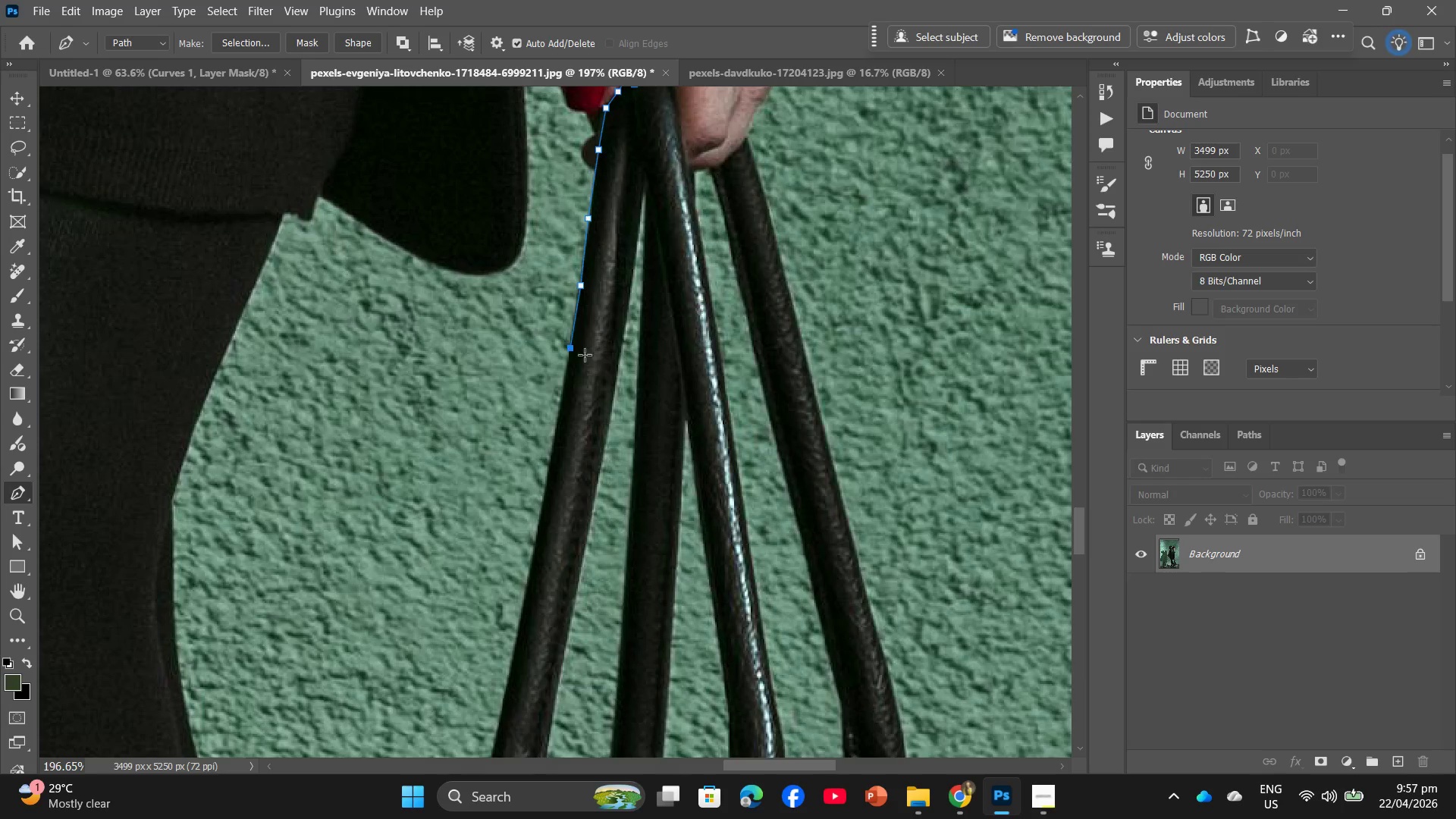 
scroll: coordinate [588, 362], scroll_direction: down, amount: 4.0
 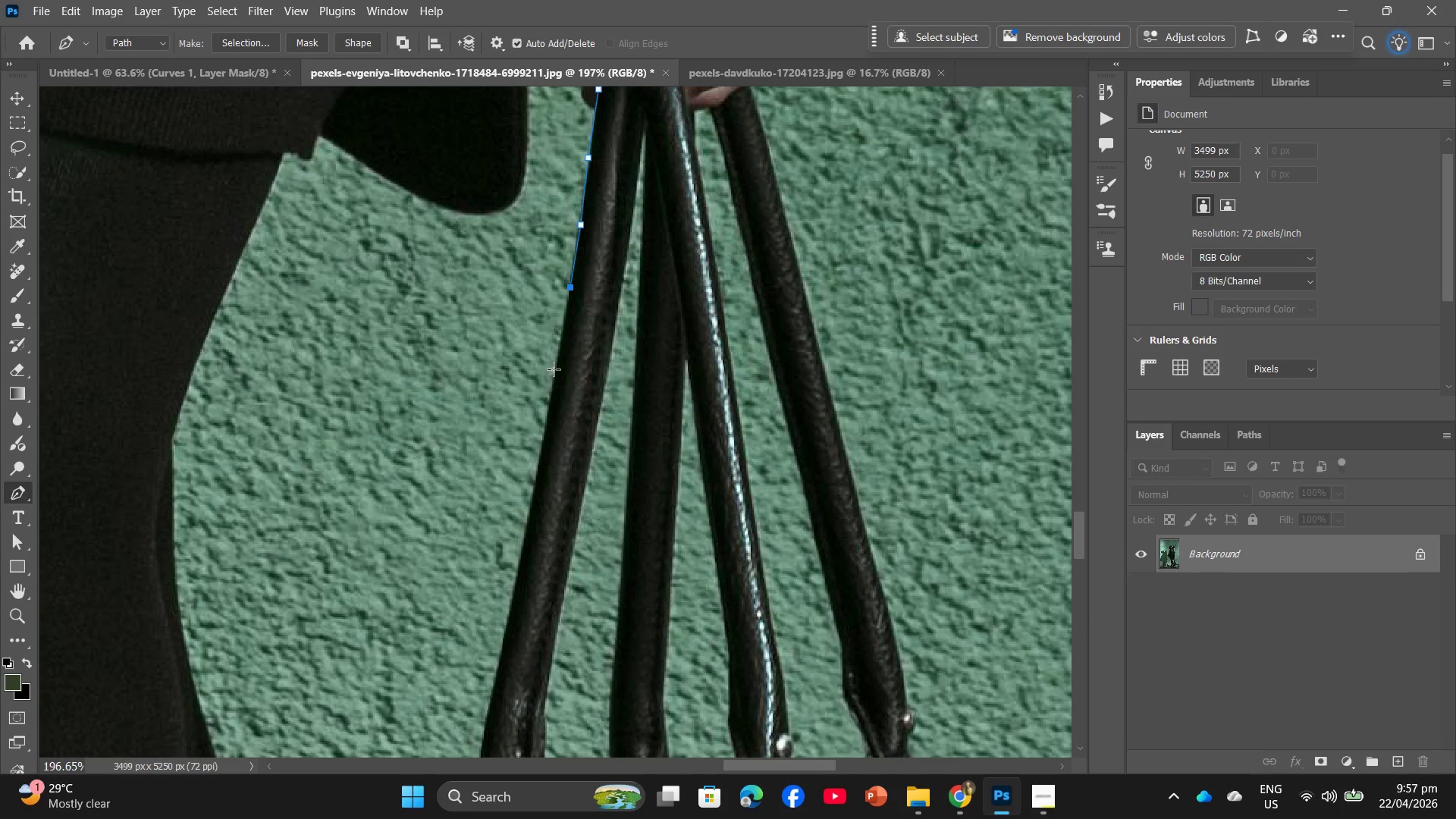 
left_click([554, 369])
 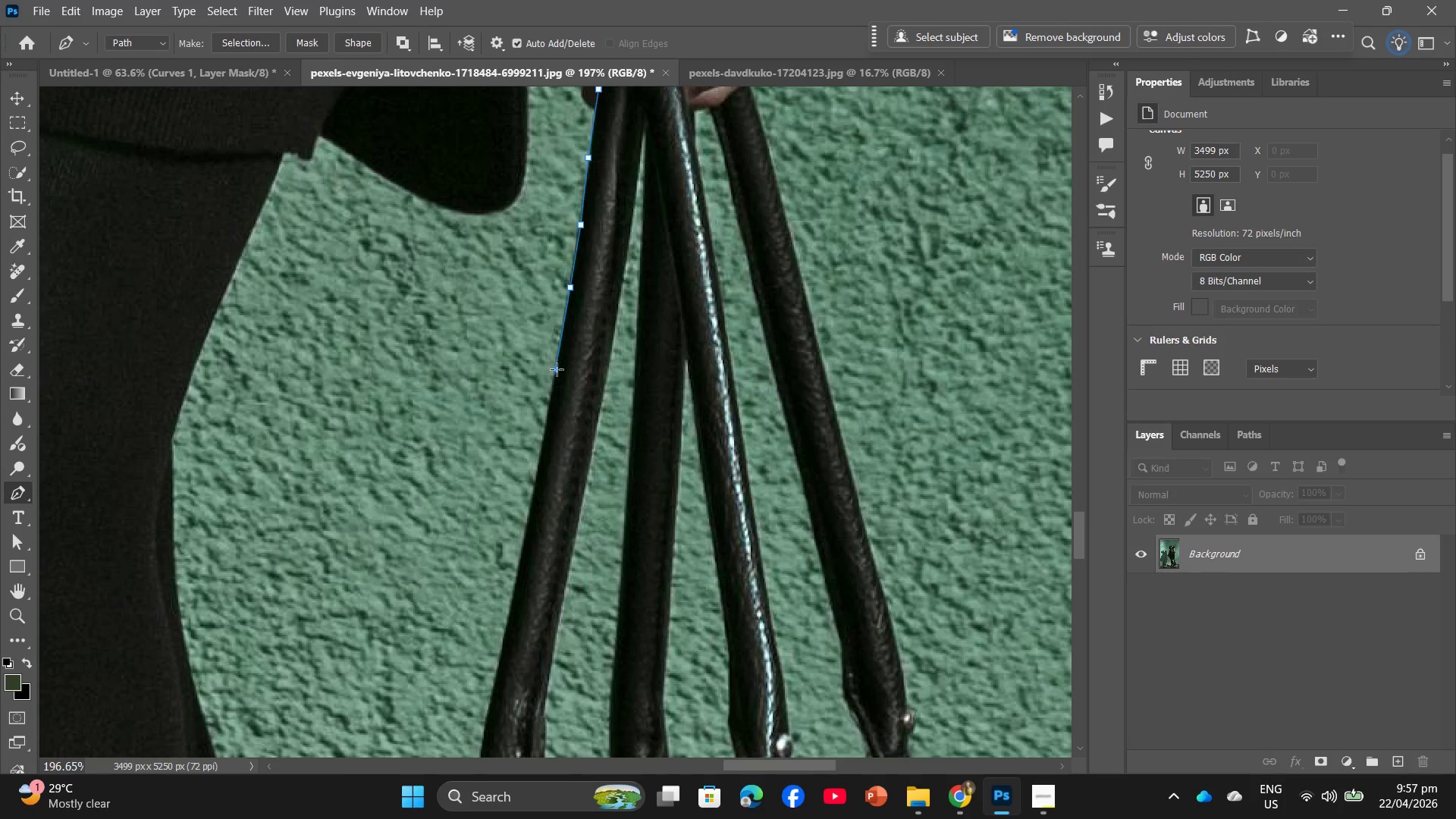 
scroll: coordinate [557, 371], scroll_direction: down, amount: 5.0
 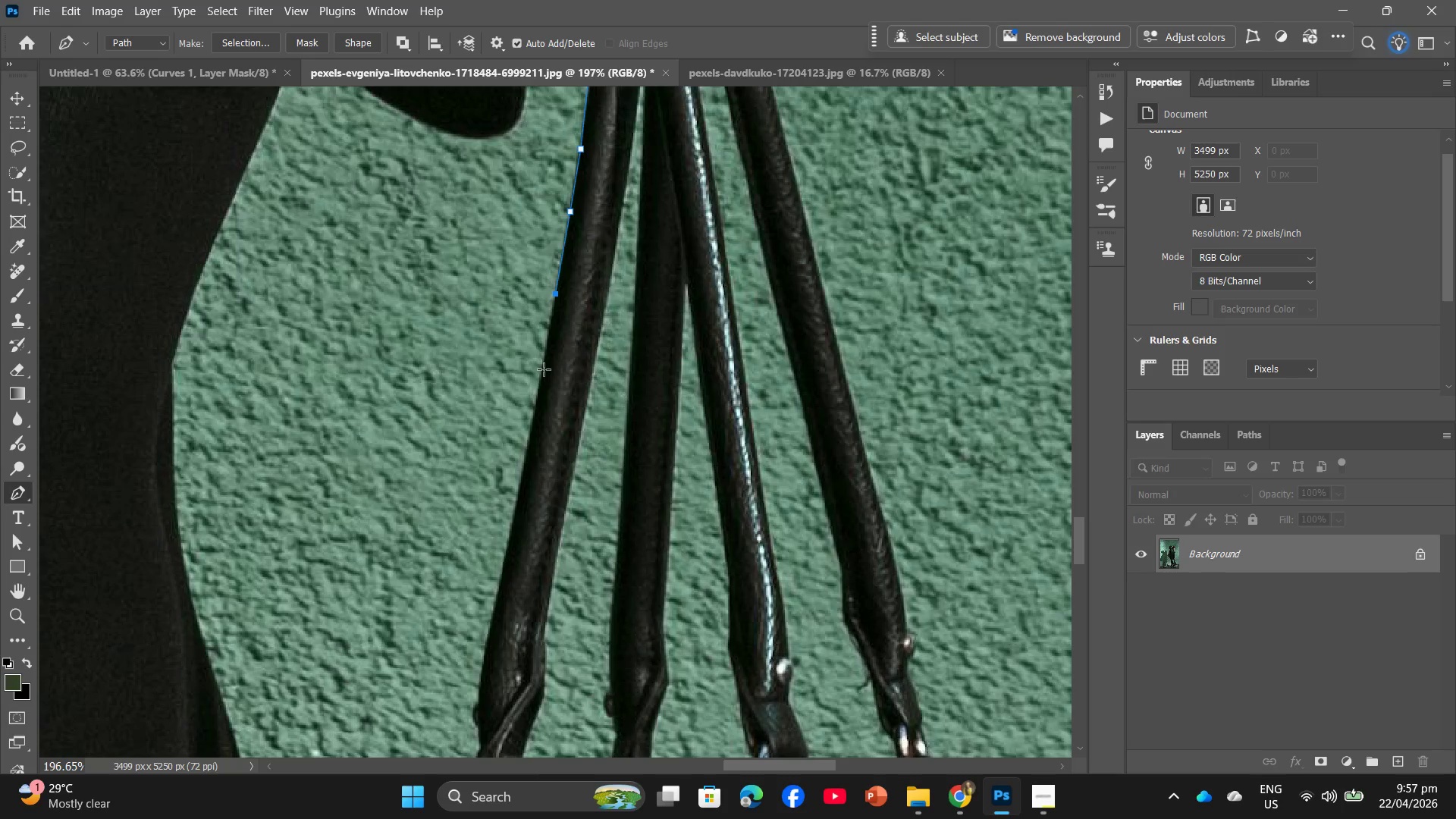 
left_click([541, 369])
 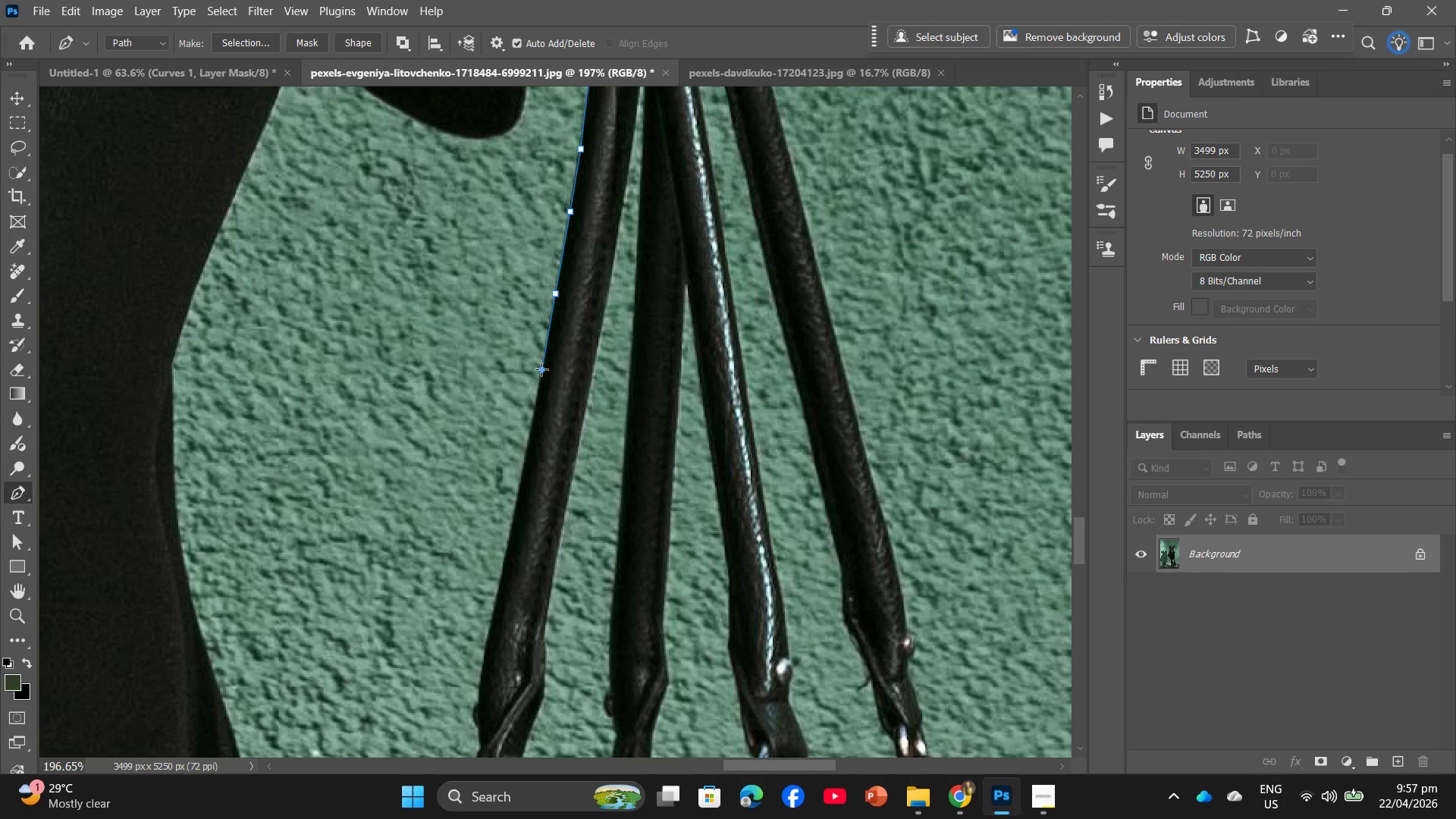 
scroll: coordinate [540, 369], scroll_direction: down, amount: 5.0
 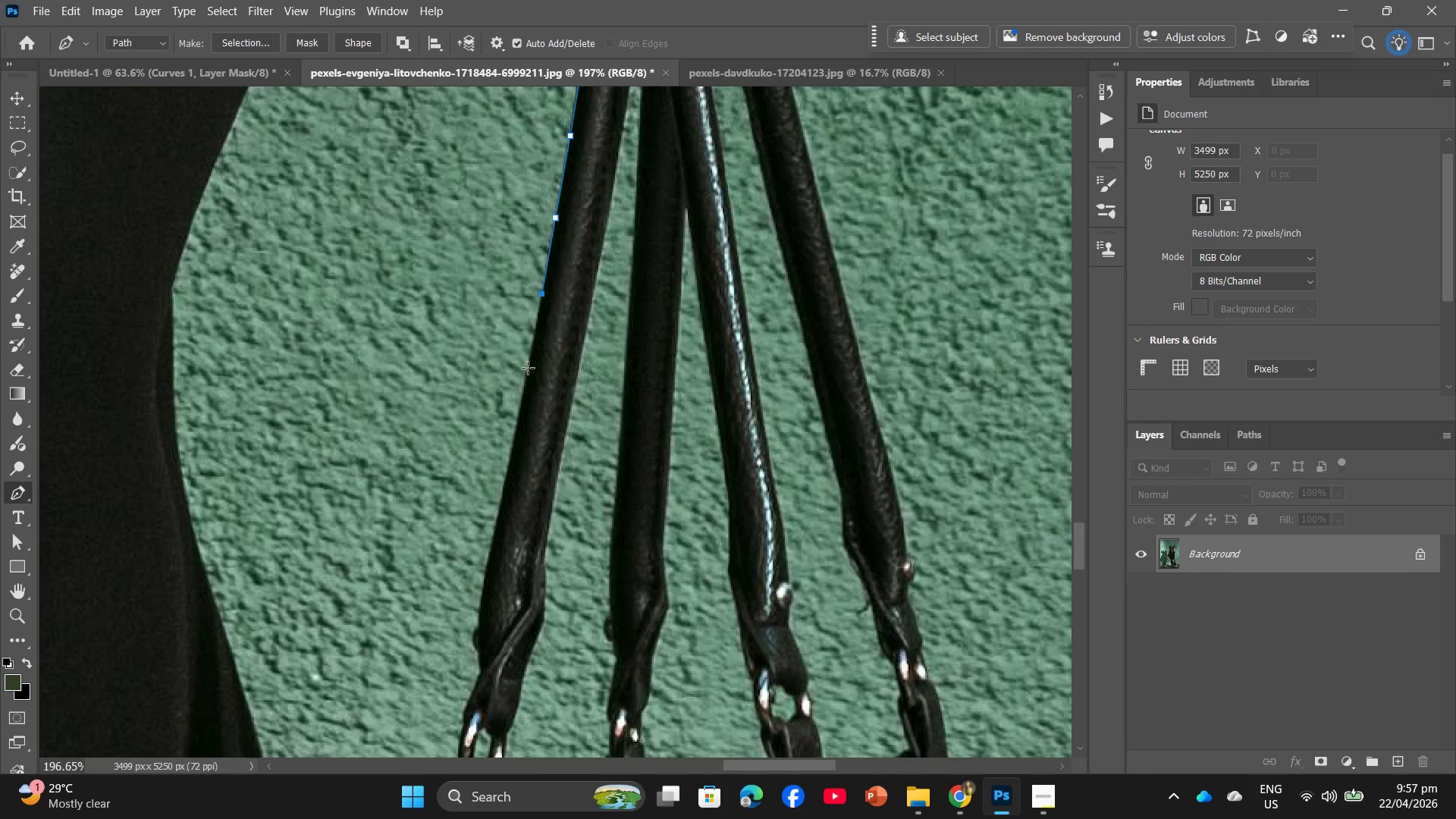 
left_click([528, 368])
 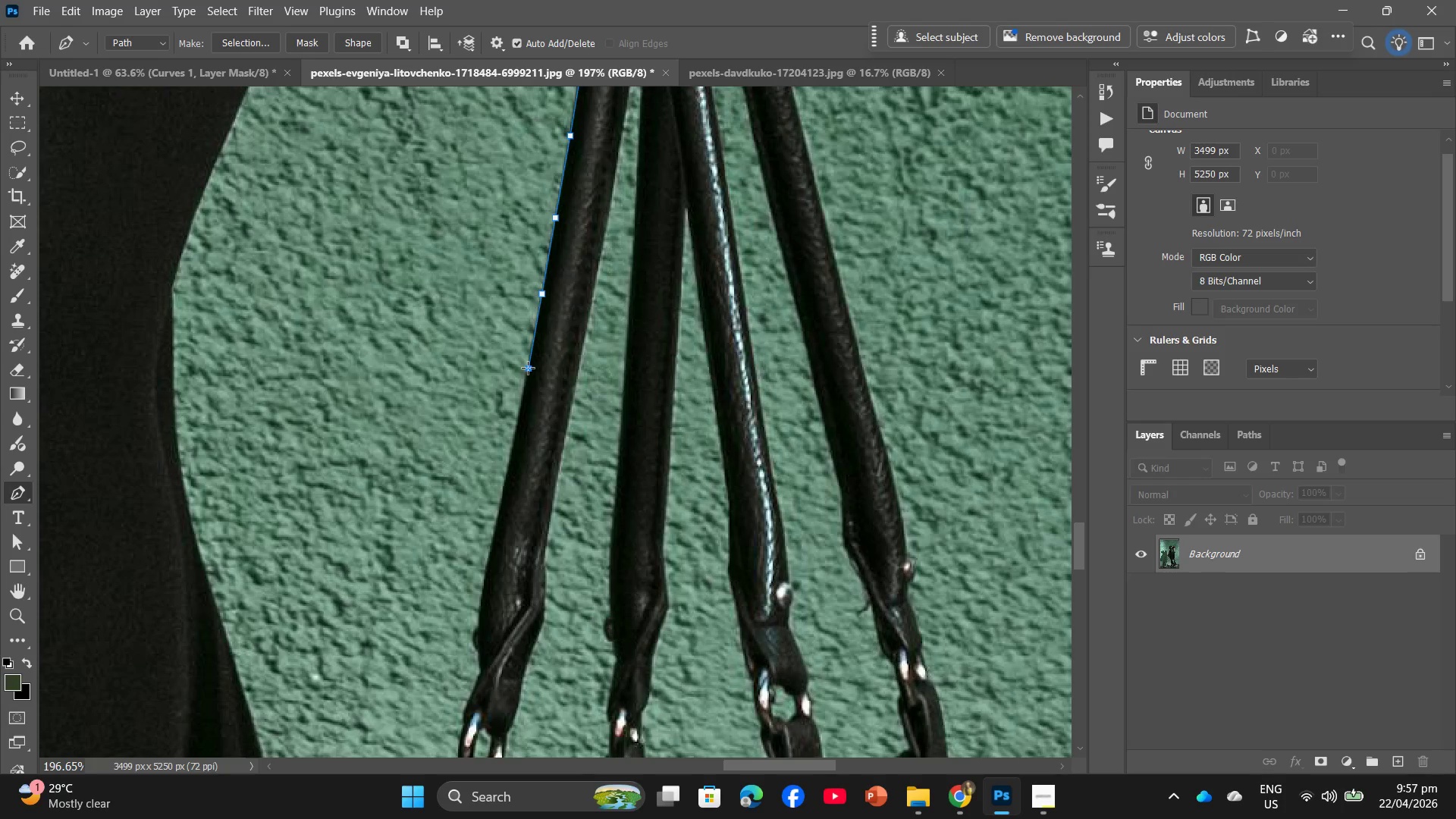 
scroll: coordinate [529, 369], scroll_direction: down, amount: 6.0
 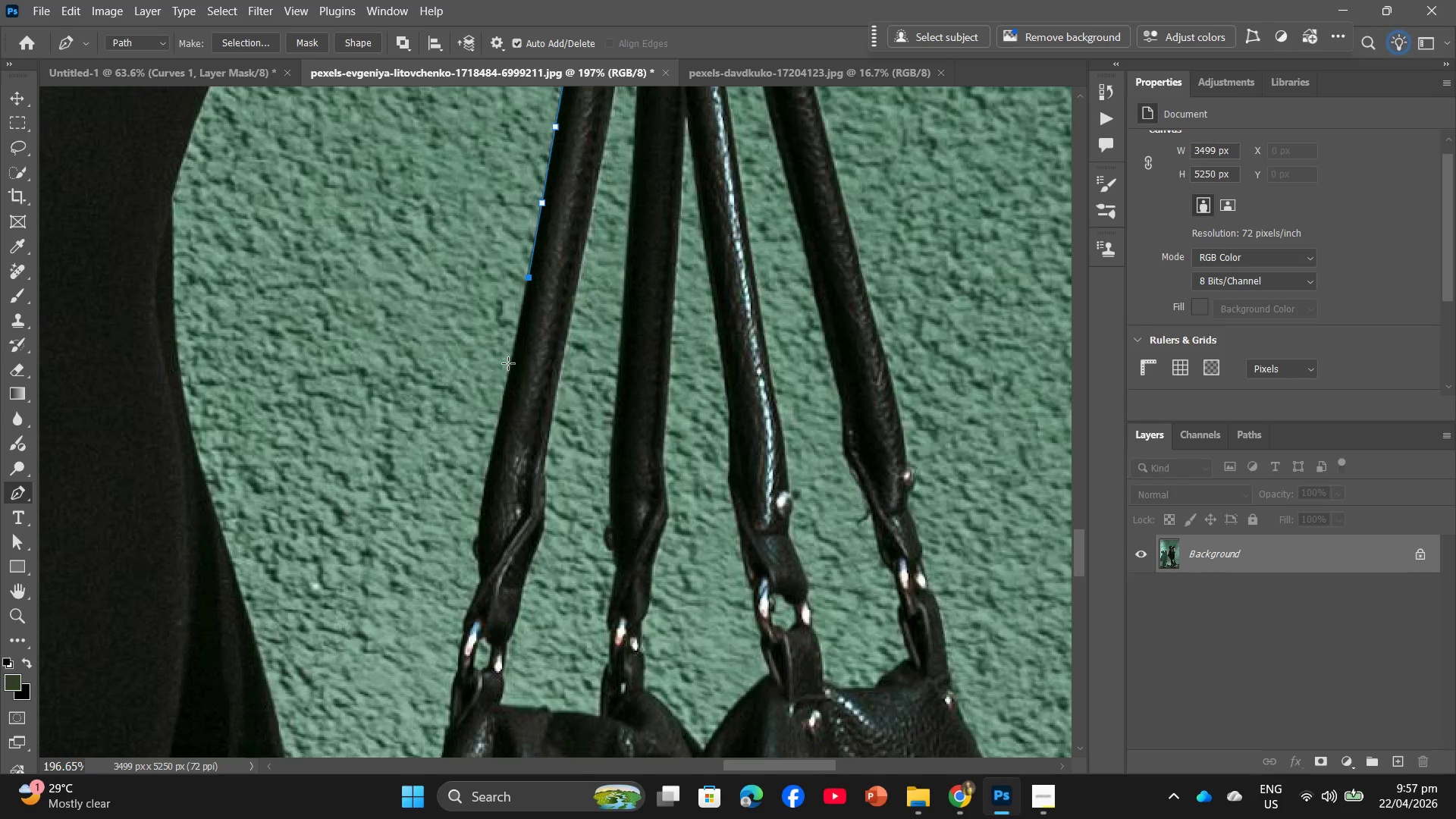 
left_click([510, 362])
 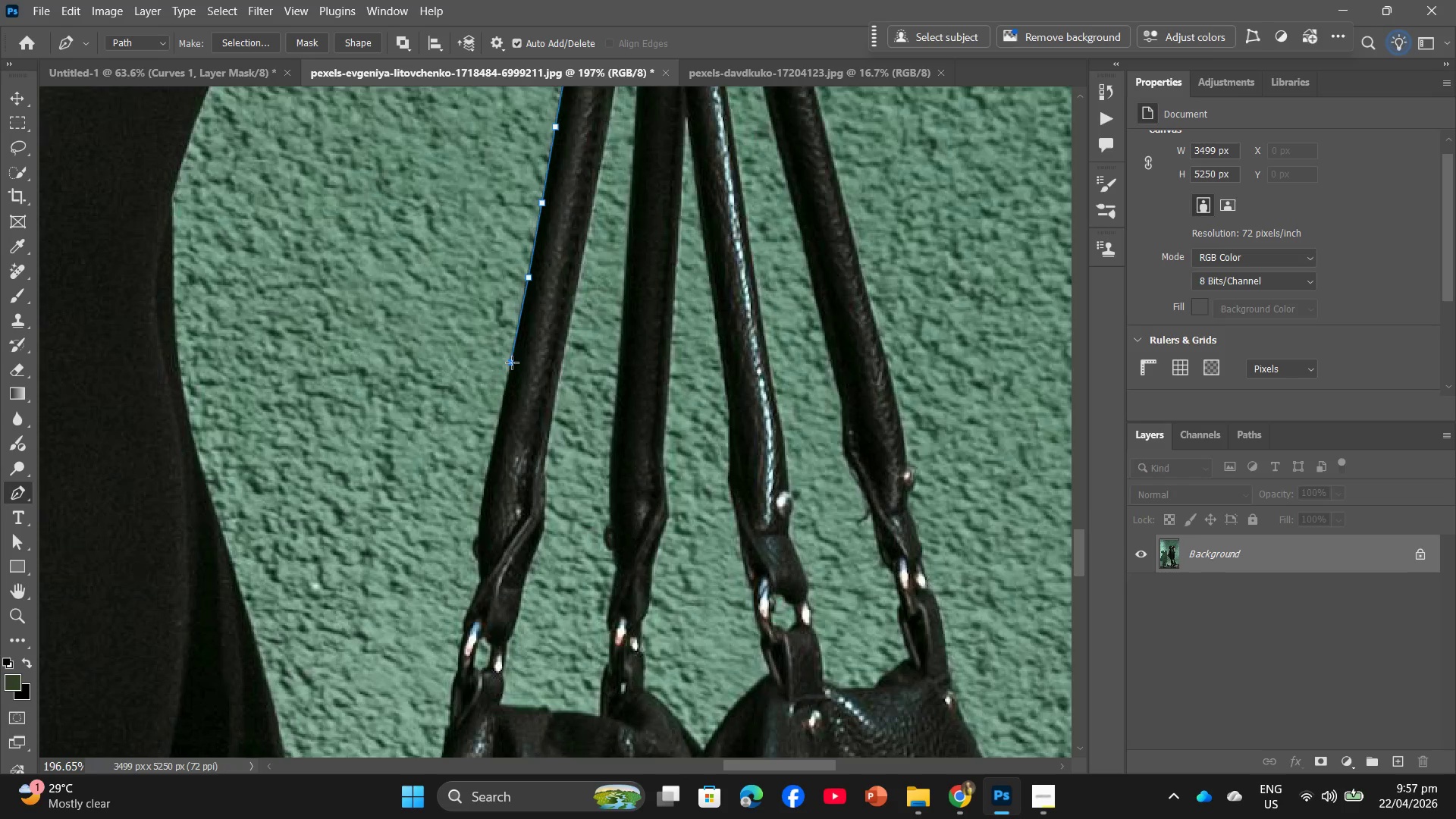 
scroll: coordinate [512, 362], scroll_direction: down, amount: 5.0
 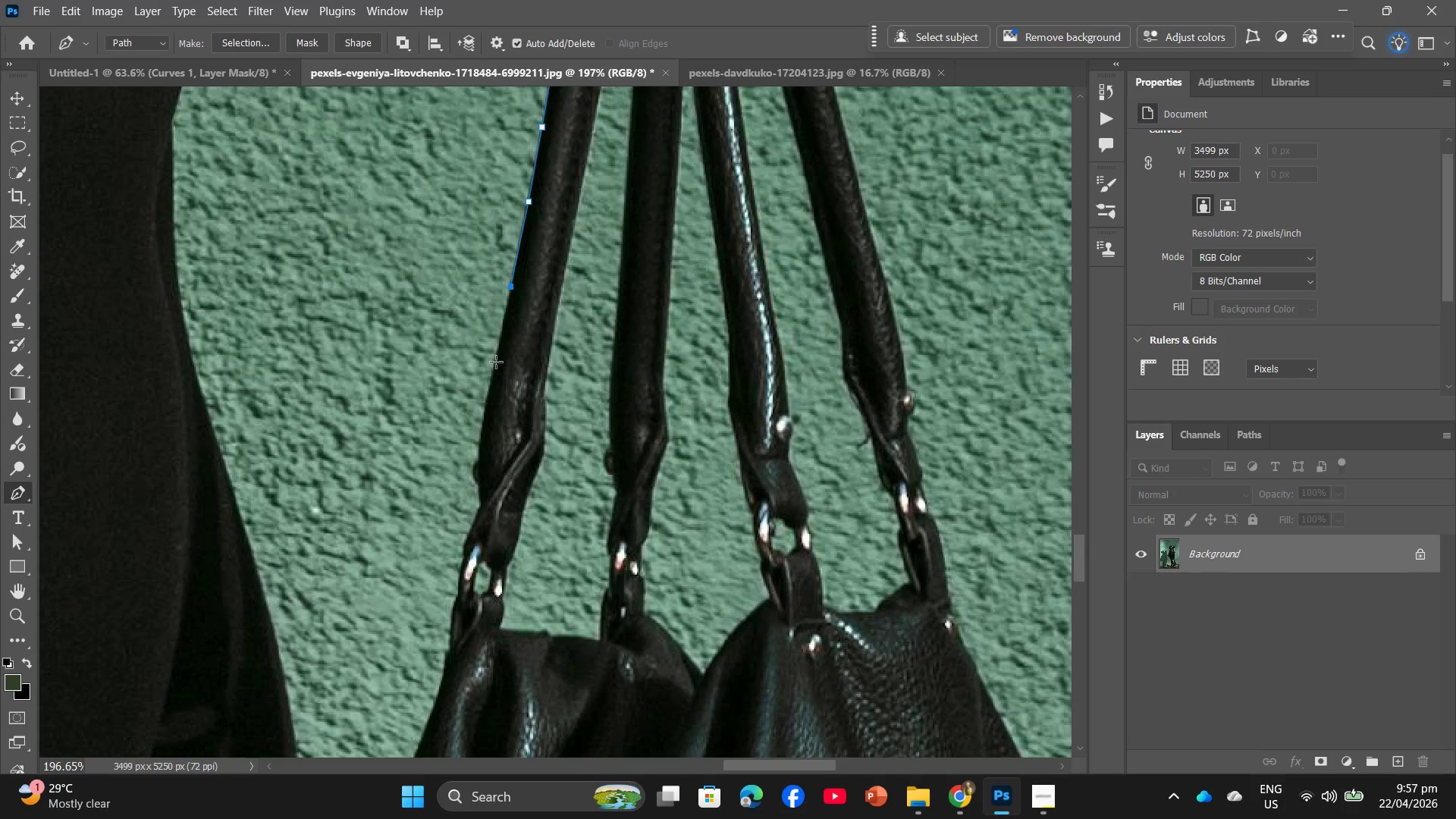 
left_click([494, 362])
 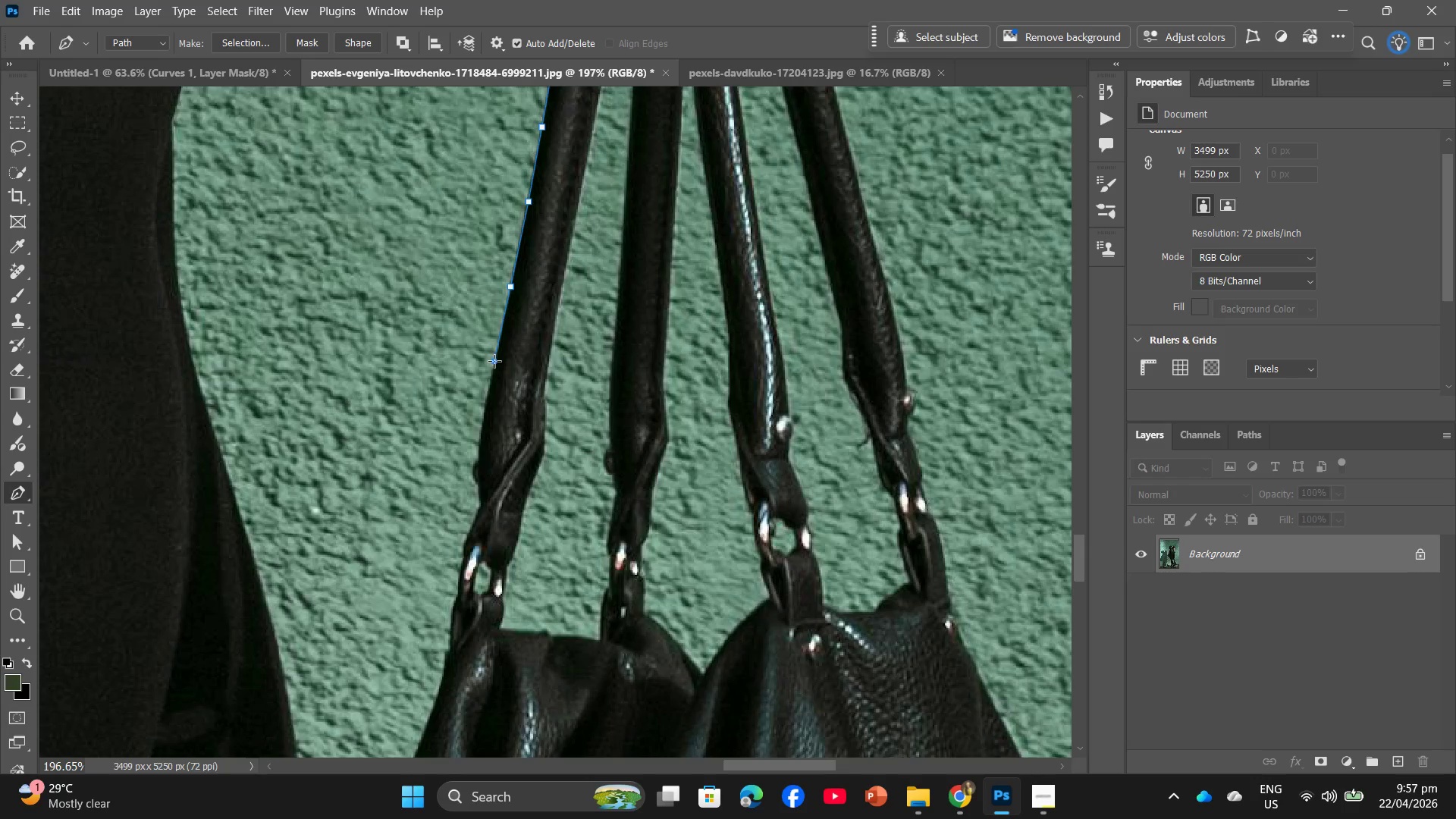 
scroll: coordinate [494, 361], scroll_direction: down, amount: 6.0
 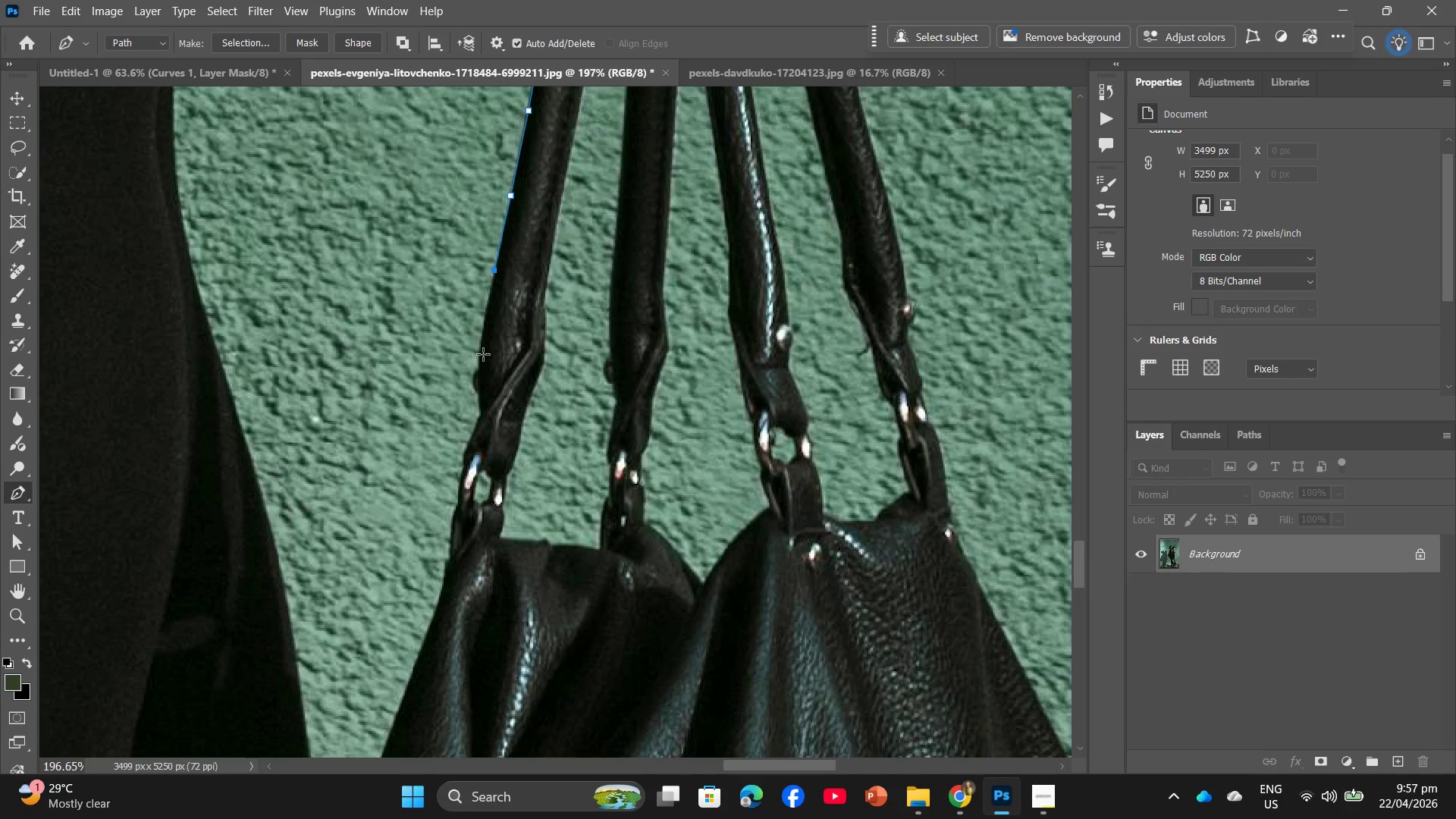 
left_click([479, 348])
 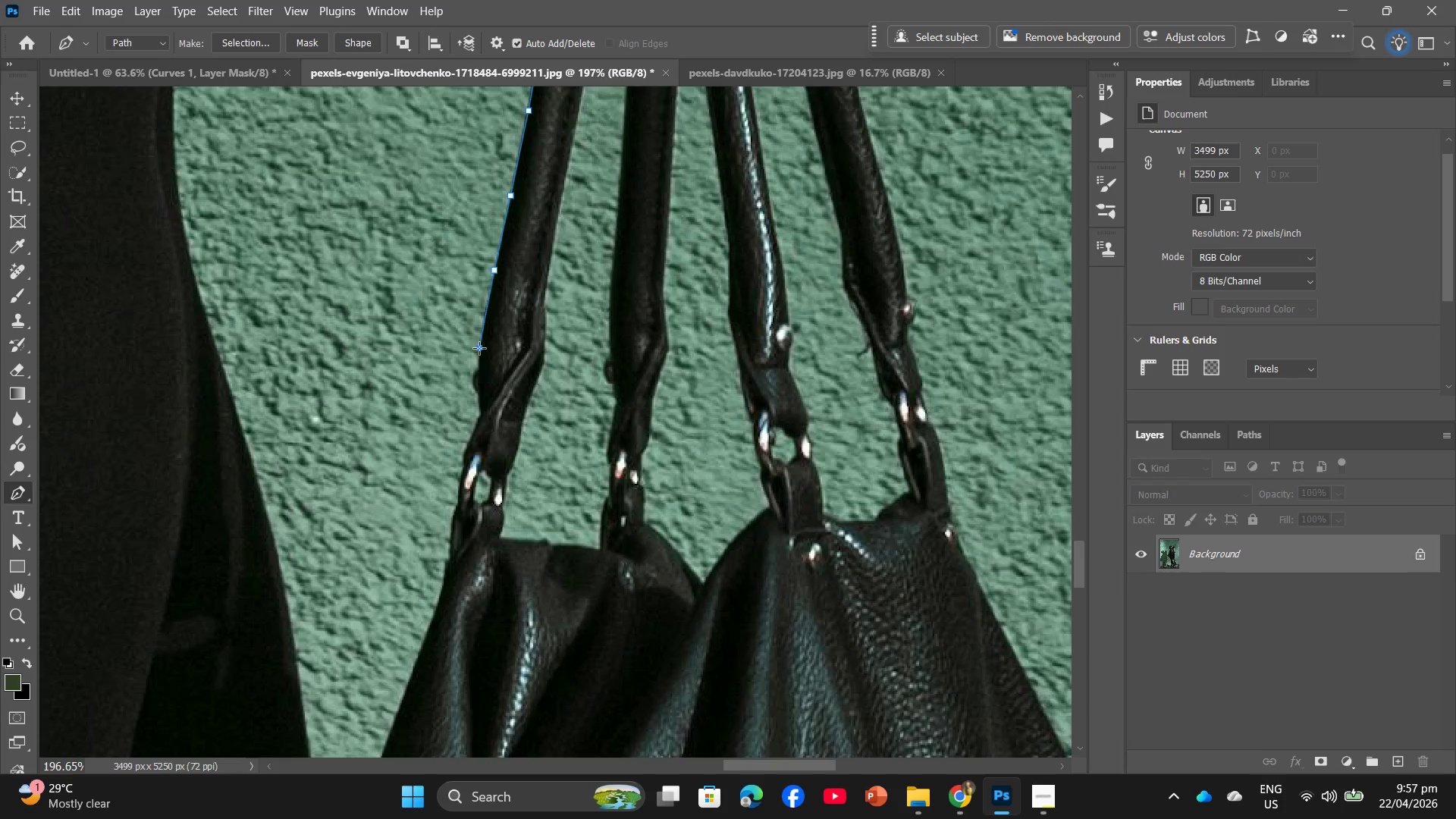 
scroll: coordinate [479, 355], scroll_direction: down, amount: 2.0
 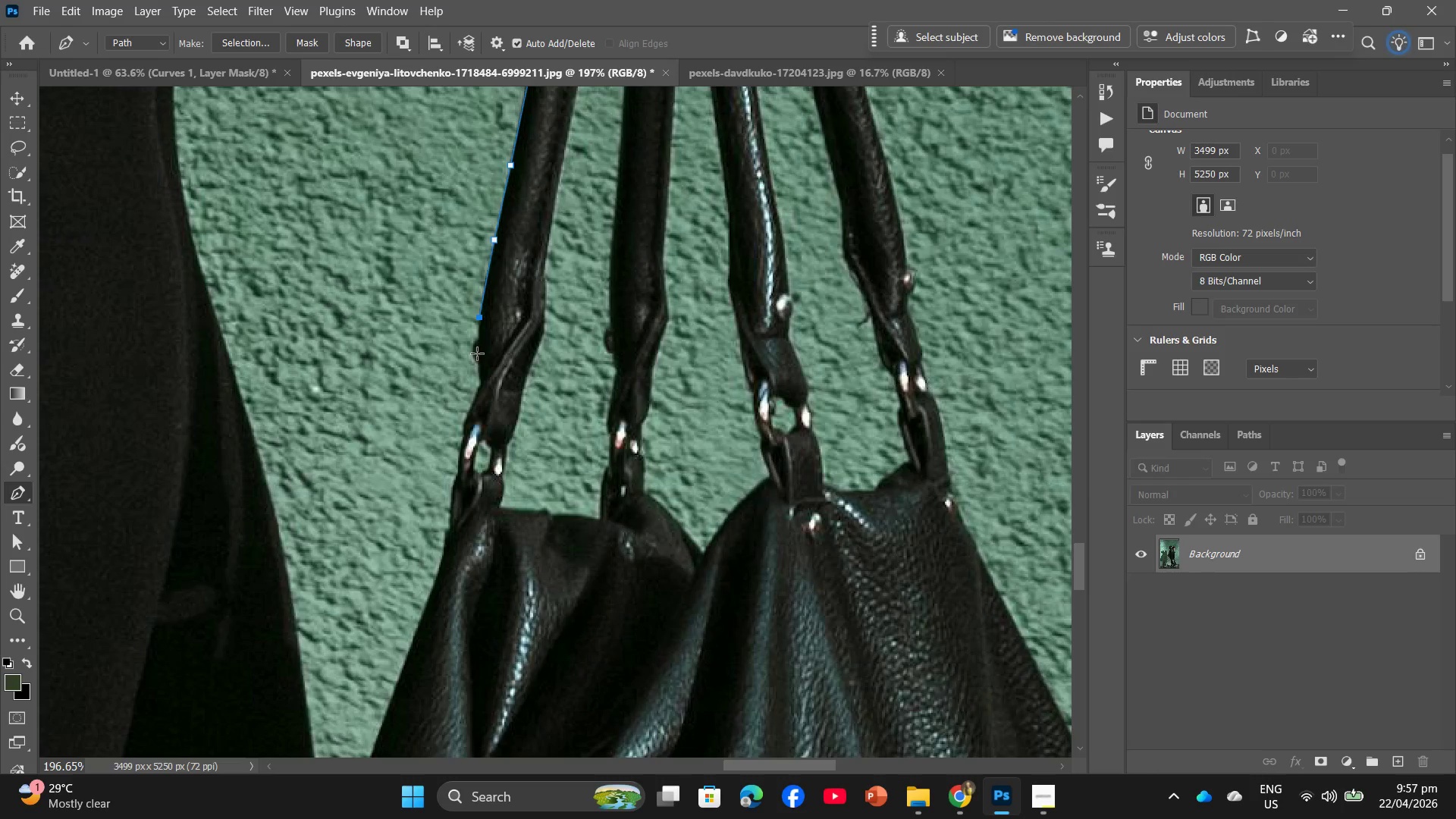 
left_click([477, 350])
 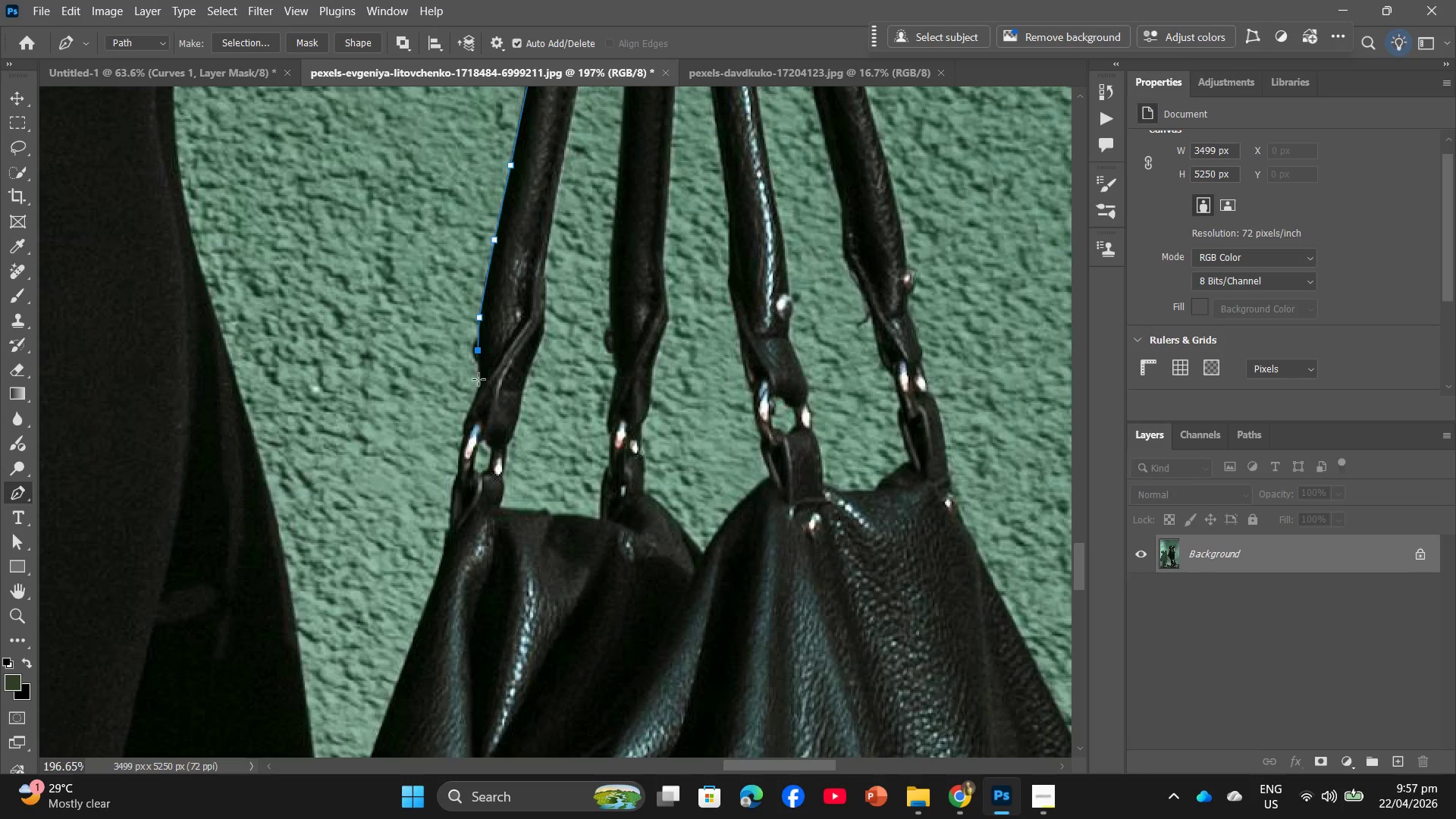 
left_click([481, 376])
 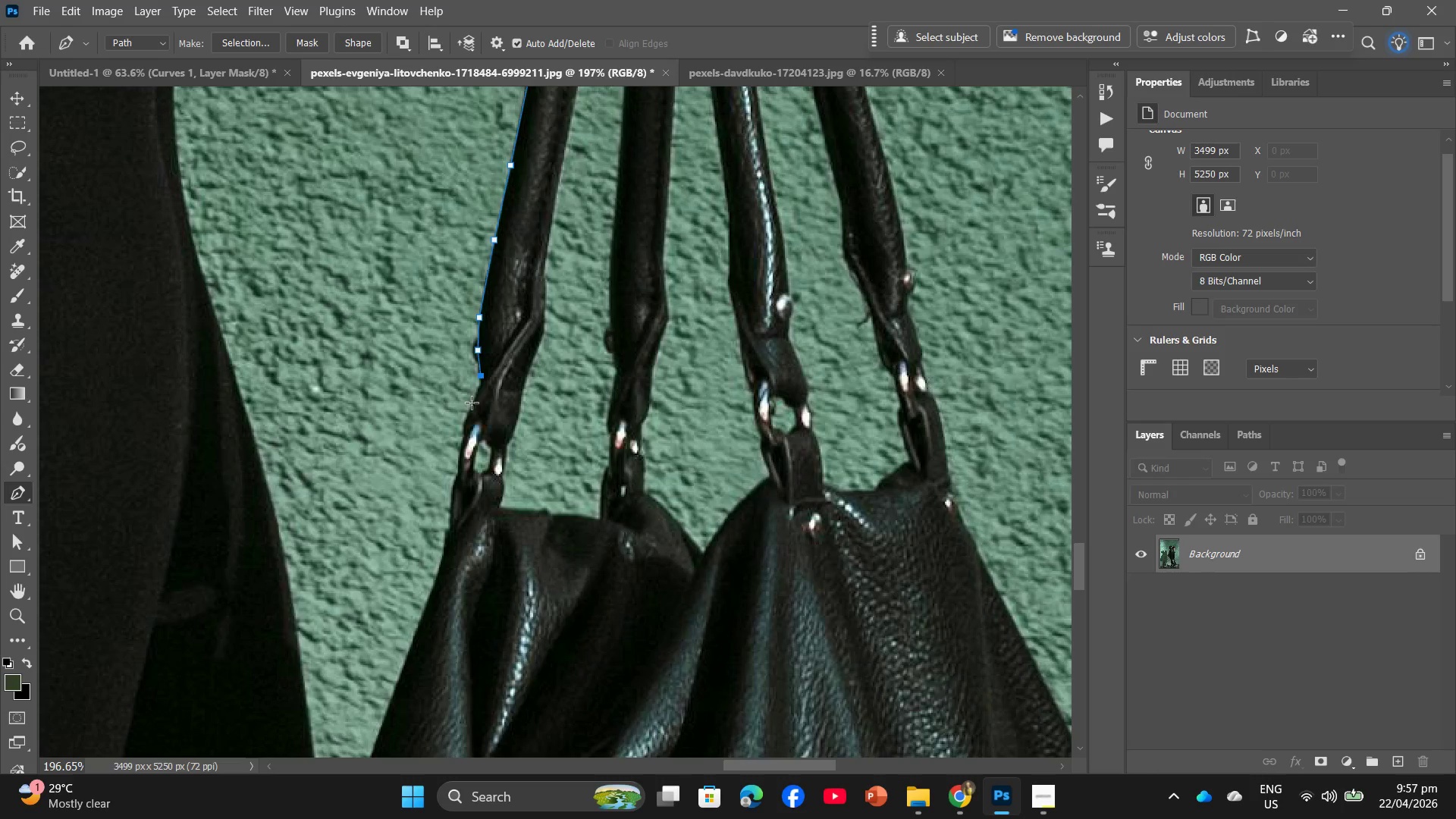 
left_click([472, 401])
 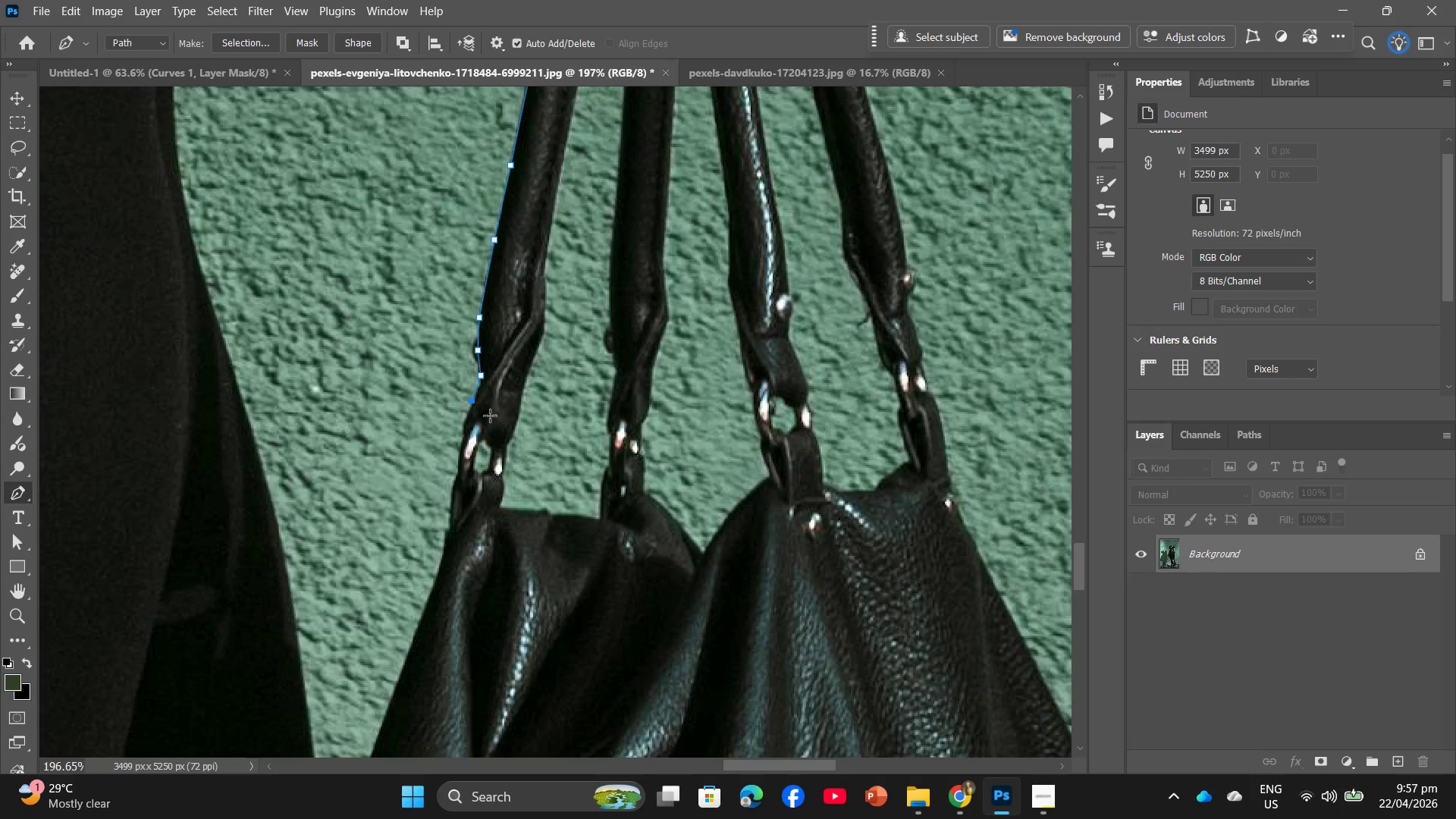 
scroll: coordinate [495, 419], scroll_direction: down, amount: 3.0
 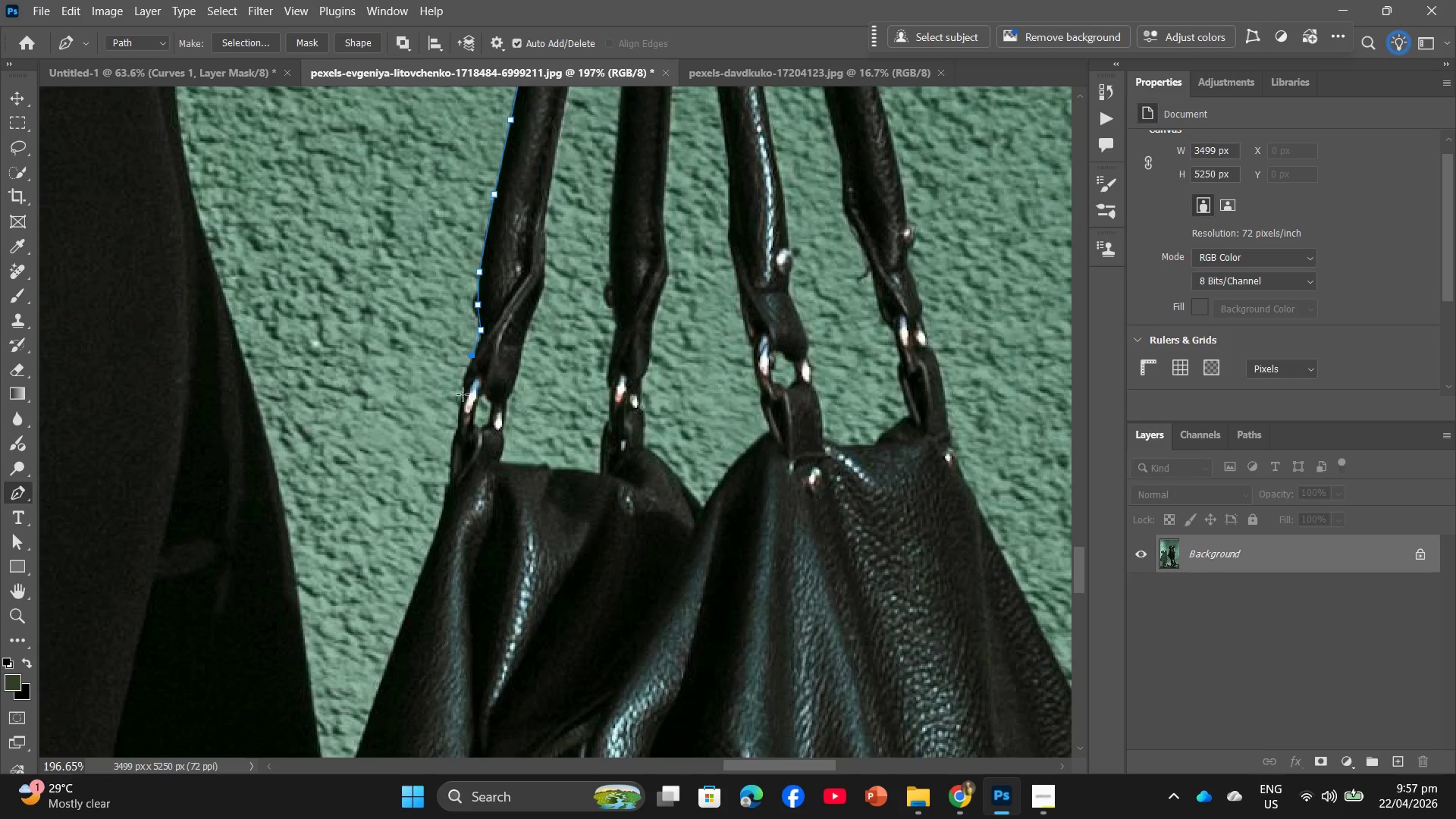 
left_click([463, 391])
 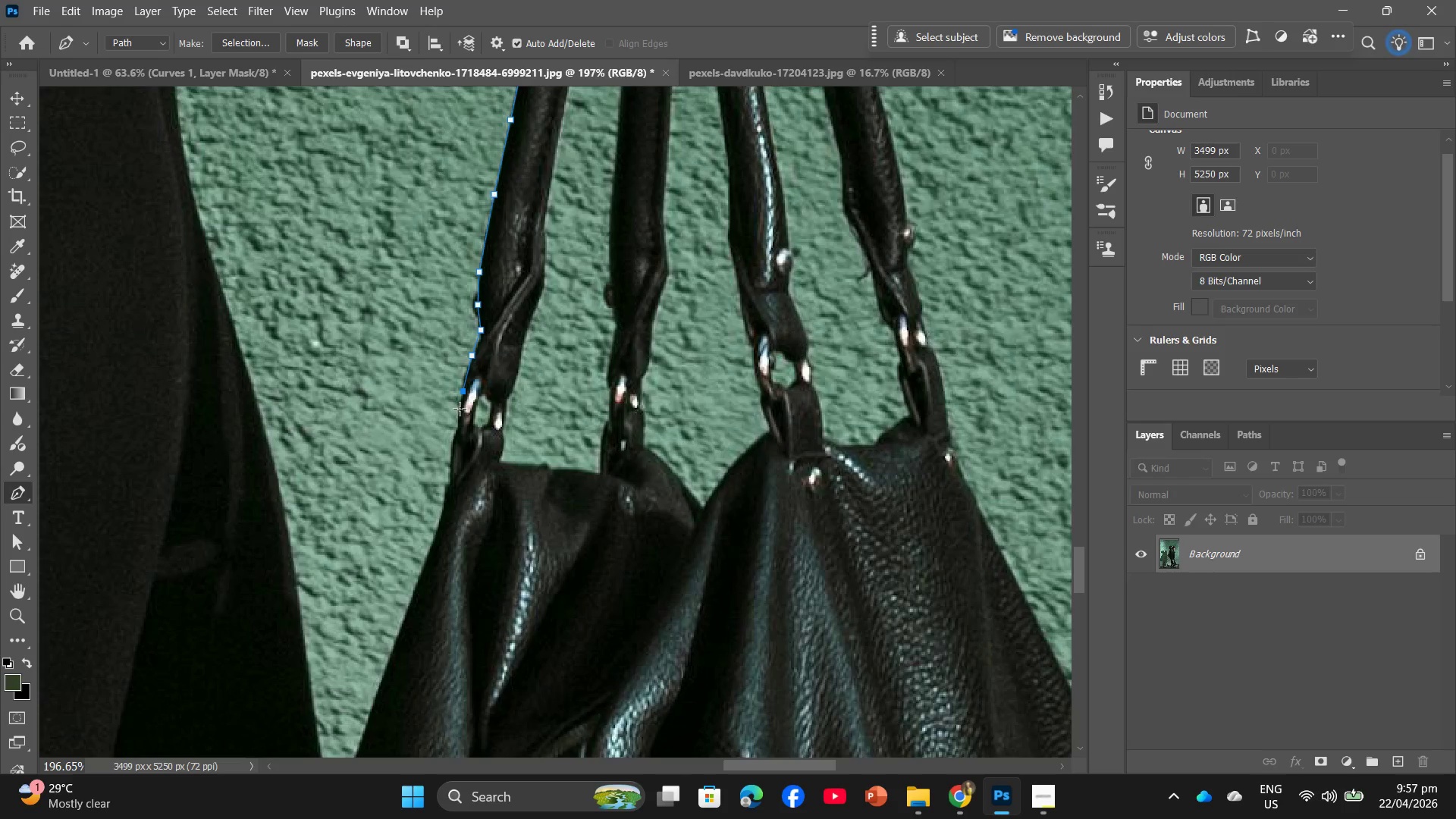 
left_click([460, 409])
 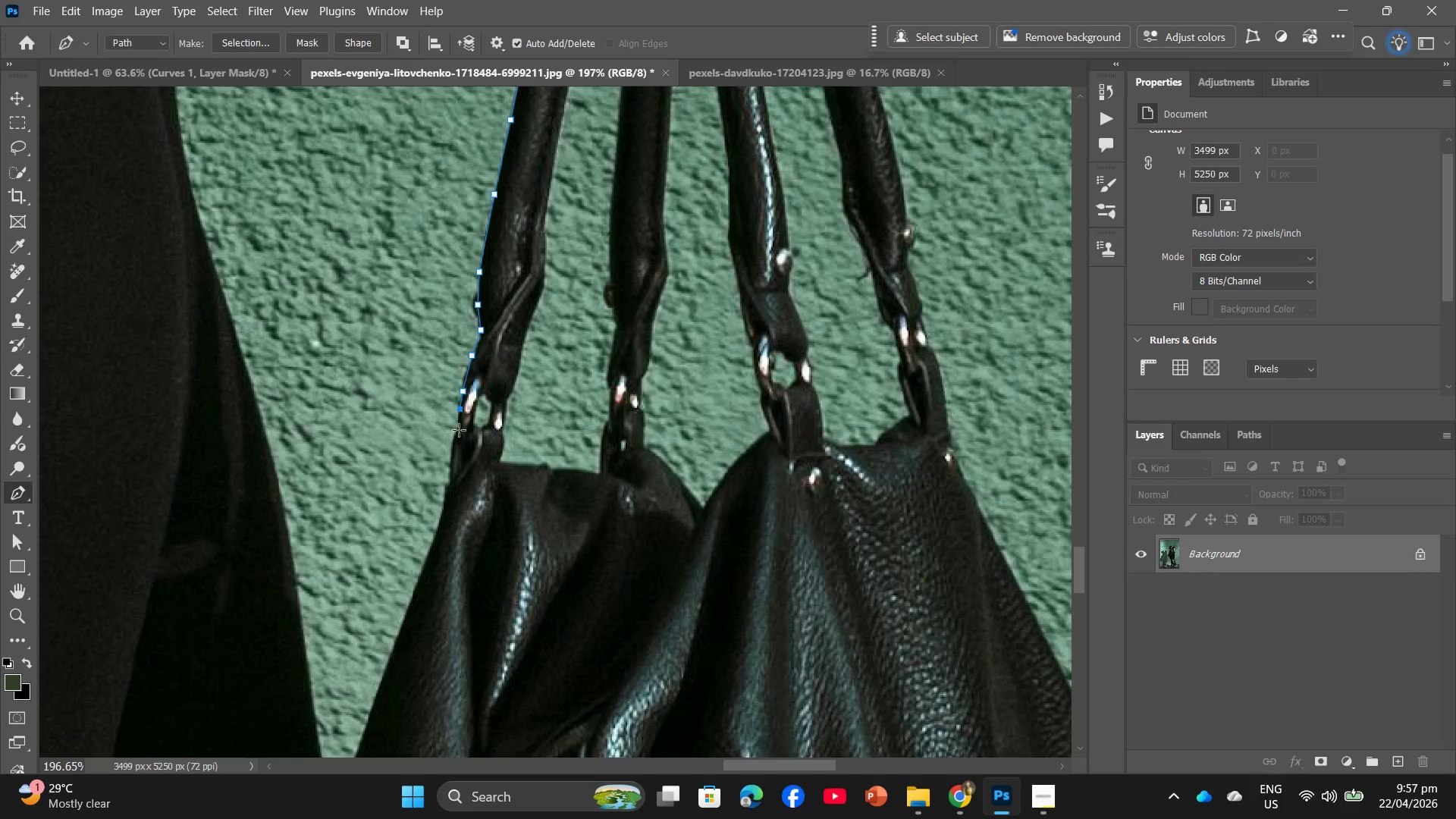 
left_click([458, 428])
 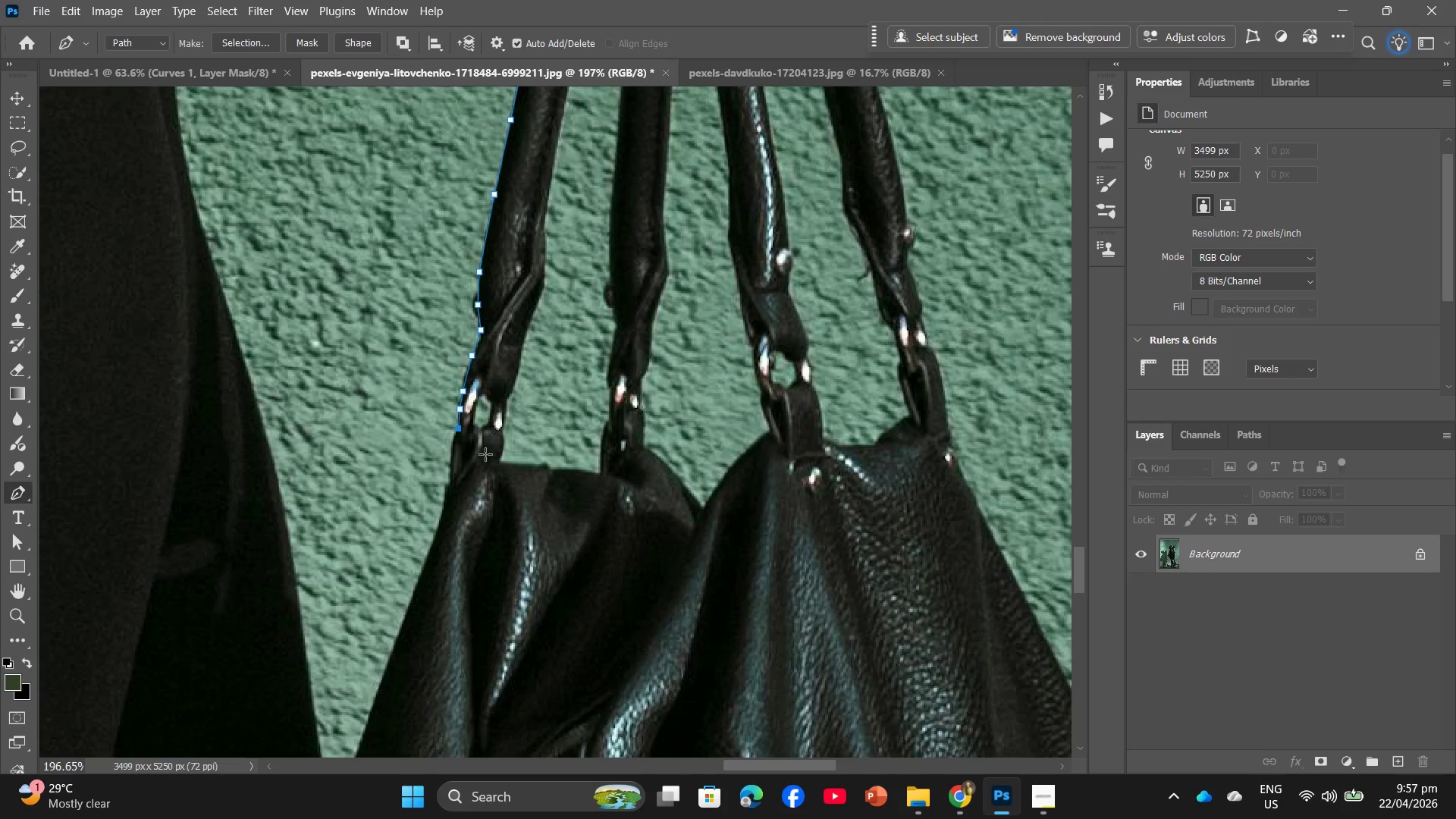 
scroll: coordinate [478, 459], scroll_direction: down, amount: 1.0
 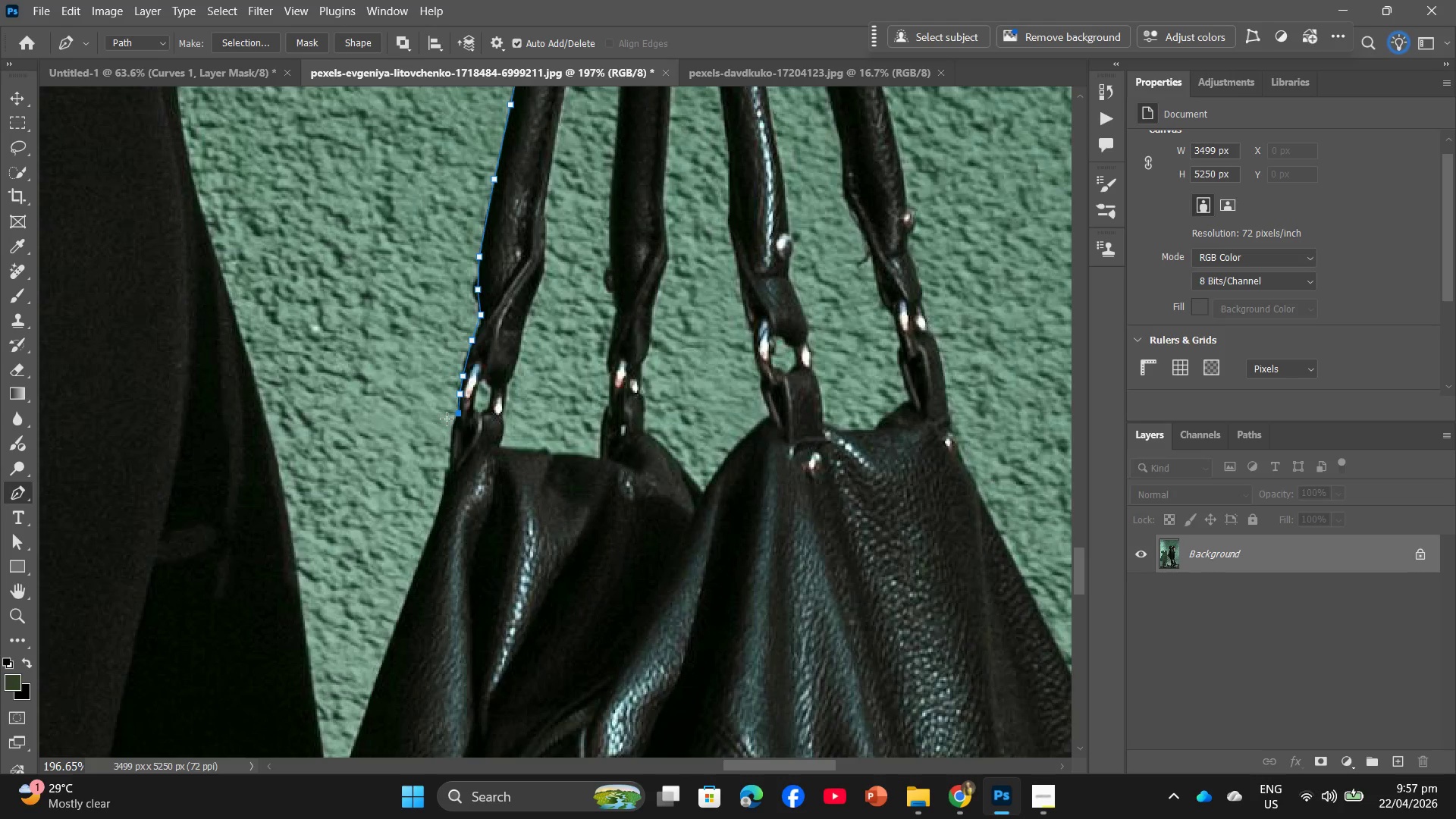 
left_click([452, 422])
 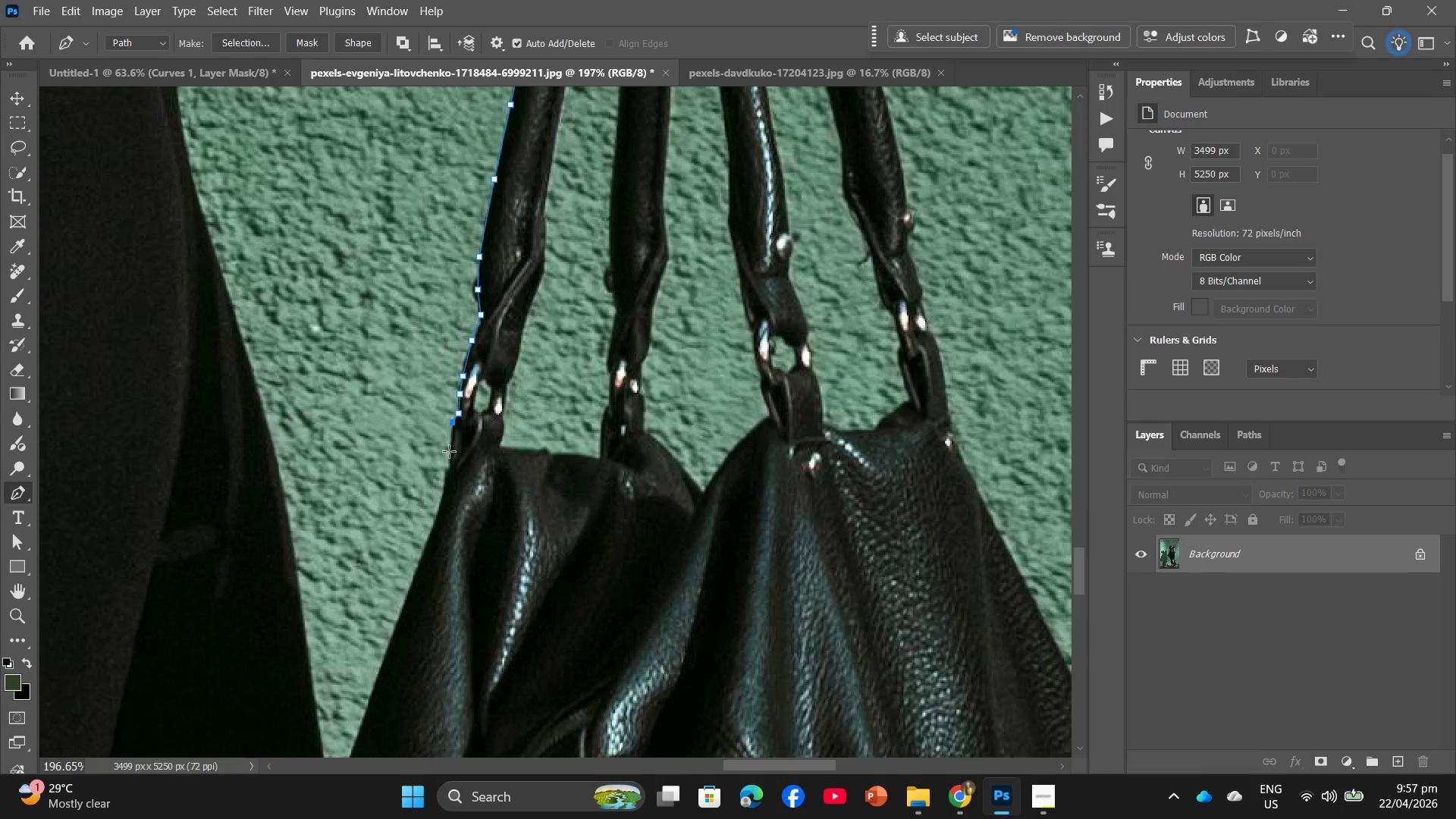 
left_click([449, 451])
 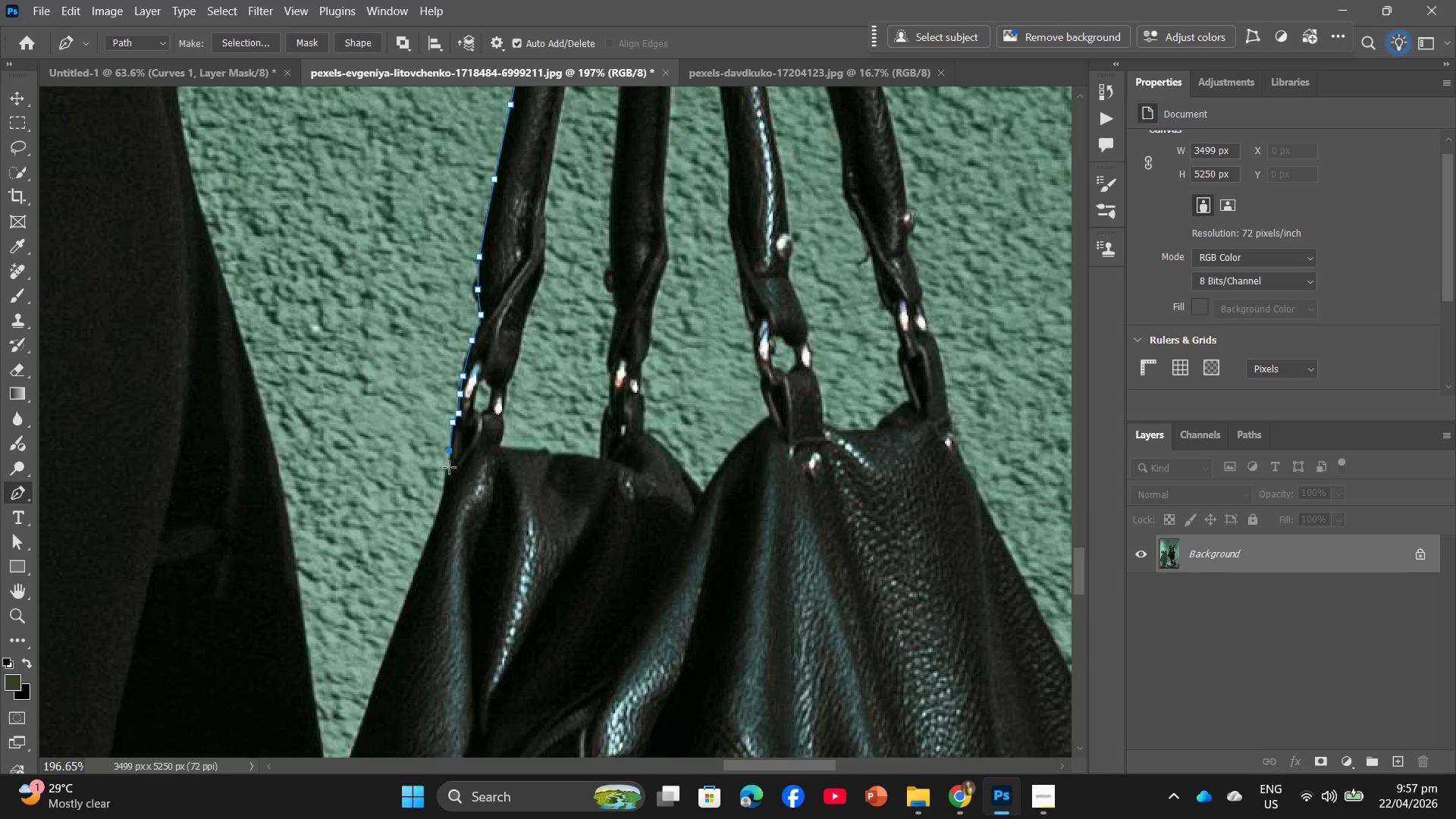 
left_click([447, 465])
 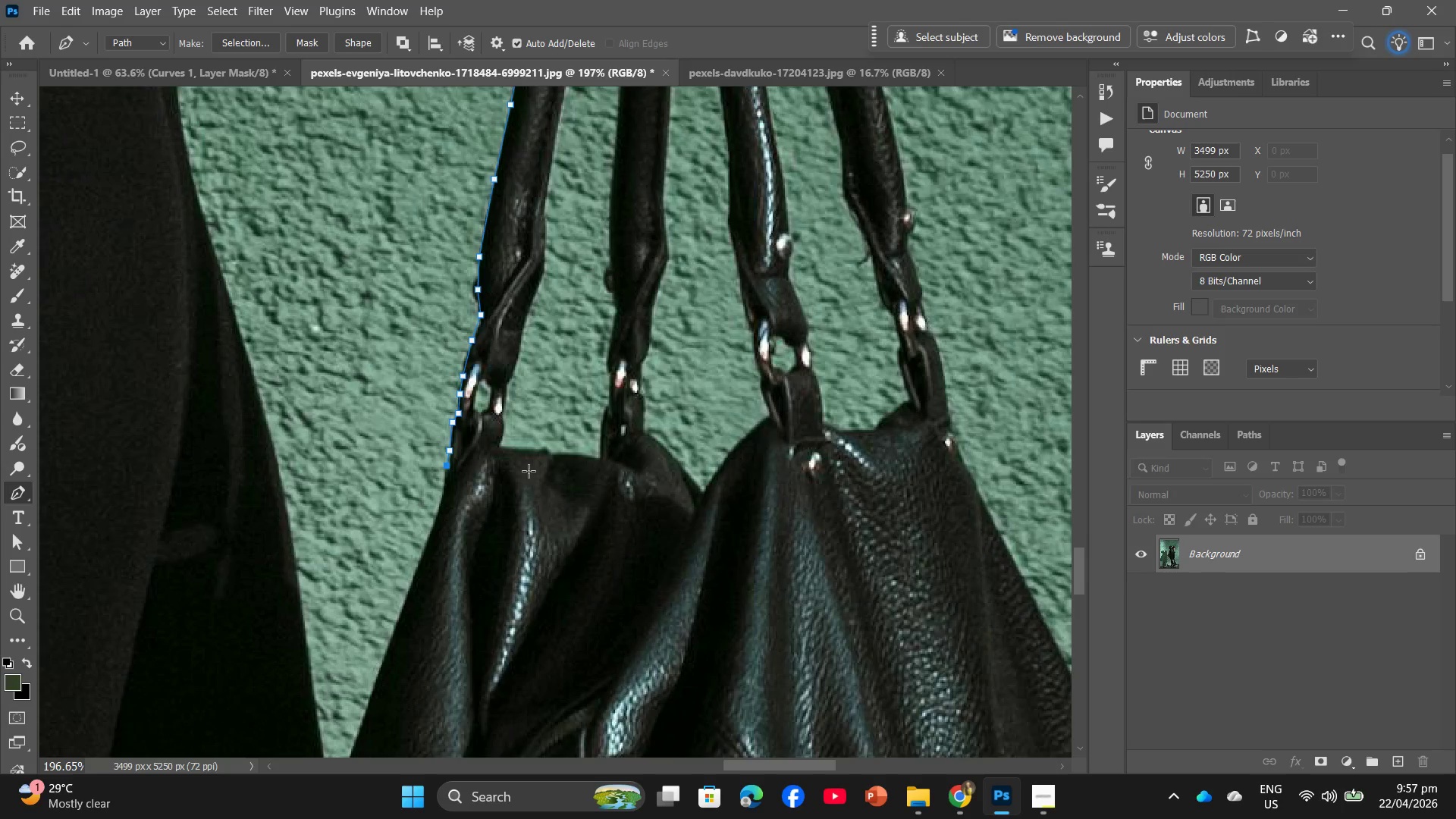 
scroll: coordinate [449, 463], scroll_direction: down, amount: 9.0
 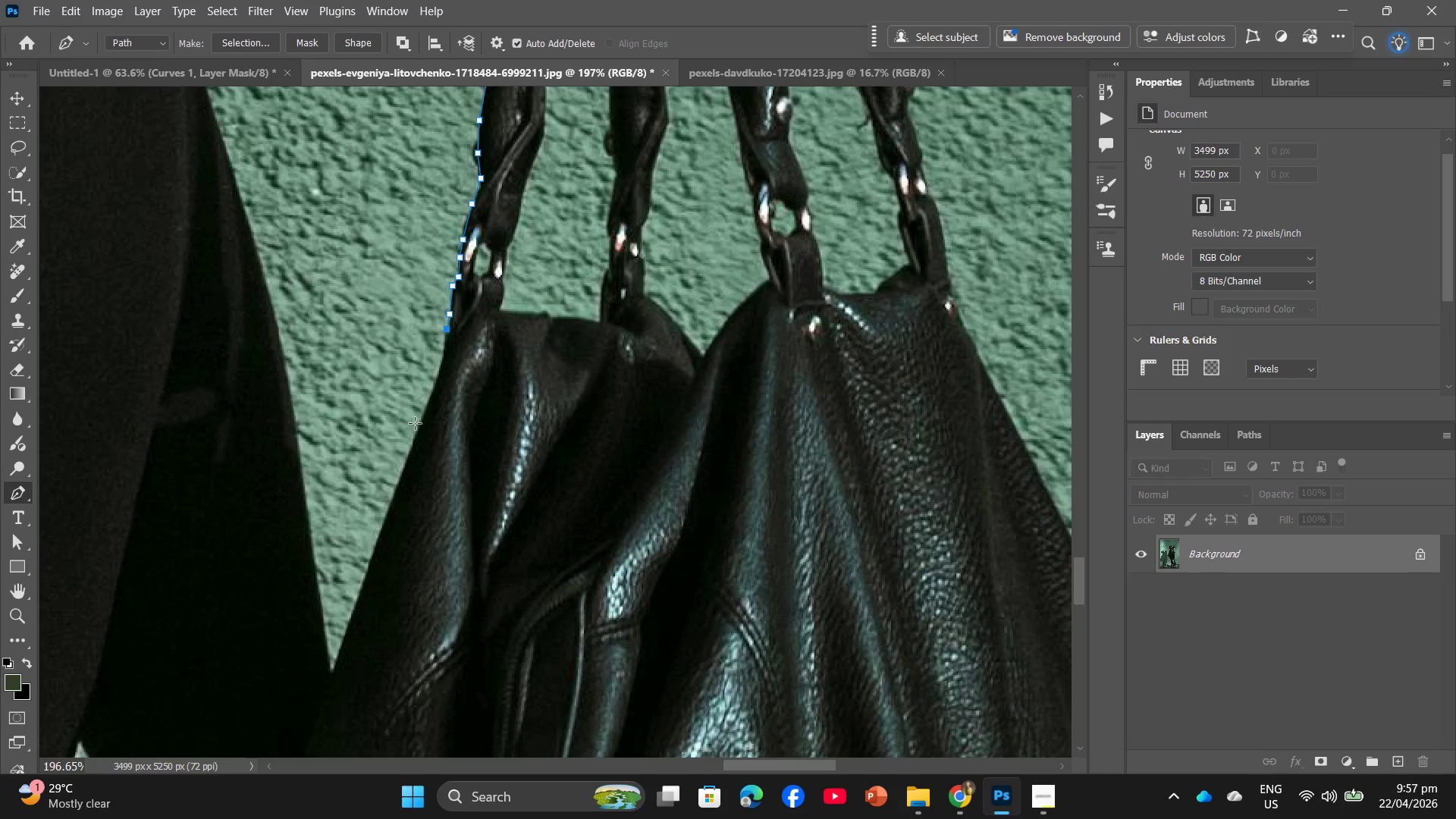 
left_click([422, 424])
 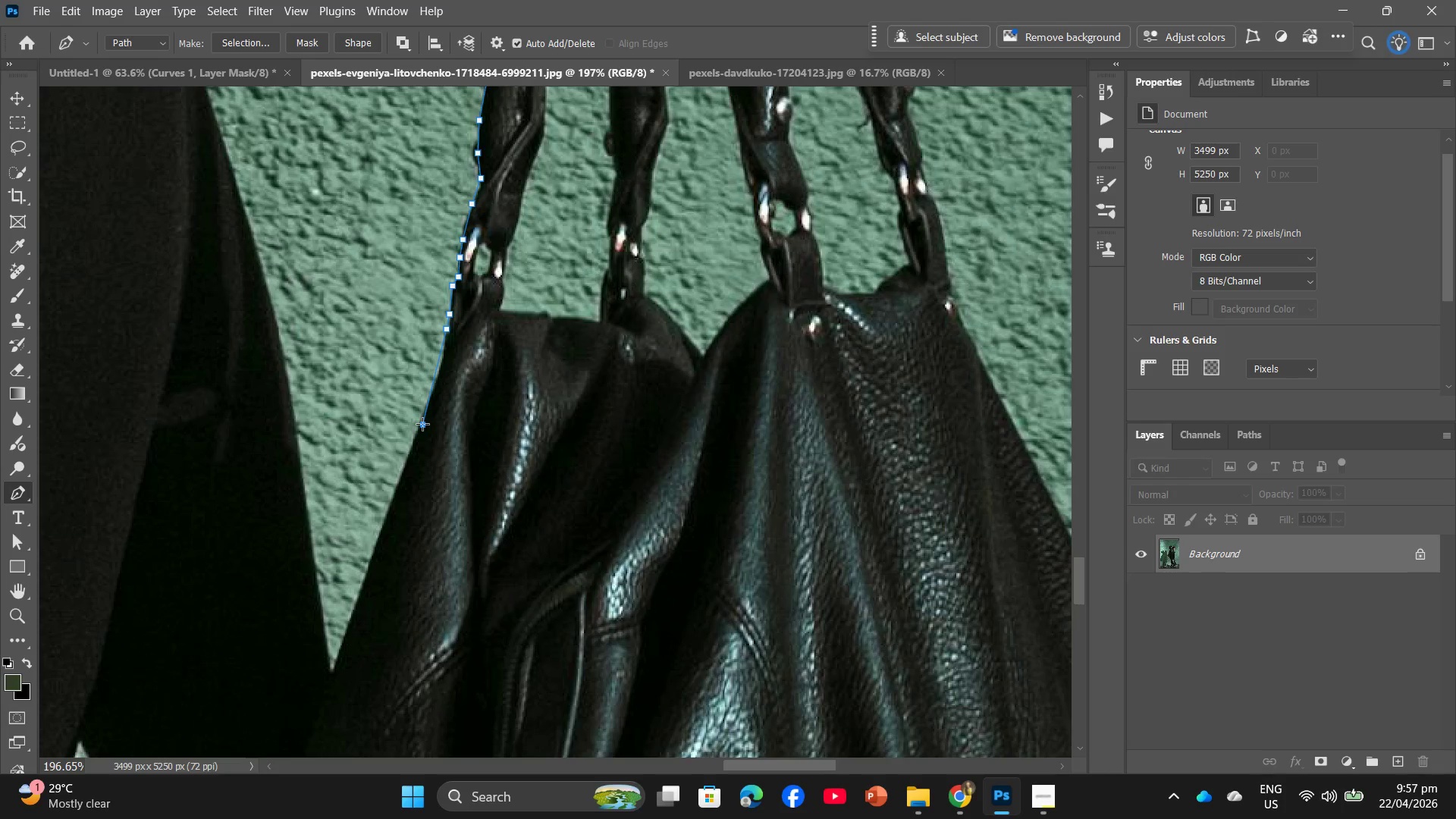 
key(Control+Z)
 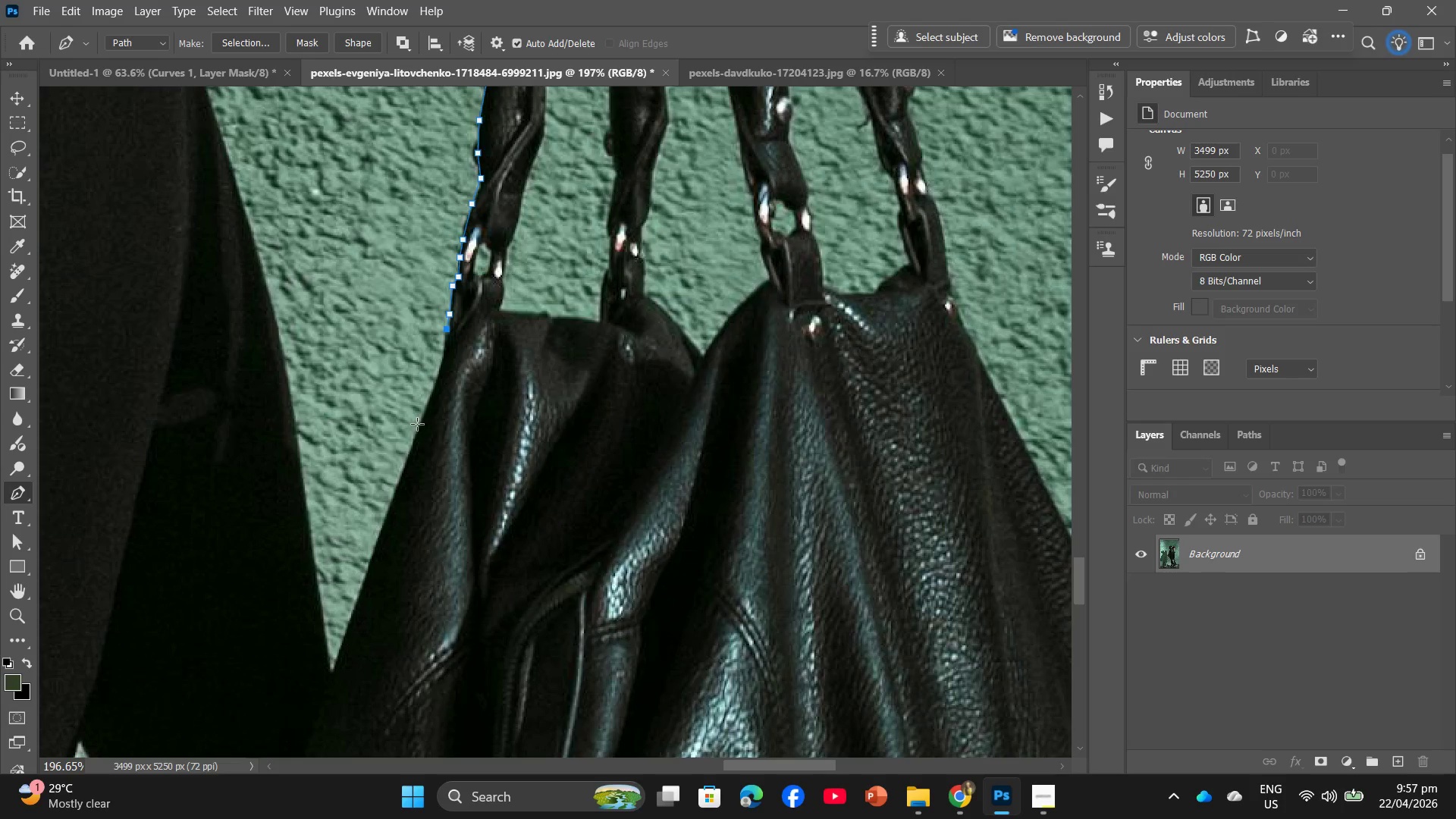 
left_click([417, 424])
 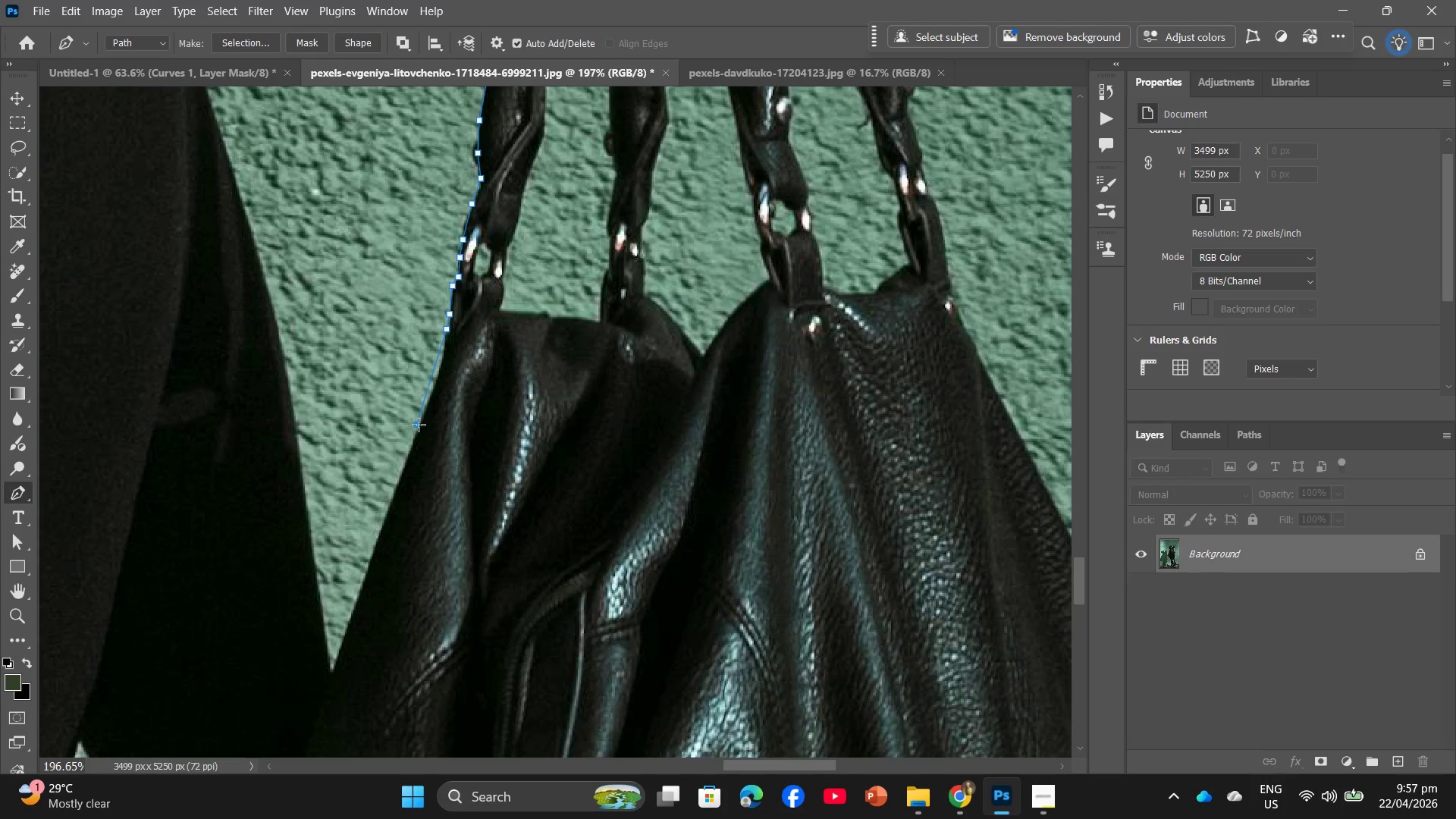 
key(Control+ControlLeft)
 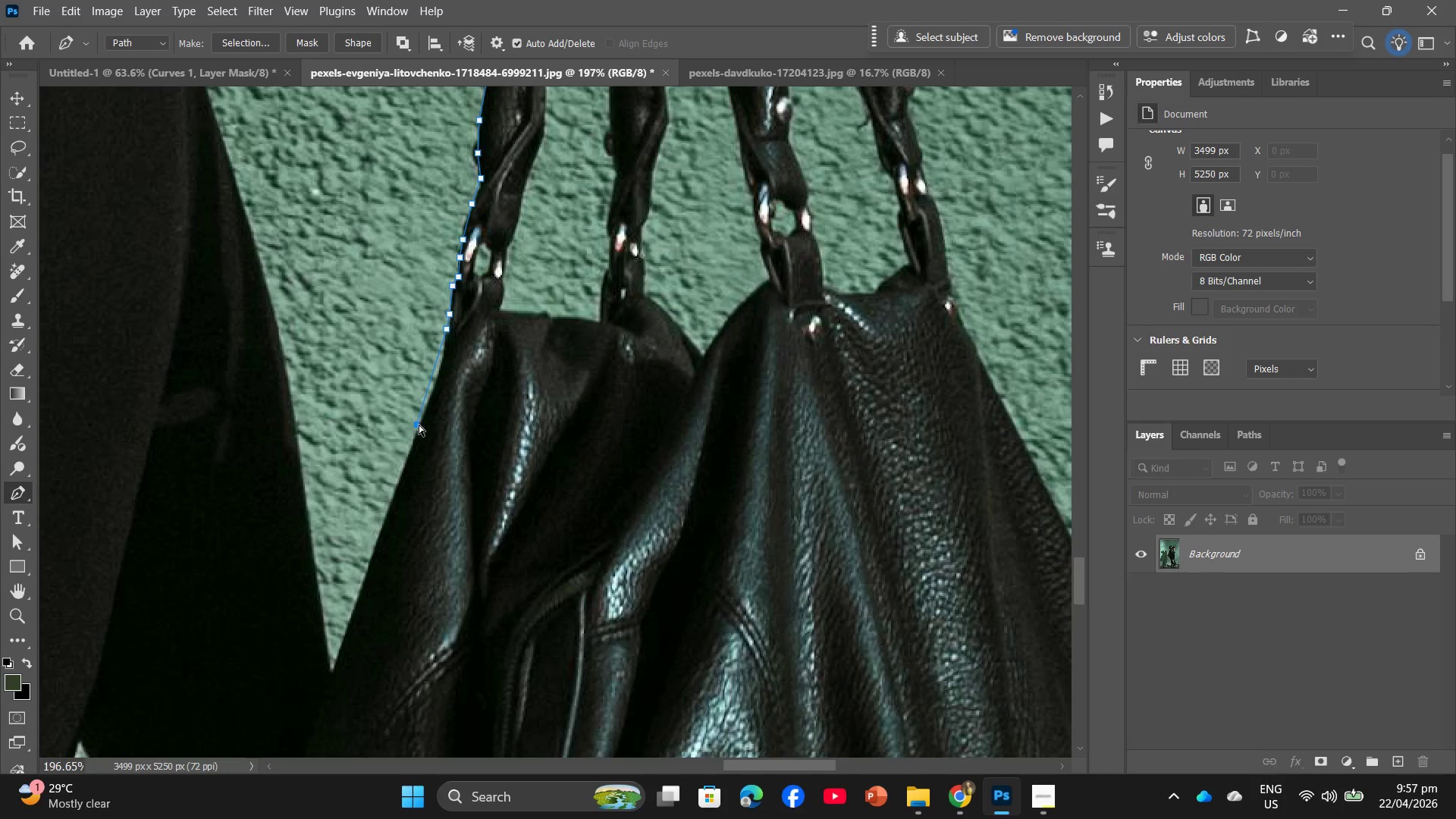 
key(Control+Z)
 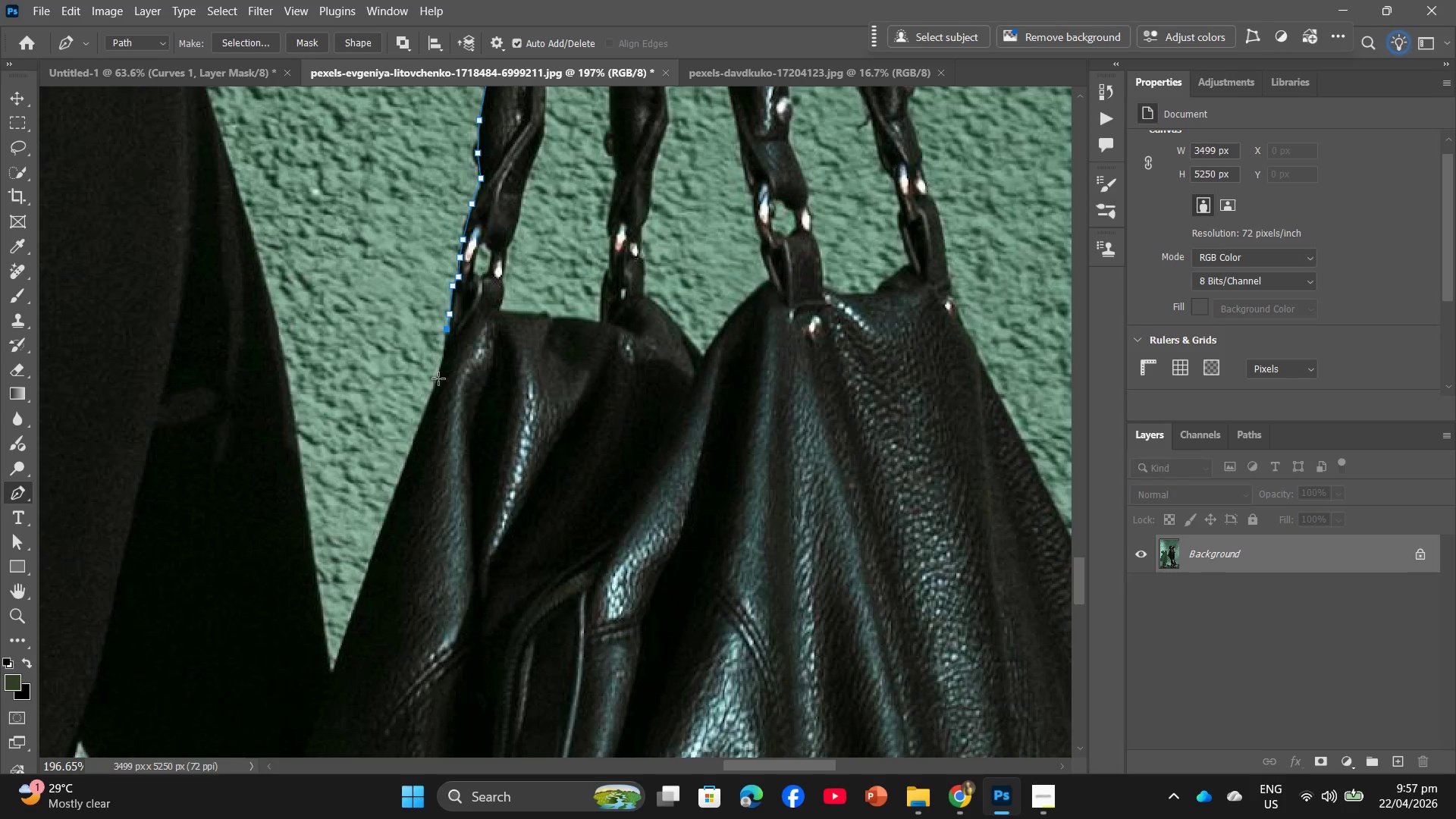 
left_click([438, 376])
 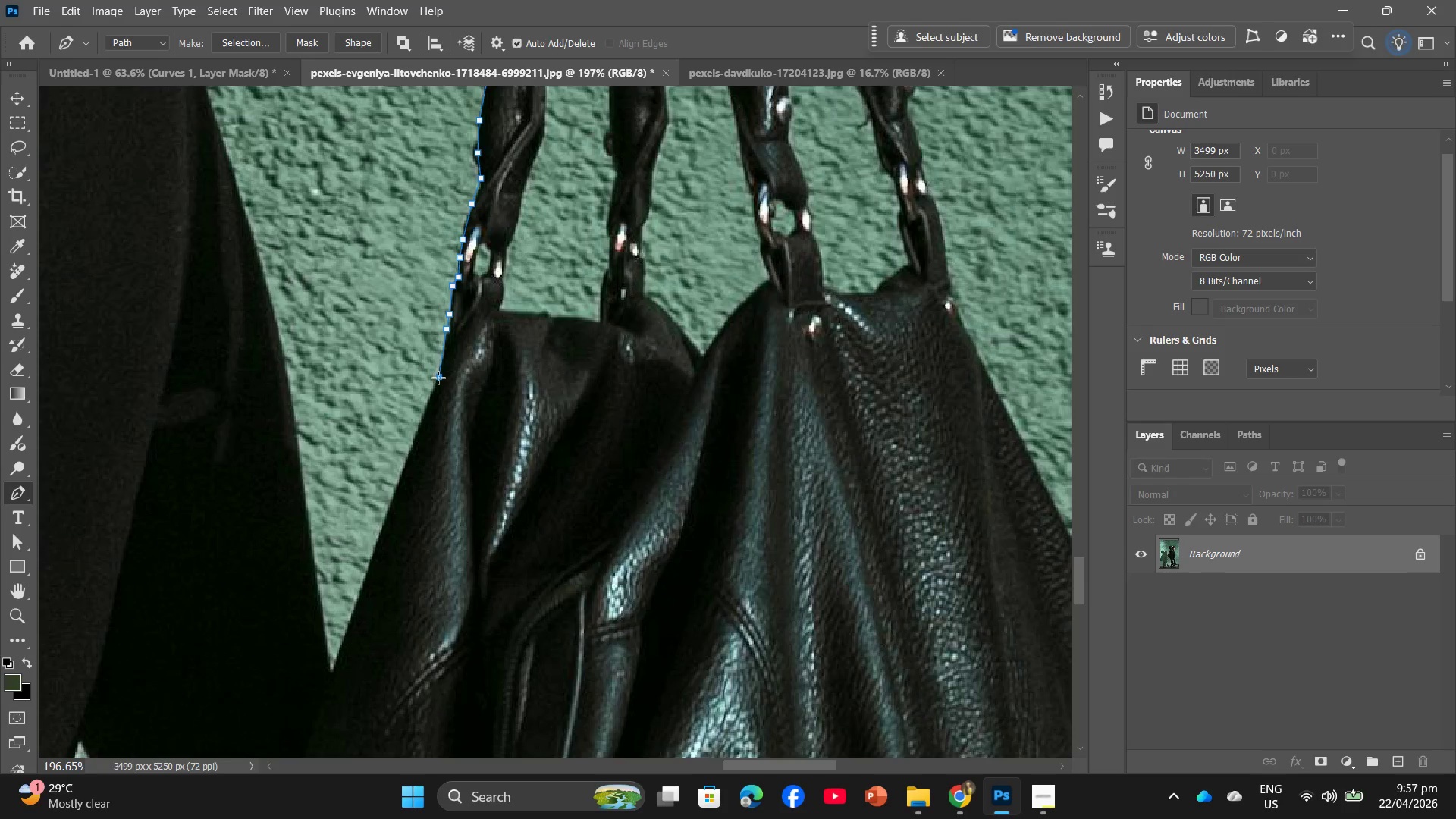 
scroll: coordinate [429, 393], scroll_direction: down, amount: 2.0
 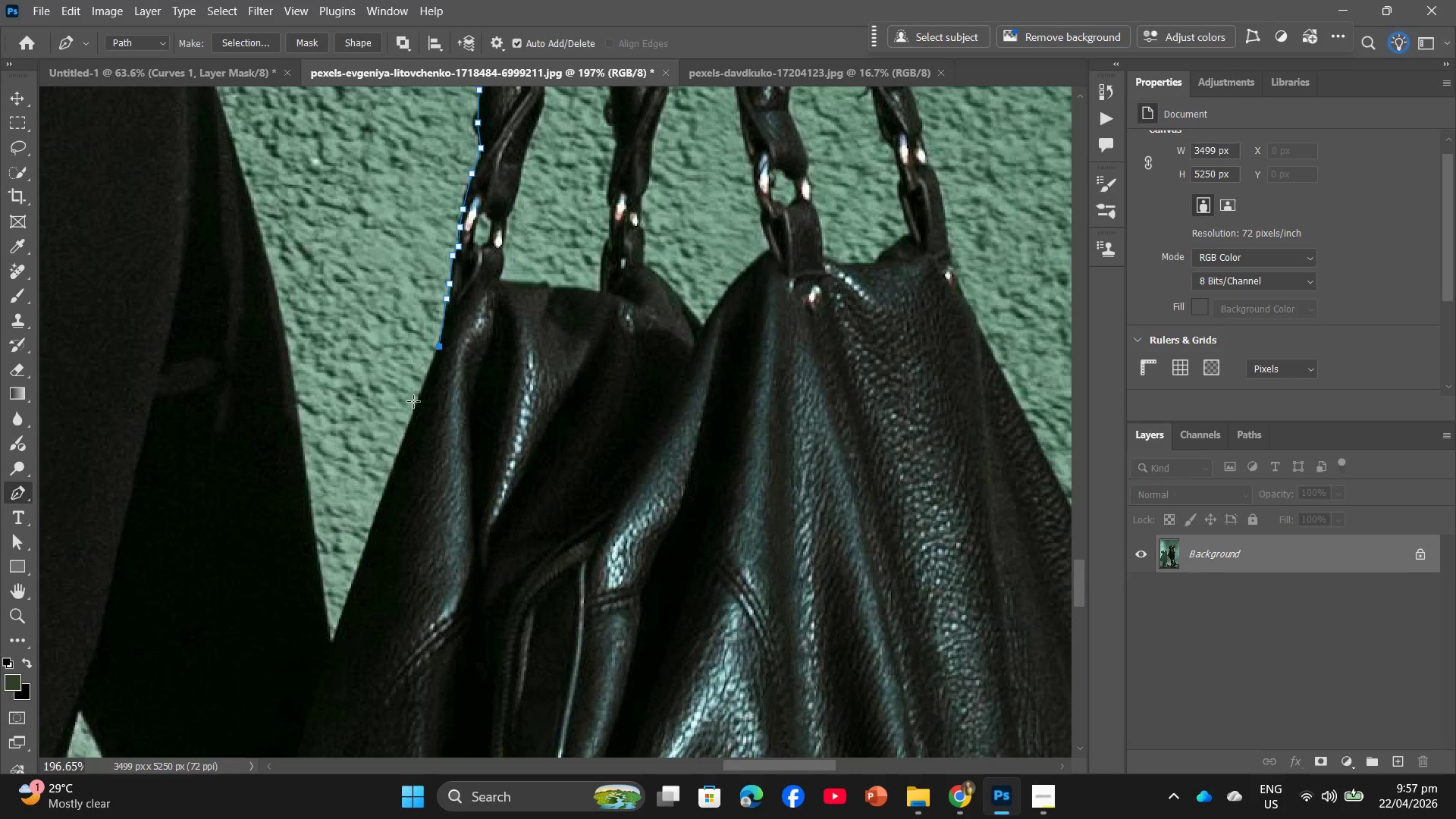 
left_click([415, 402])
 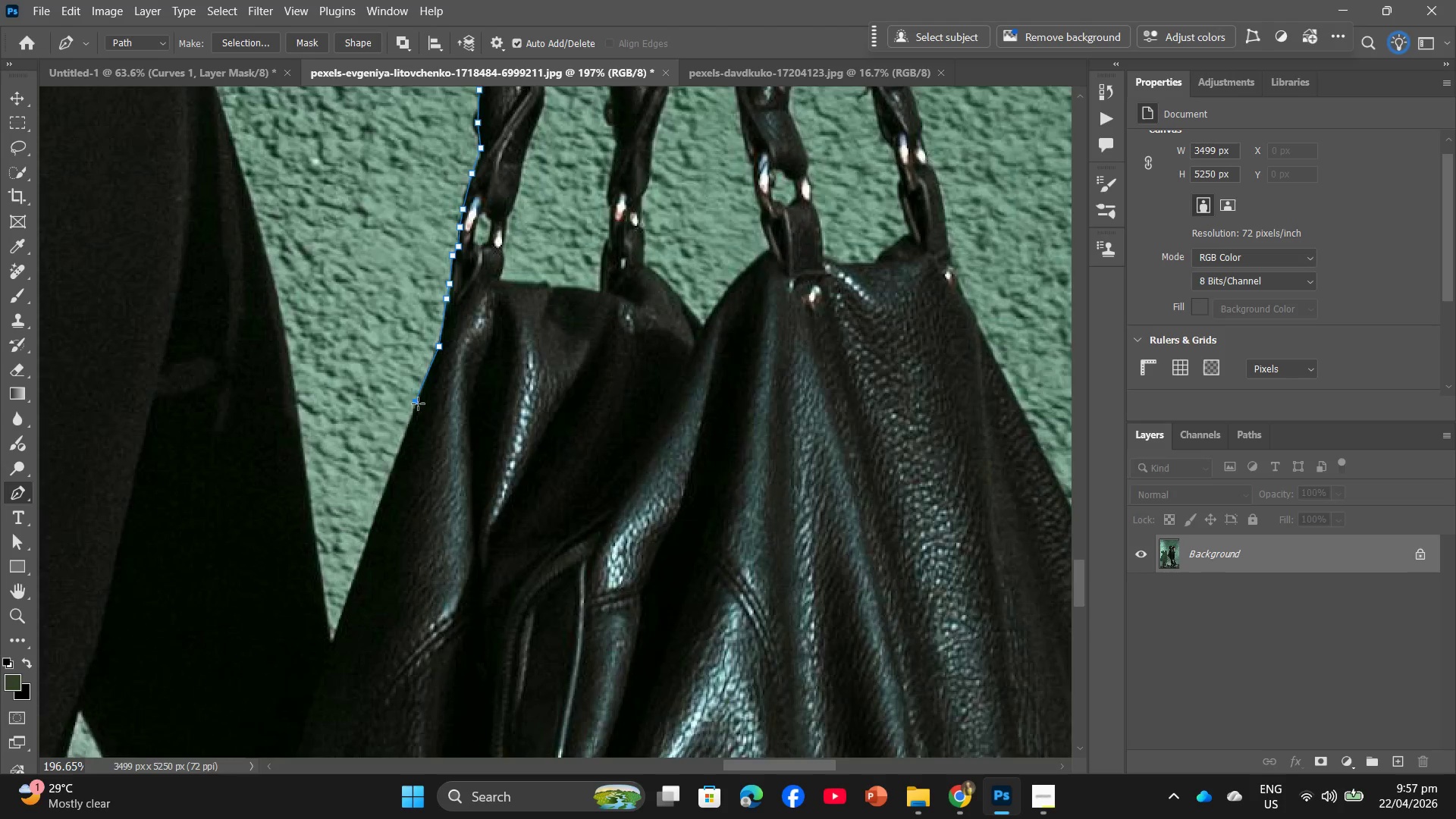 
scroll: coordinate [419, 407], scroll_direction: down, amount: 5.0
 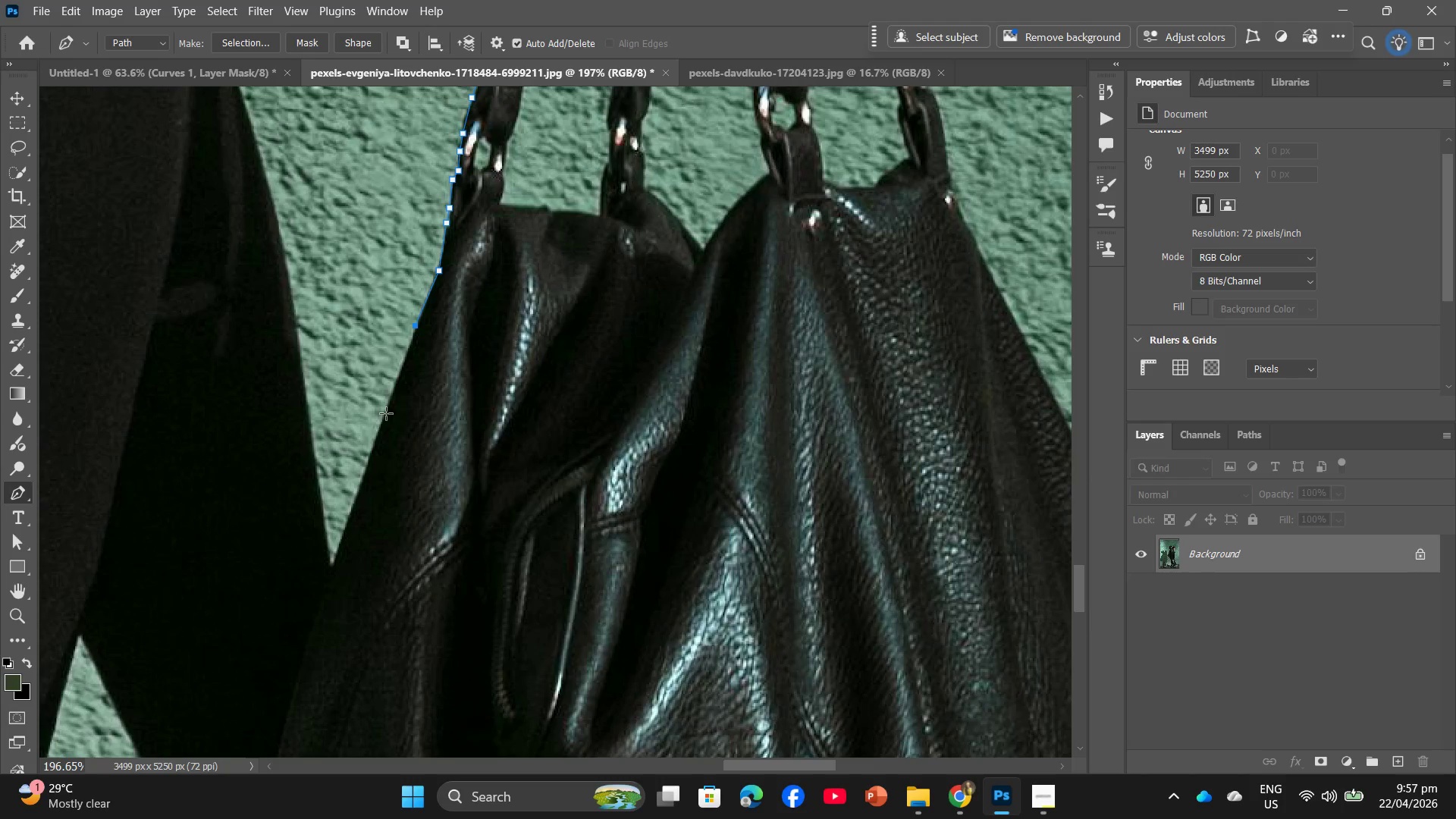 
left_click([385, 409])
 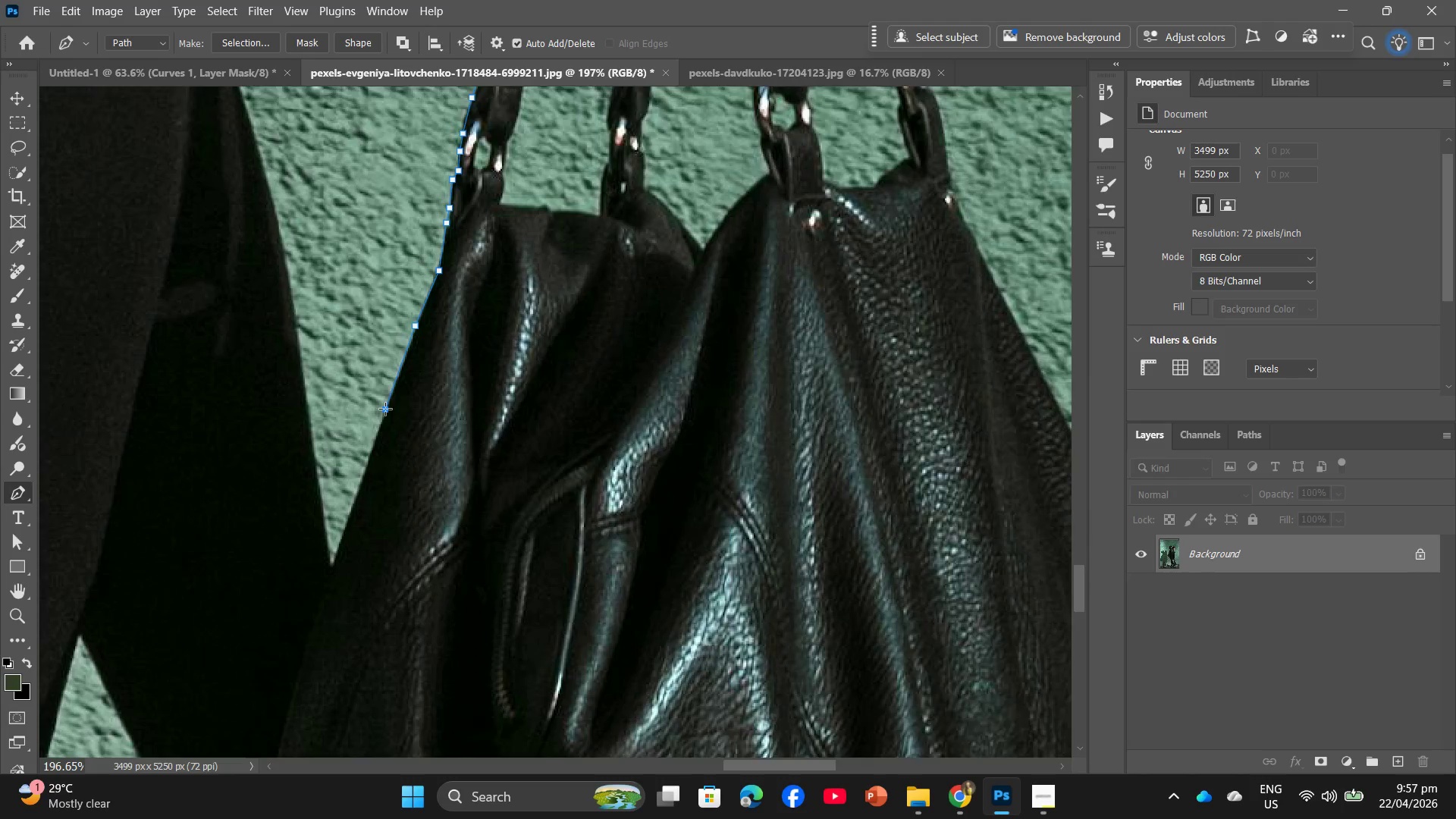 
scroll: coordinate [387, 413], scroll_direction: down, amount: 5.0
 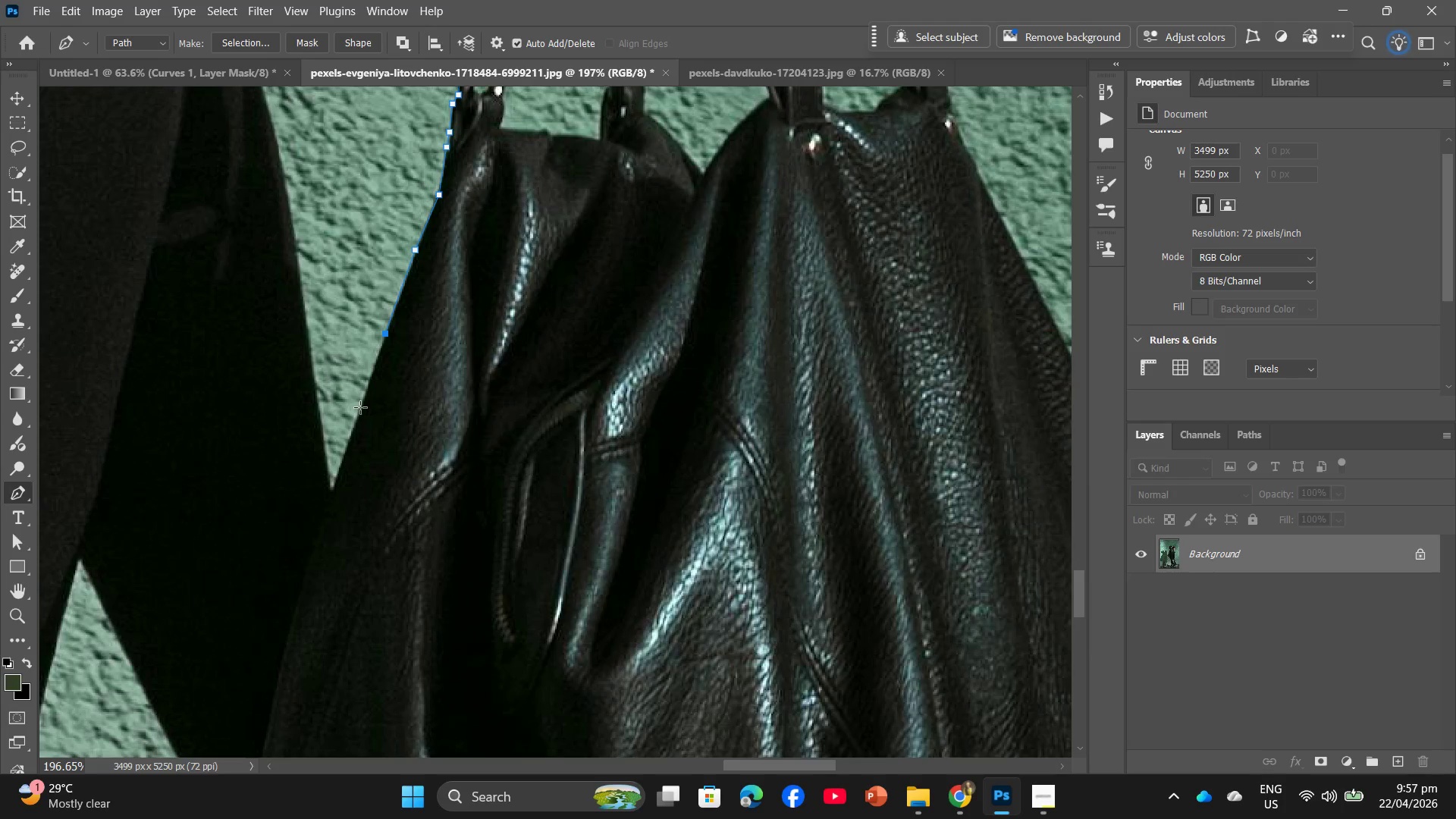 
left_click([360, 407])
 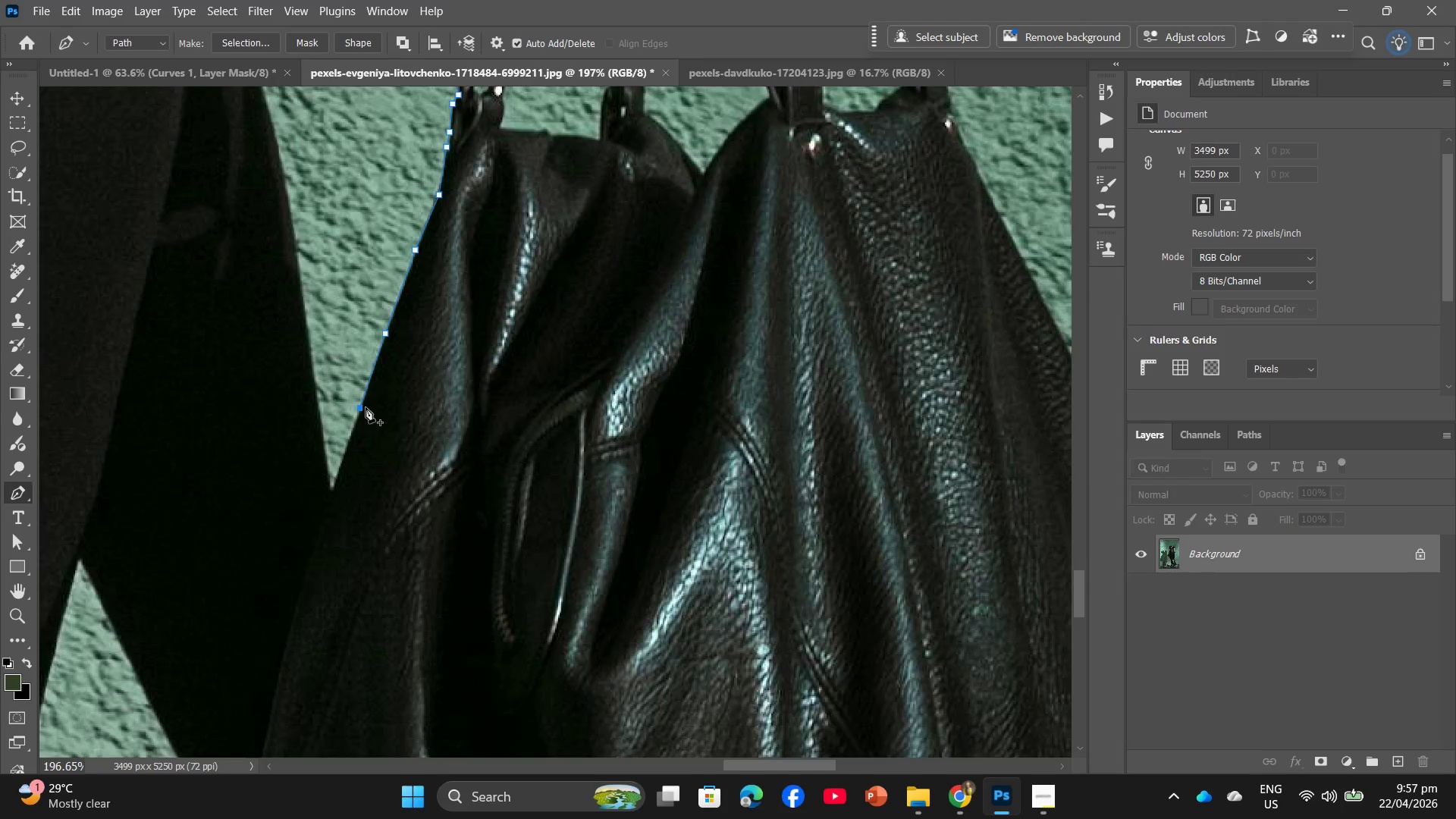 
scroll: coordinate [369, 408], scroll_direction: down, amount: 4.0
 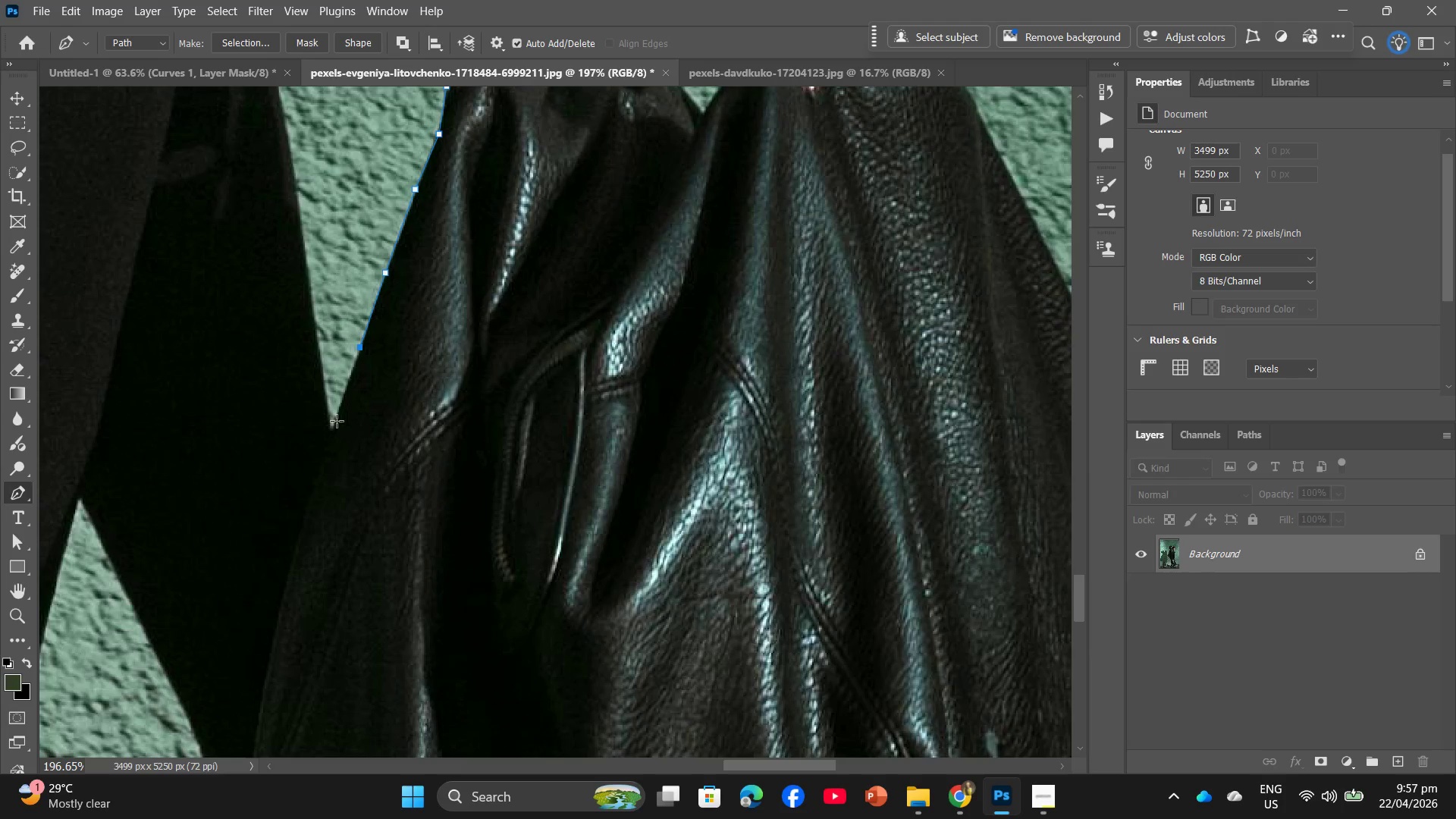 
left_click([334, 422])
 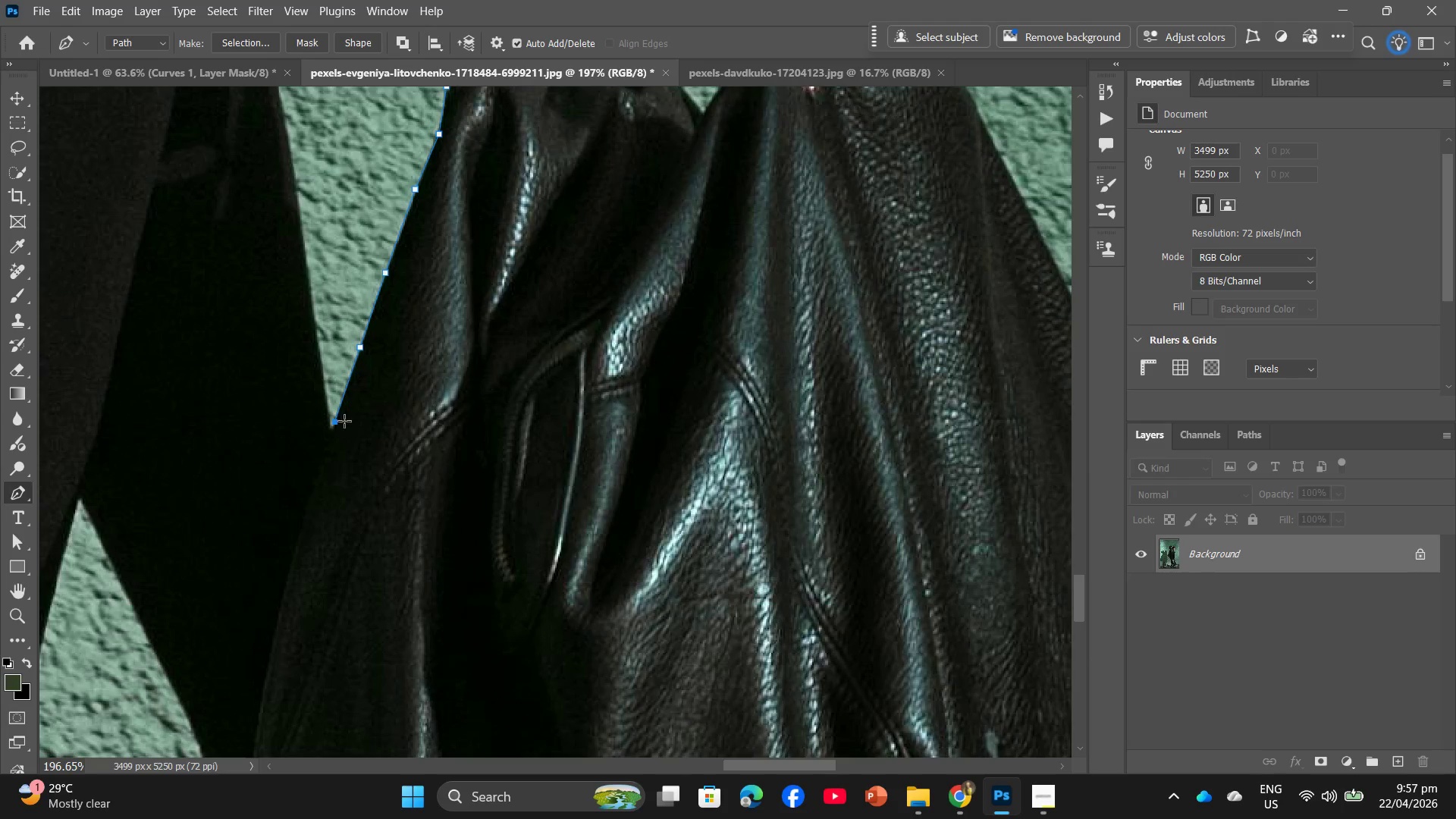 
scroll: coordinate [360, 406], scroll_direction: down, amount: 10.0
 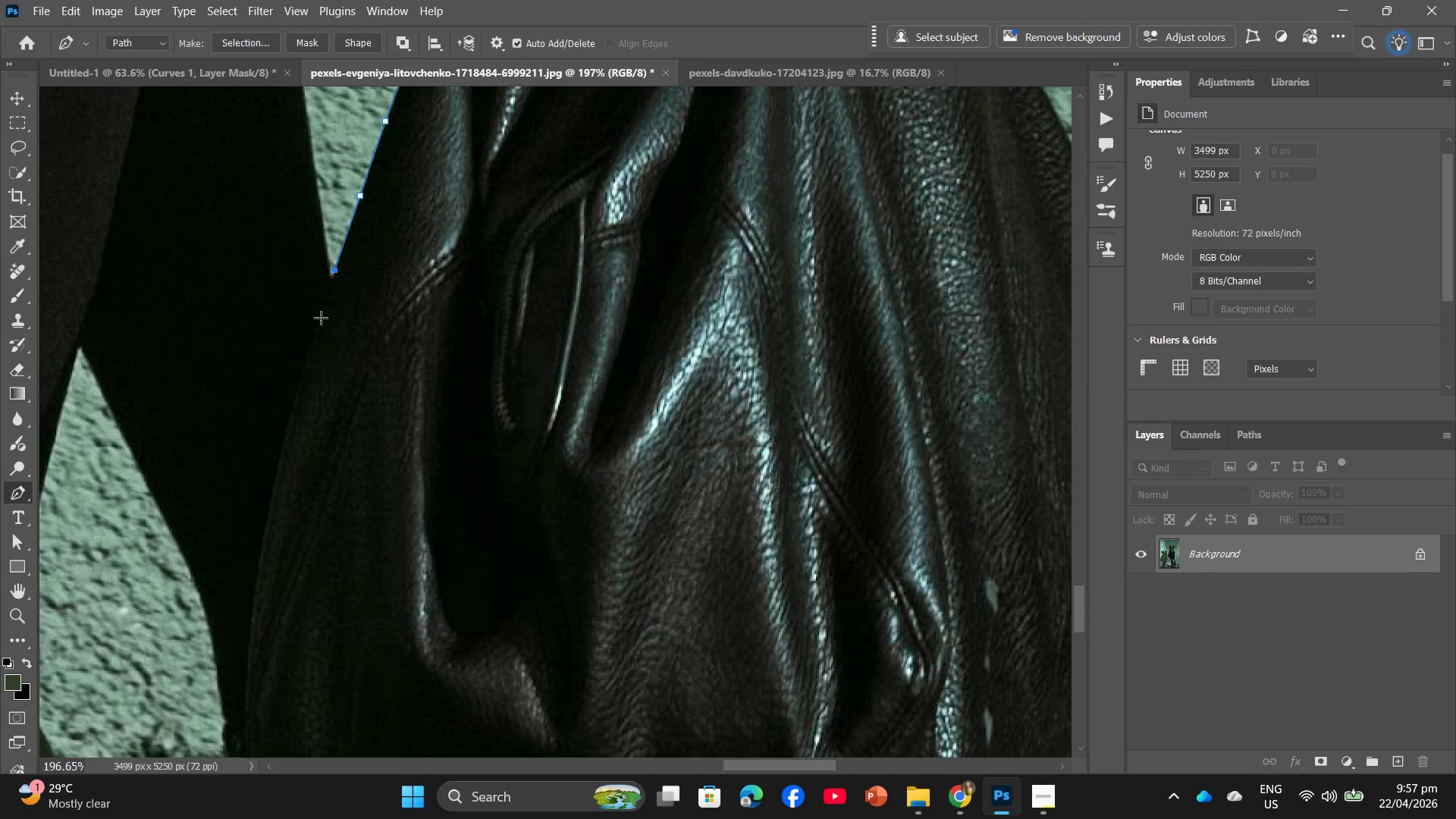 
left_click([319, 310])
 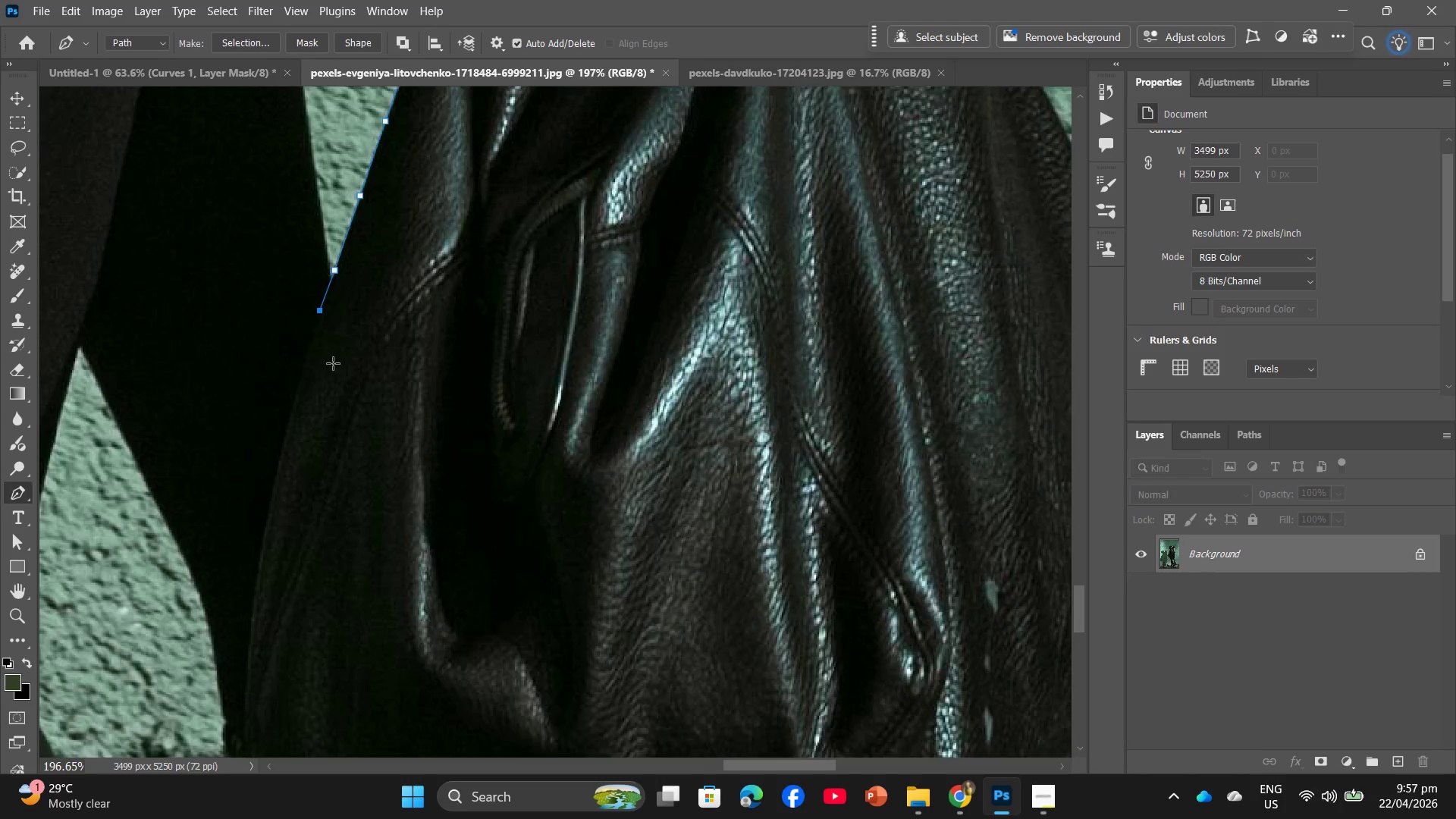 
scroll: coordinate [328, 375], scroll_direction: down, amount: 2.0
 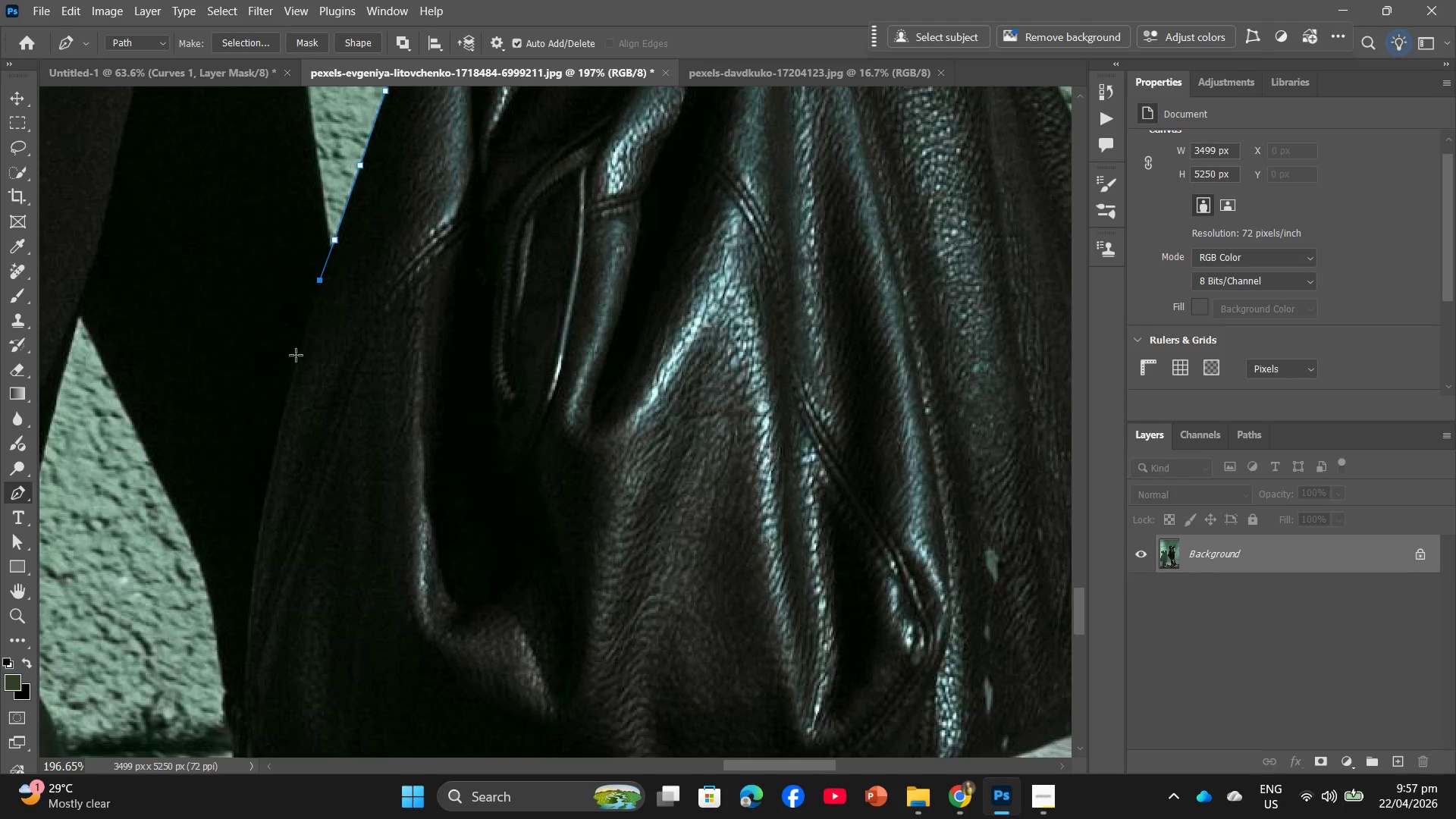 
left_click([301, 351])
 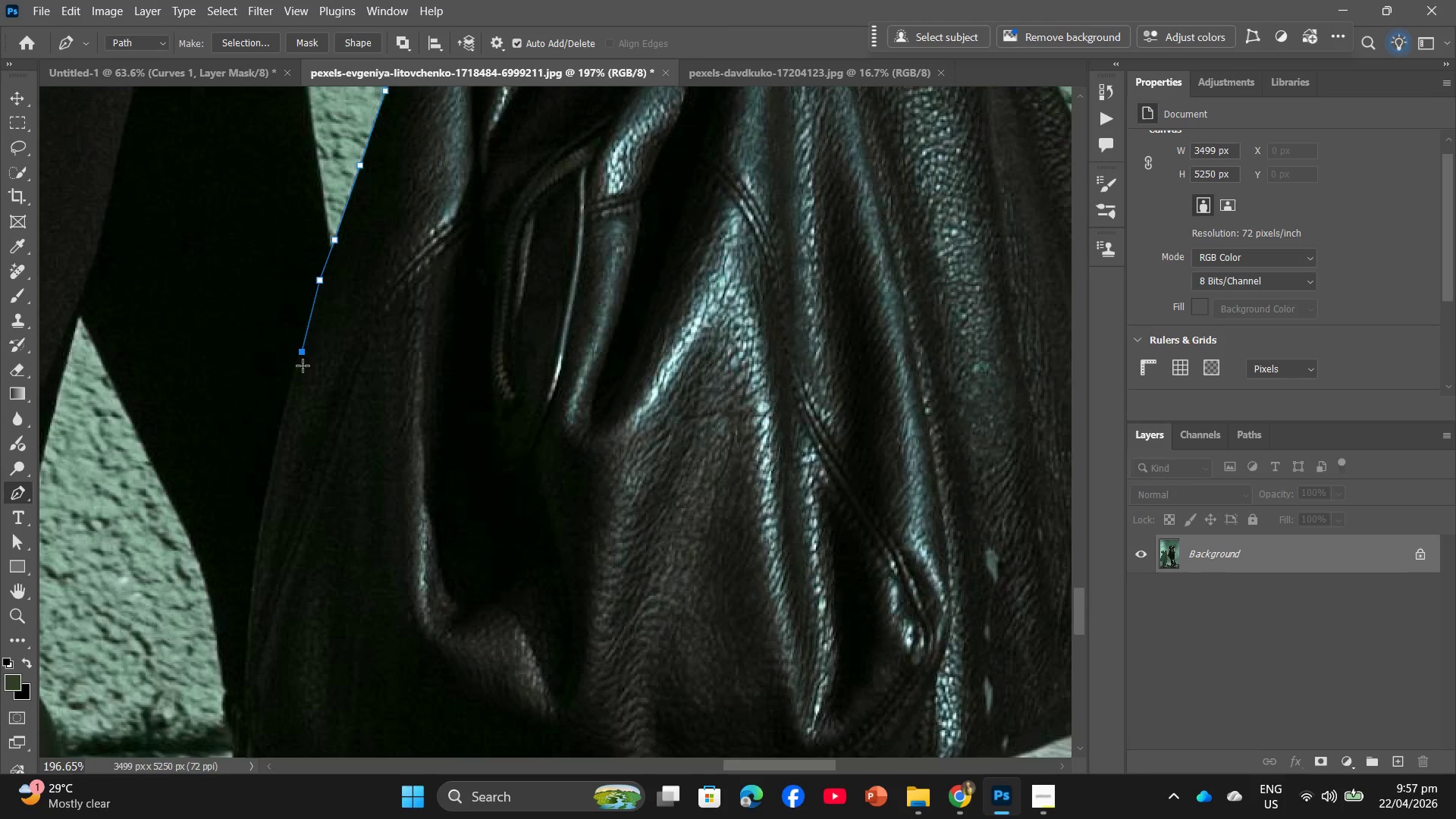 
scroll: coordinate [305, 388], scroll_direction: down, amount: 4.0
 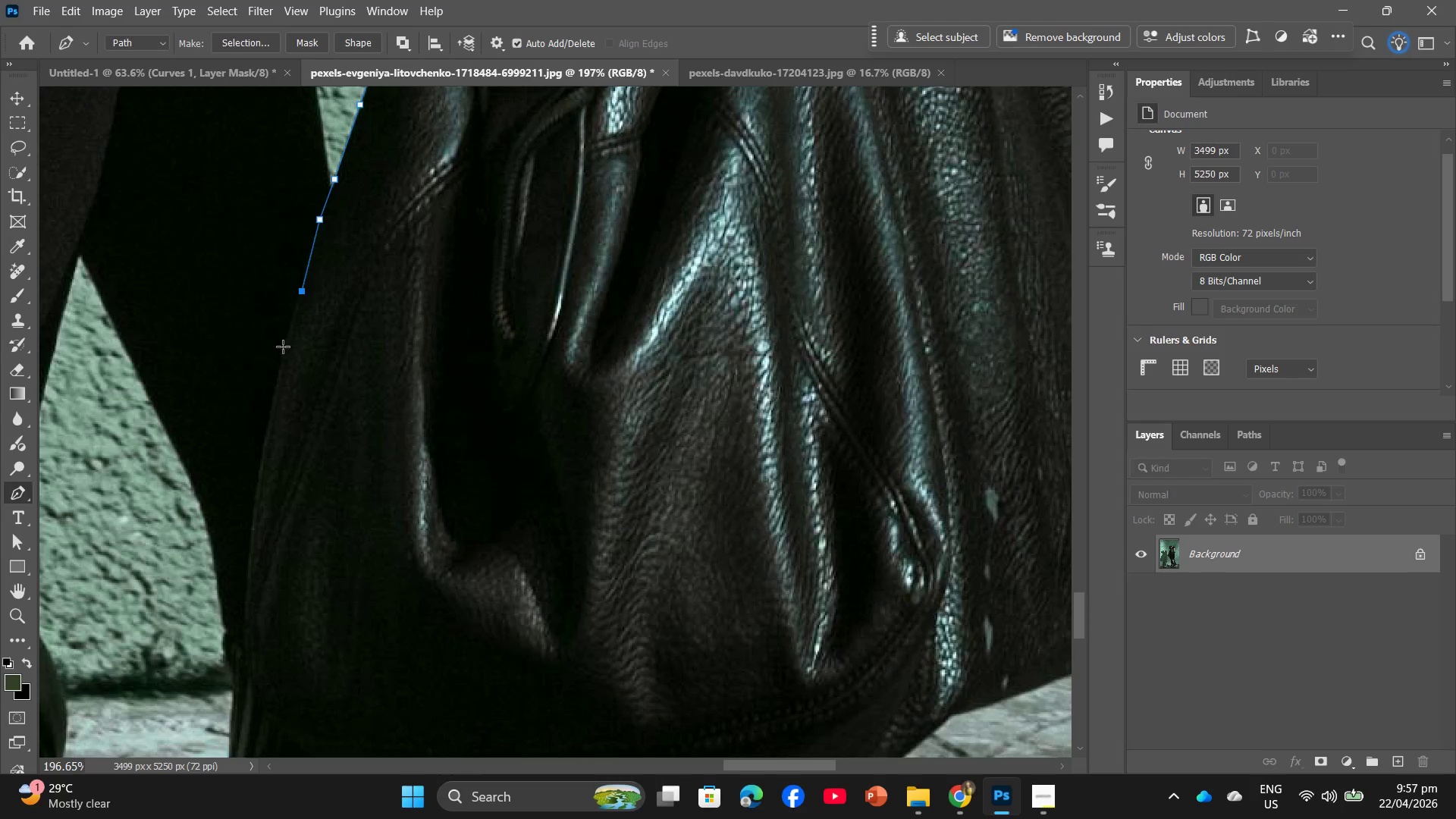 
left_click([283, 347])
 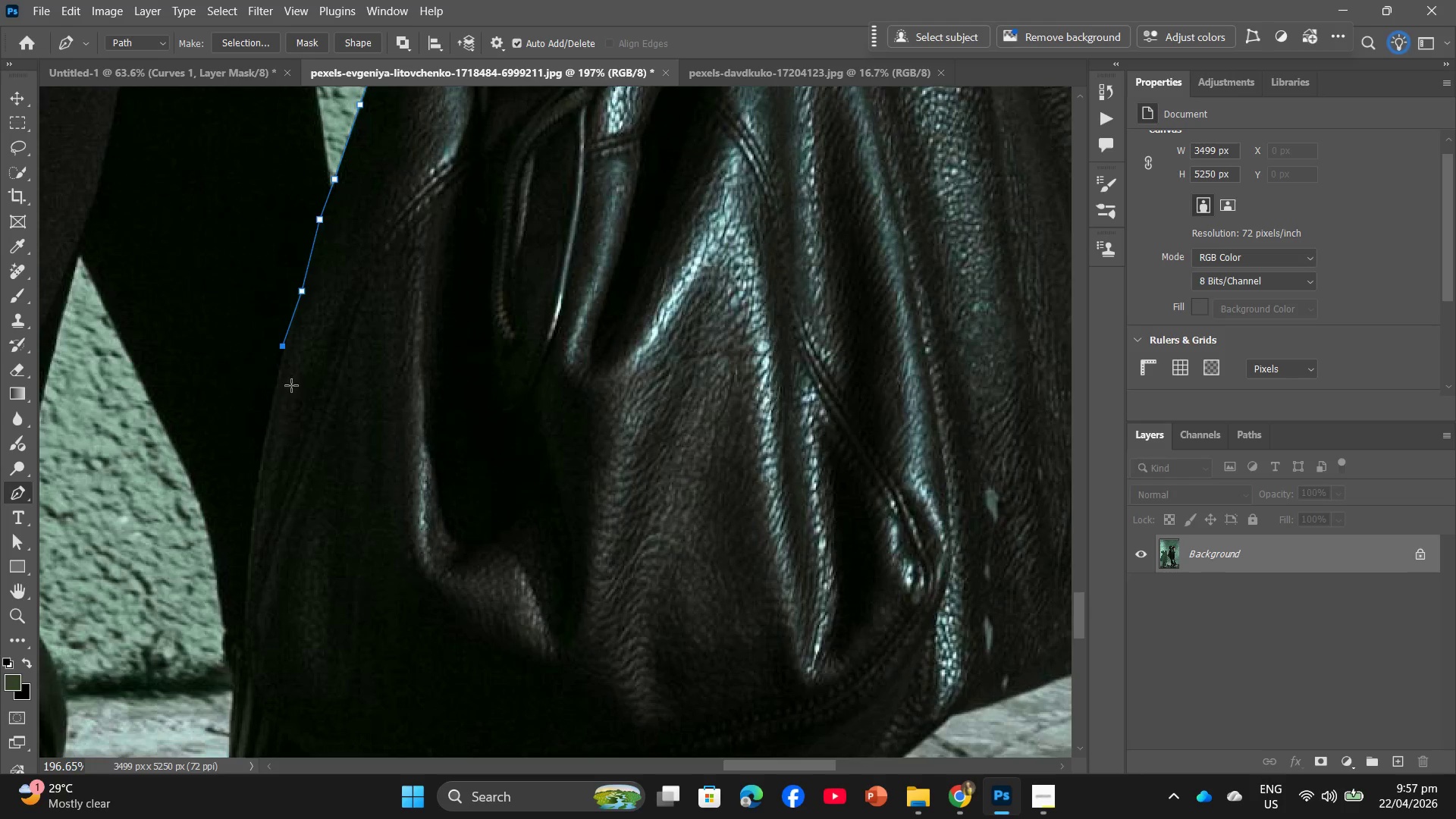 
scroll: coordinate [294, 396], scroll_direction: down, amount: 3.0
 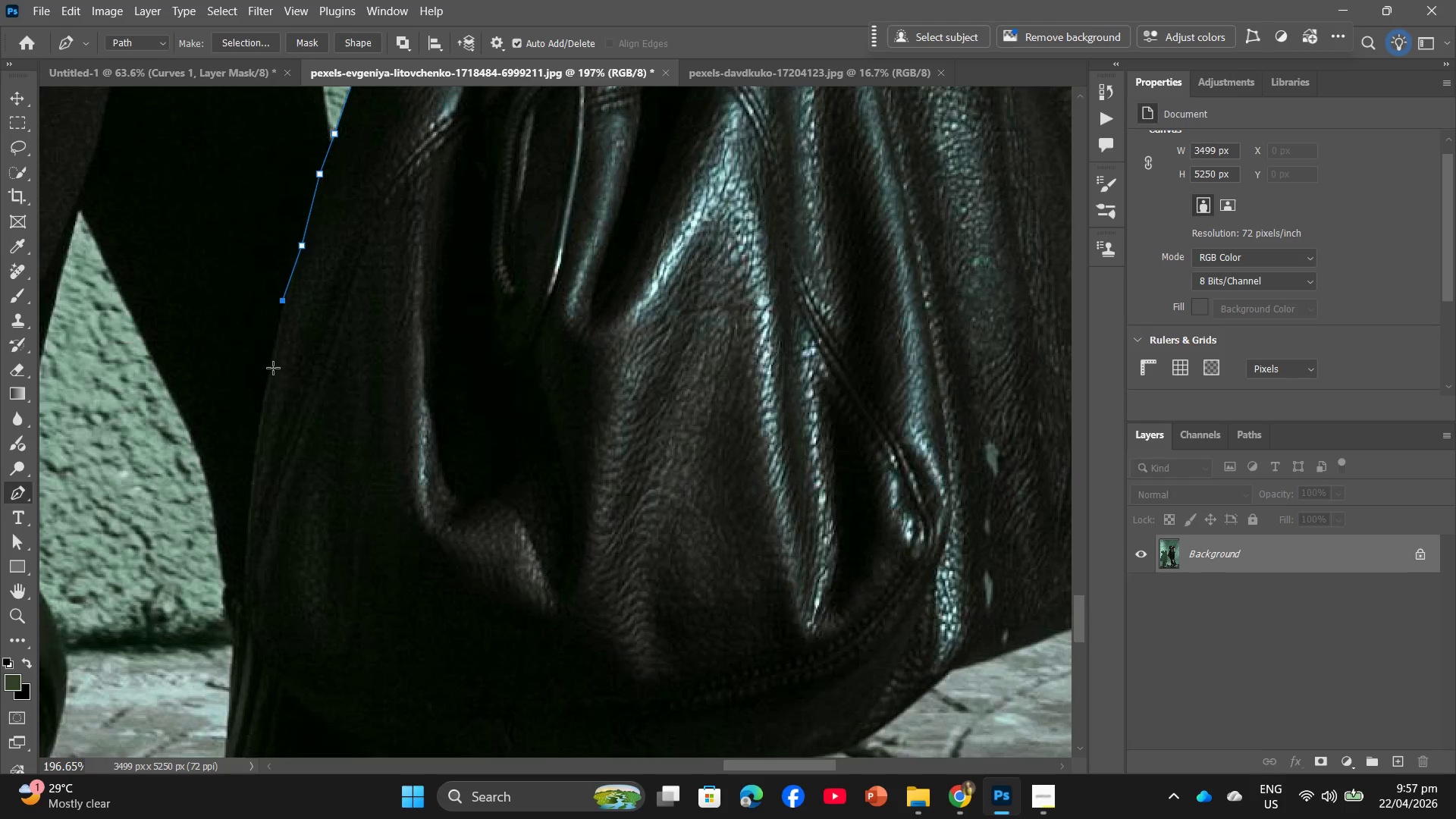 
left_click([271, 365])
 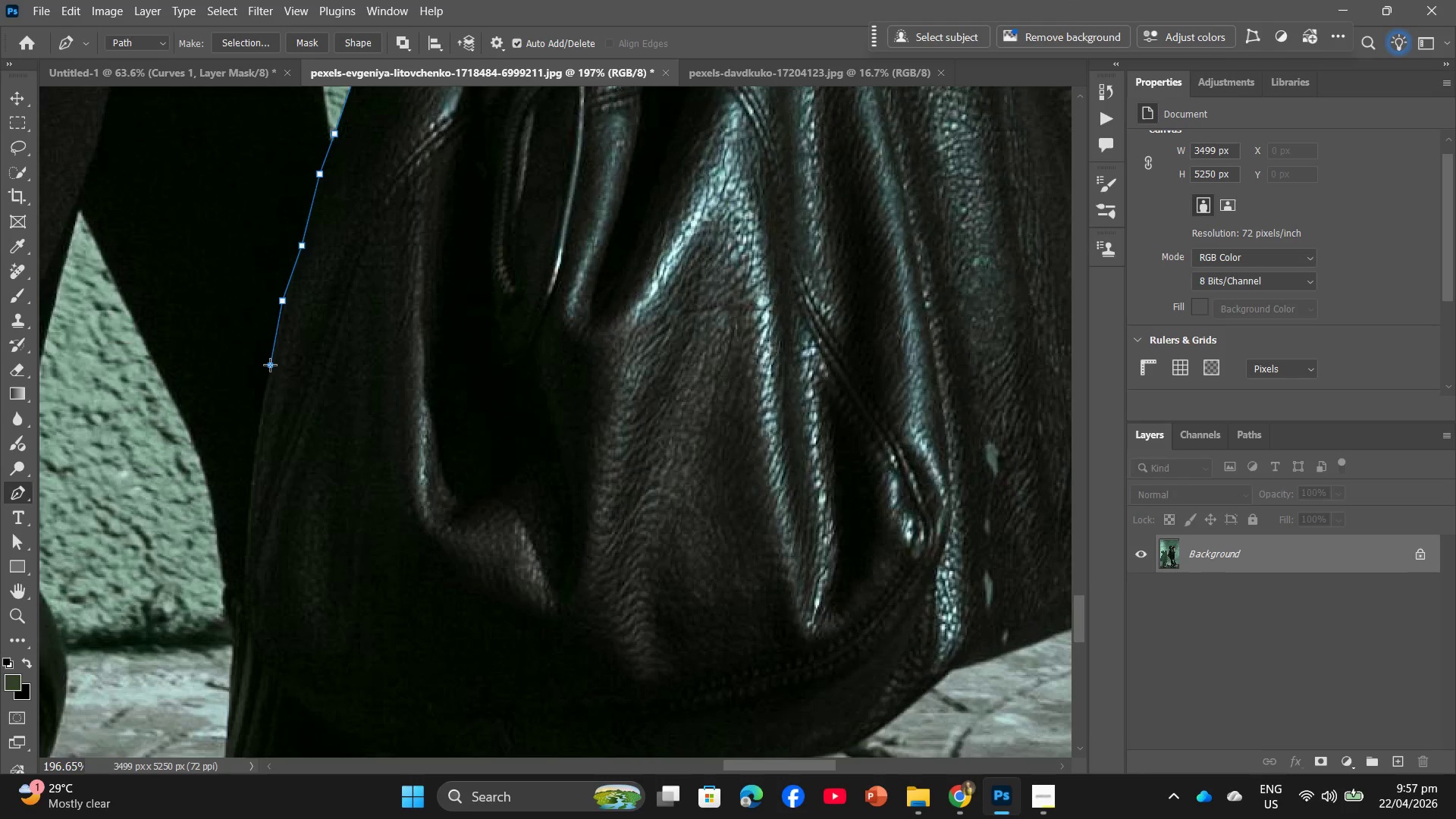 
scroll: coordinate [270, 375], scroll_direction: down, amount: 5.0
 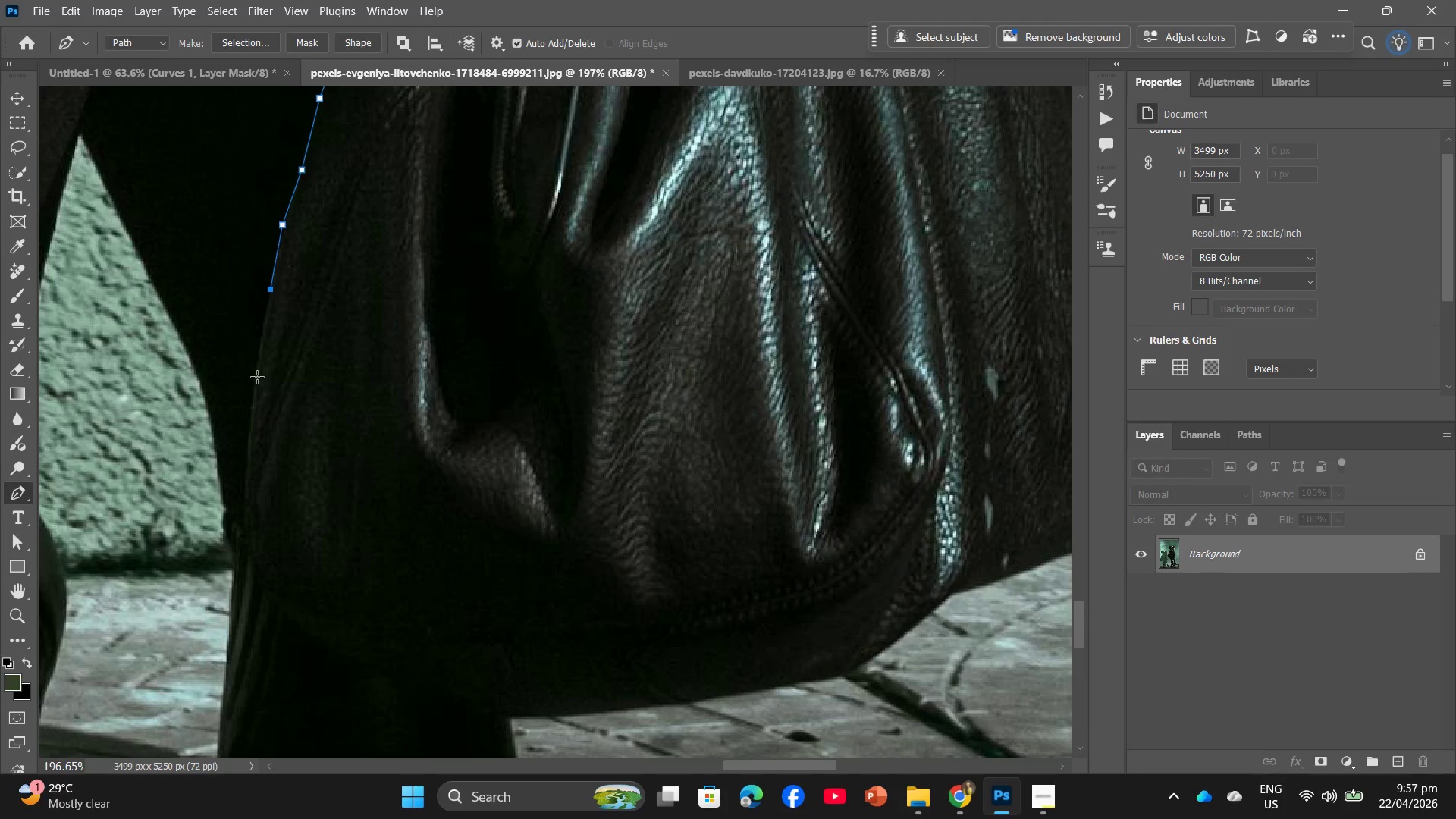 
left_click([256, 377])
 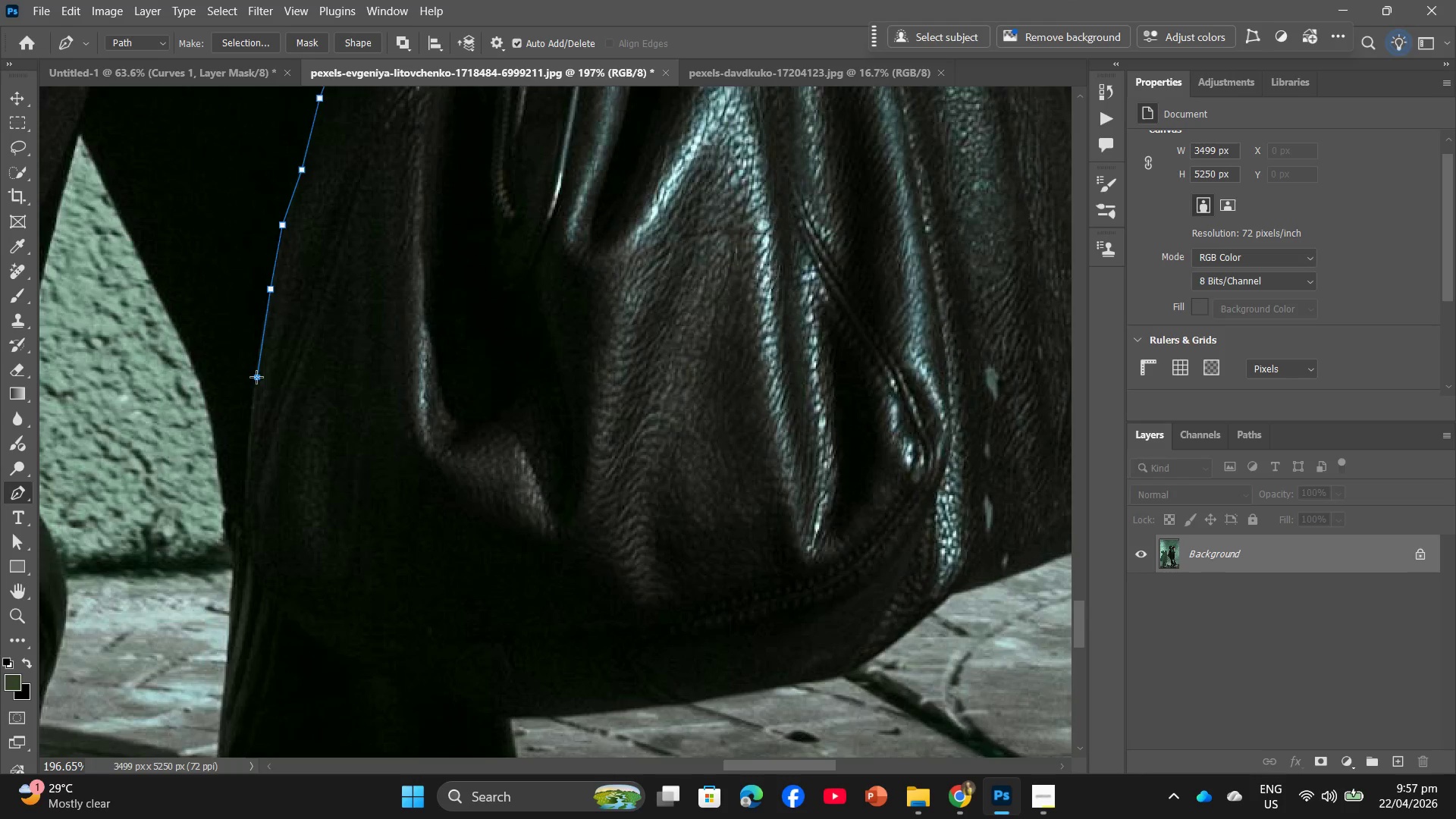 
scroll: coordinate [266, 387], scroll_direction: down, amount: 7.0
 